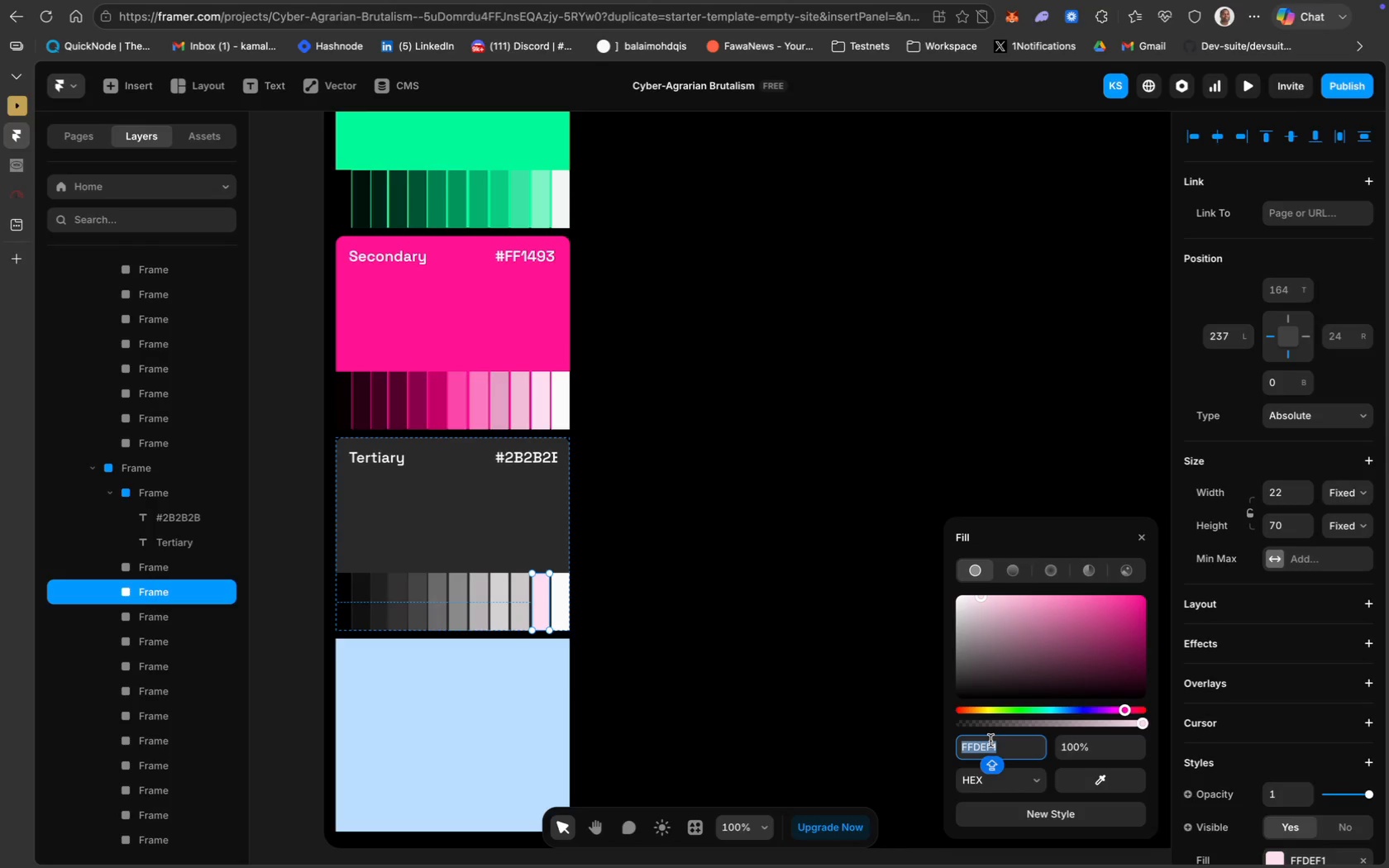 
key(Meta+V)
 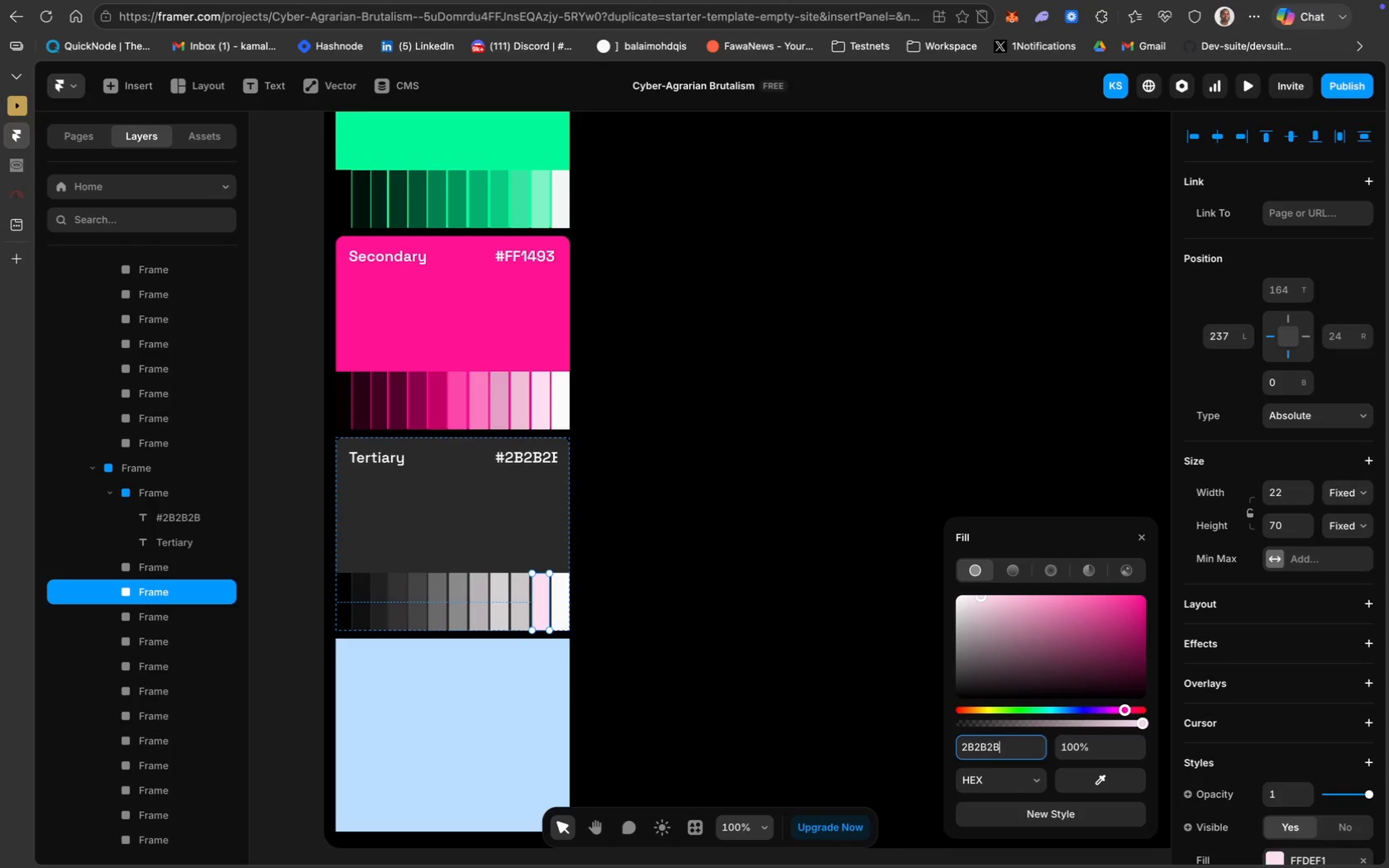 
key(Enter)
 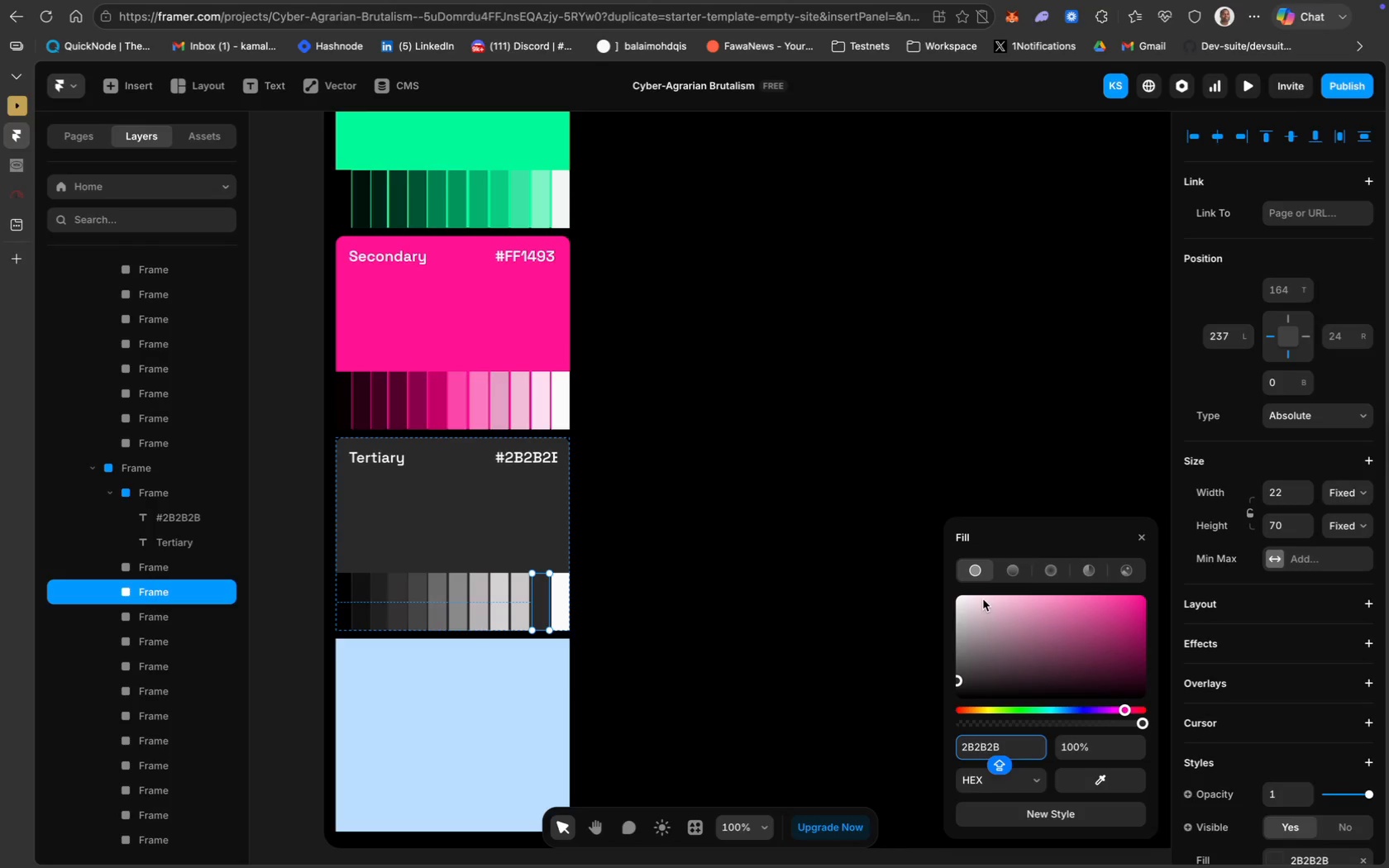 
left_click([982, 597])
 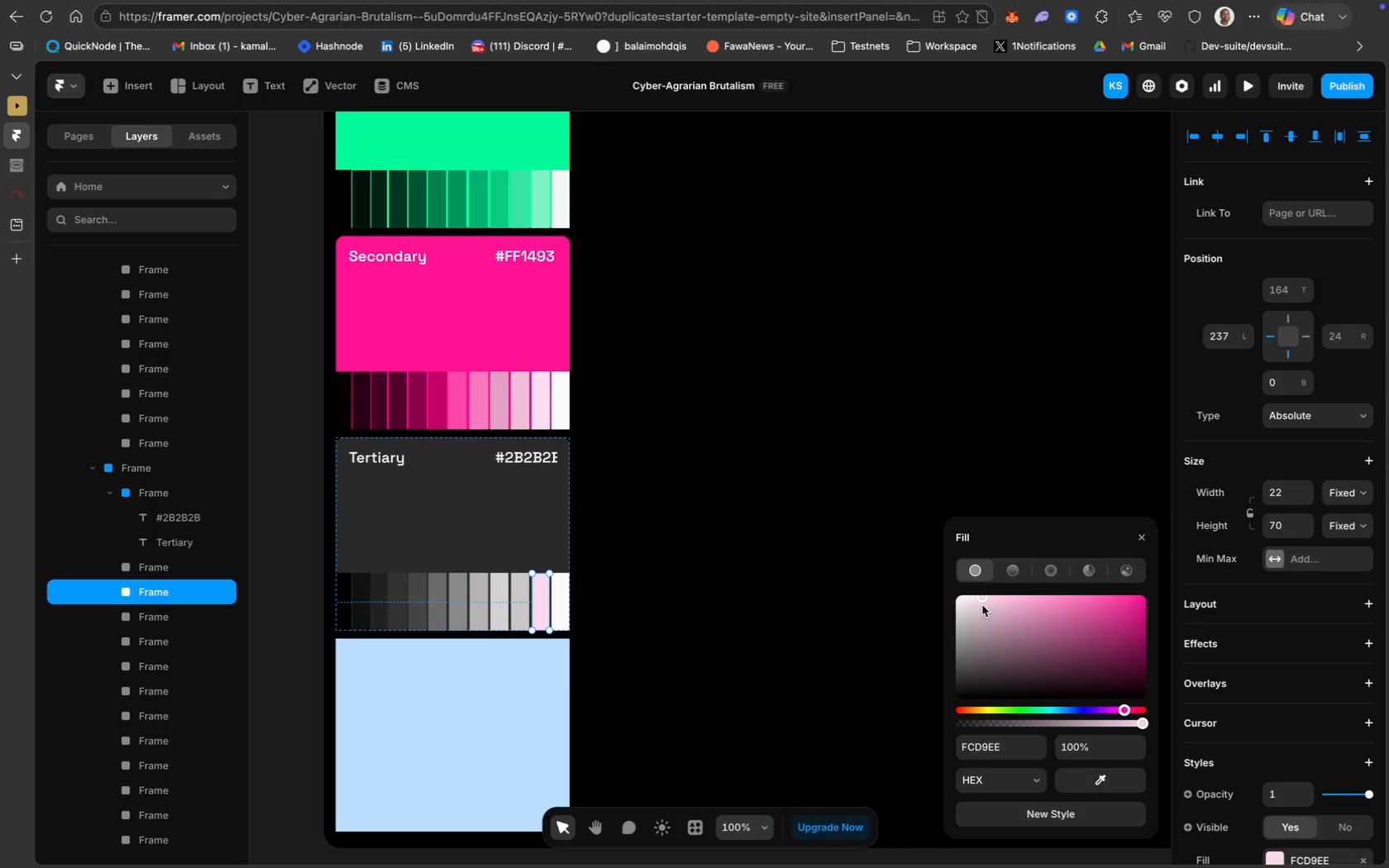 
left_click([971, 598])
 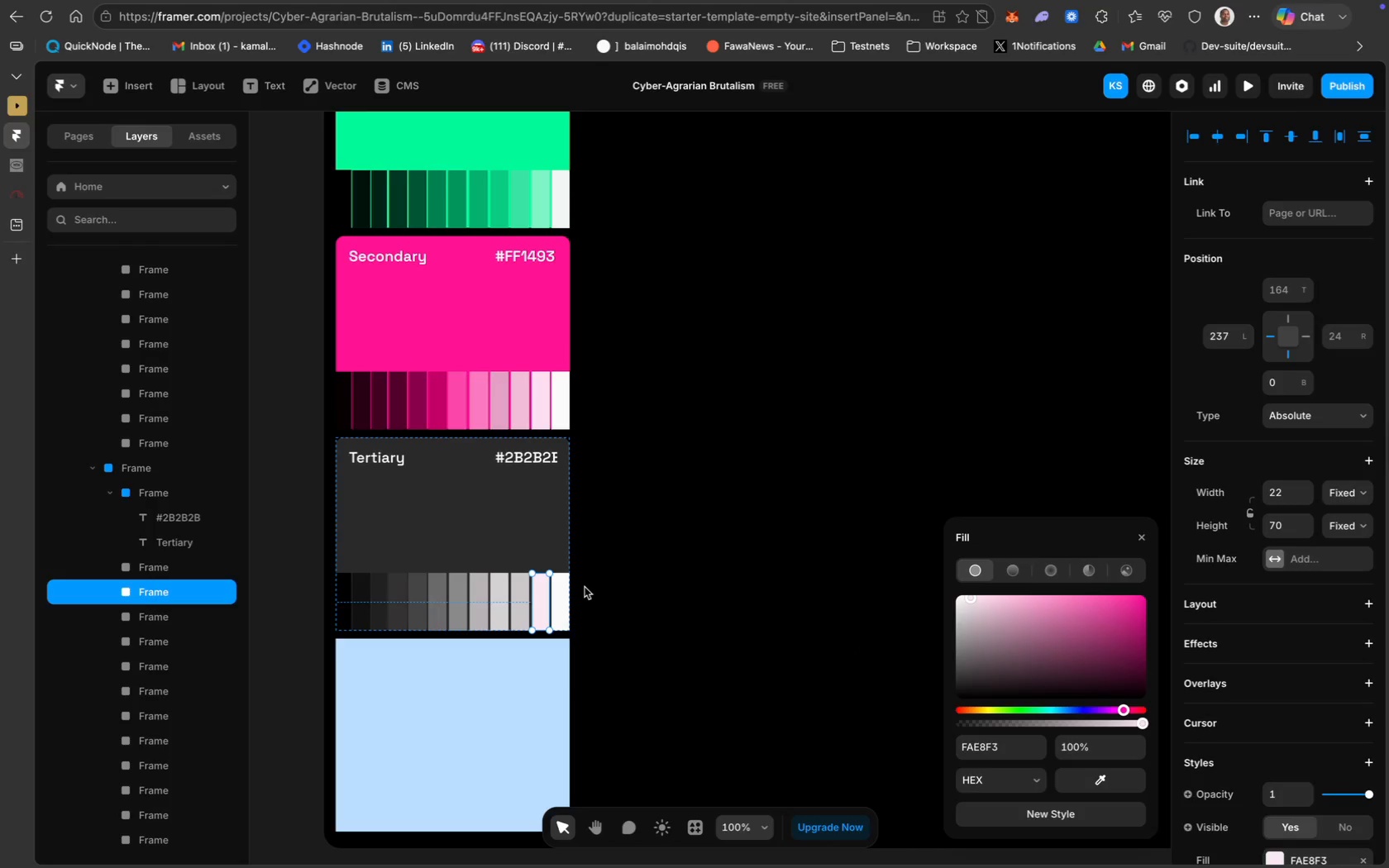 
left_click([563, 589])
 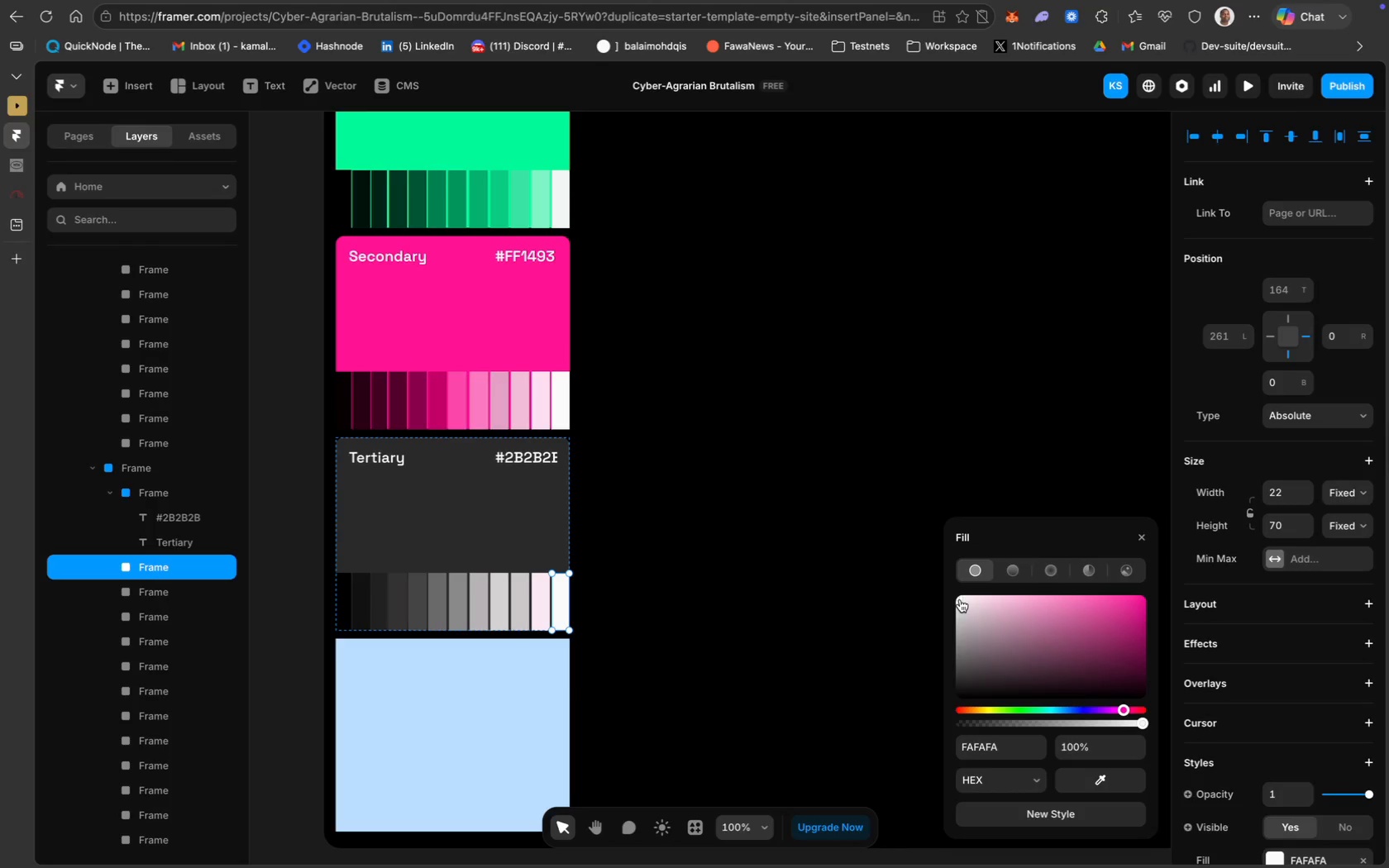 
left_click([1000, 747])
 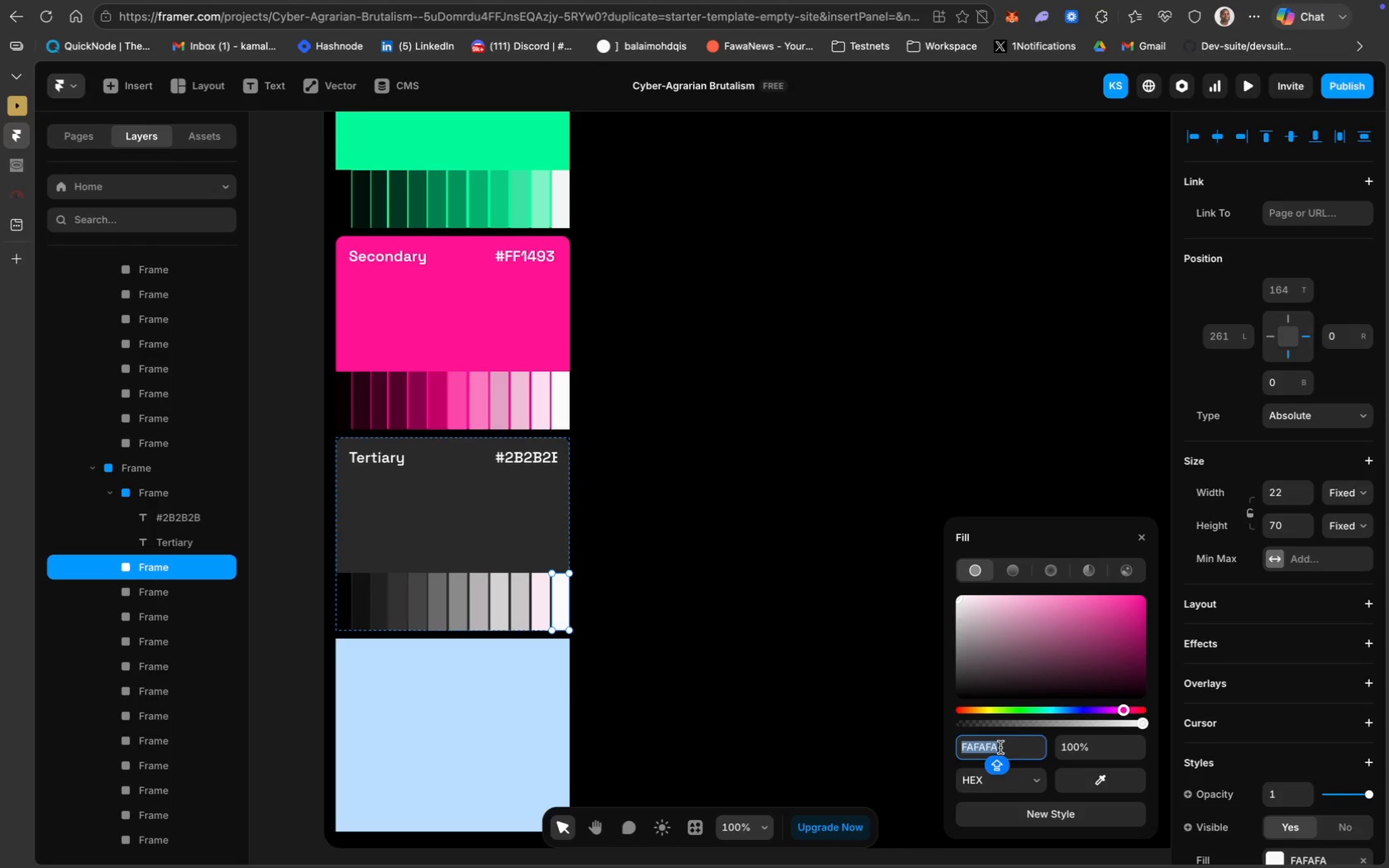 
key(Meta+CommandLeft)
 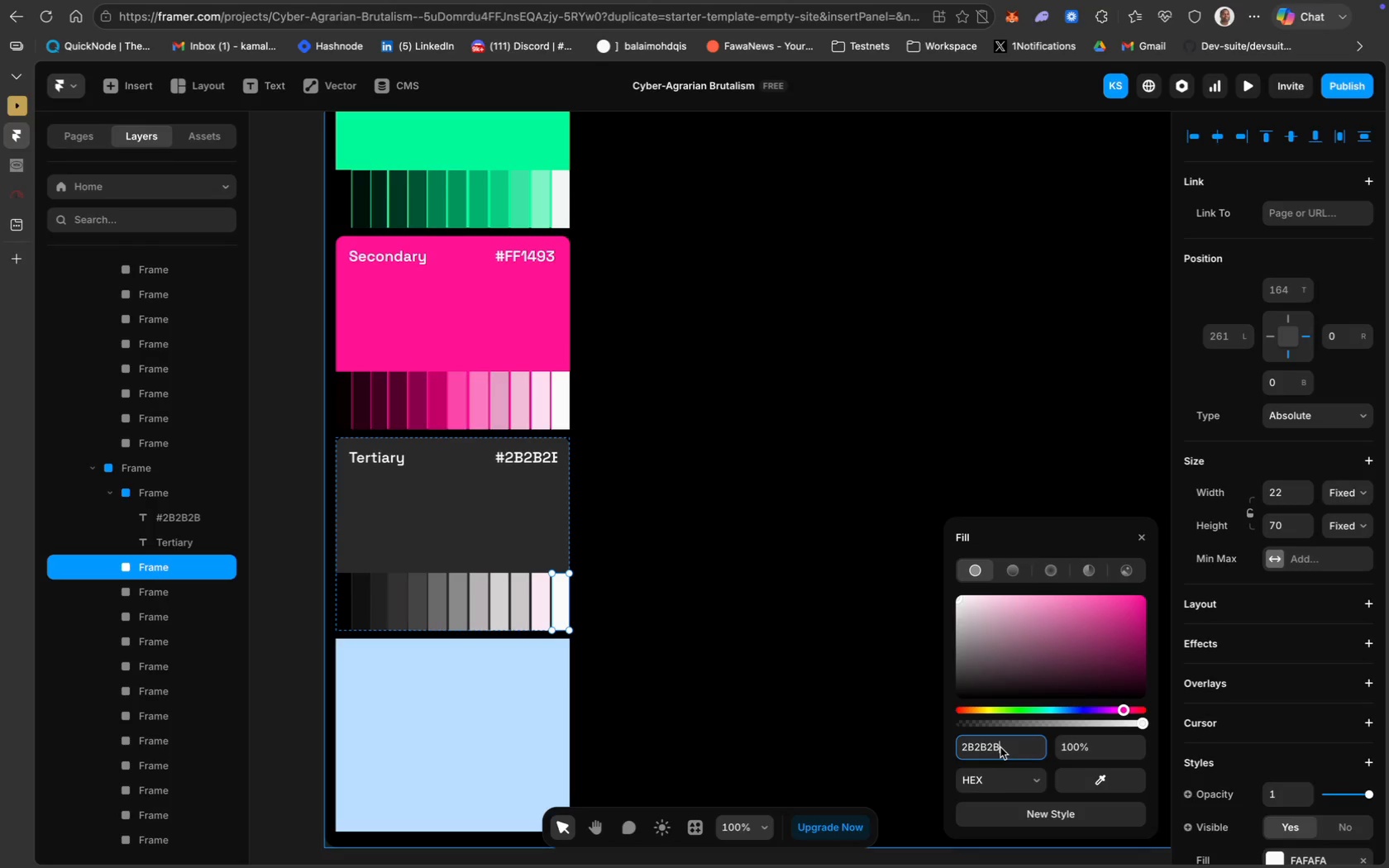 
key(Meta+V)
 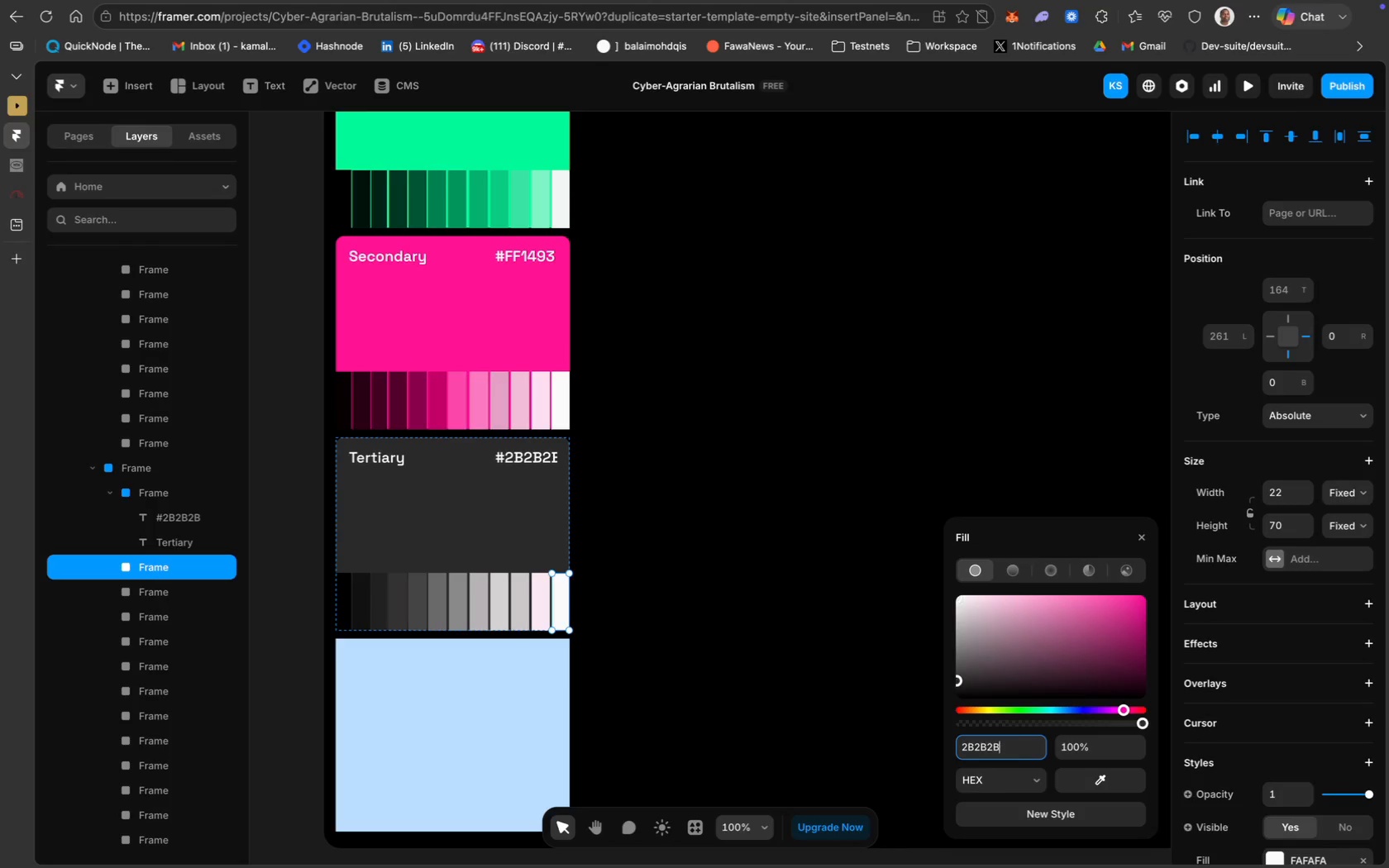 
key(Enter)
 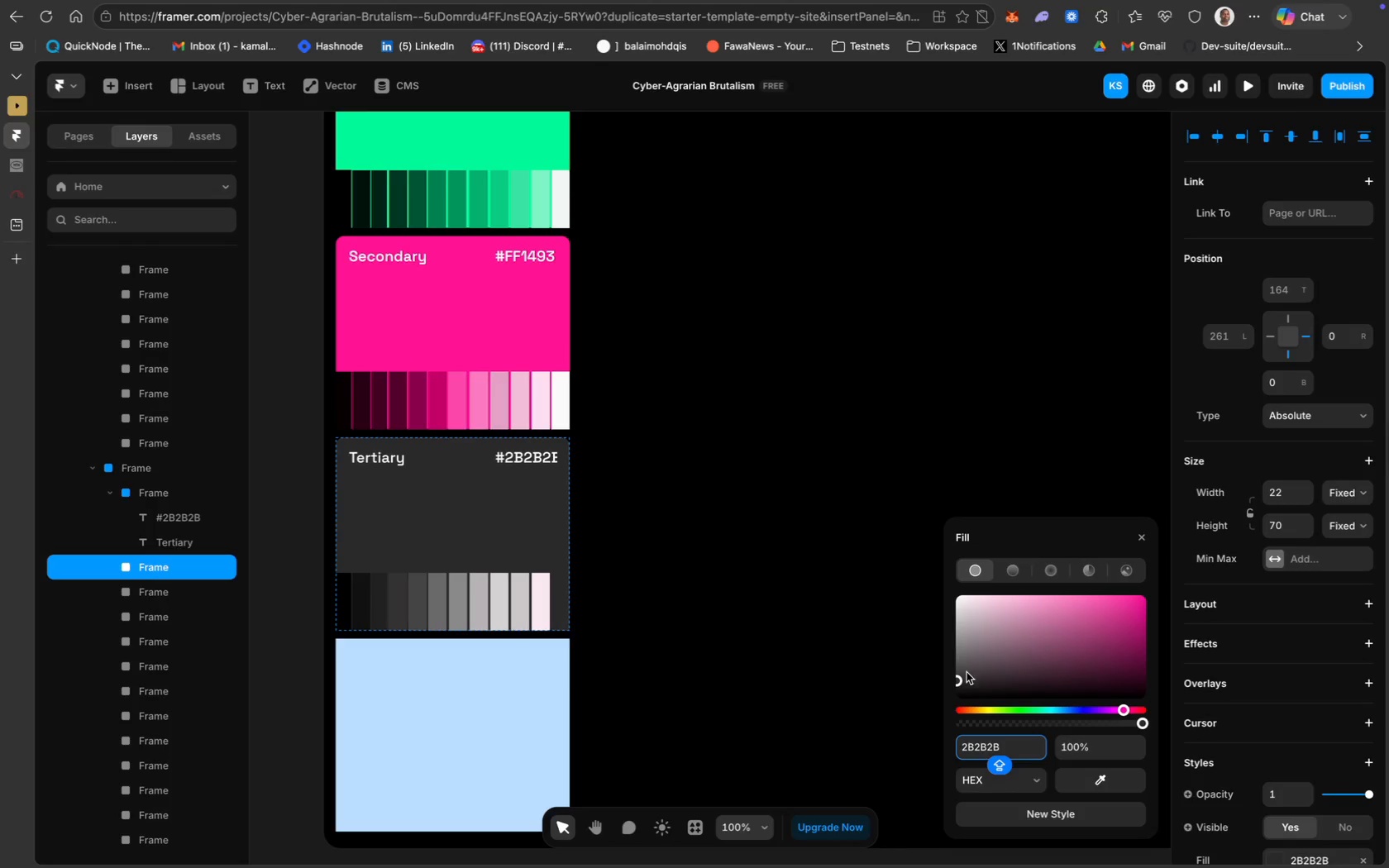 
left_click_drag(start_coordinate=[957, 678], to_coordinate=[955, 583])
 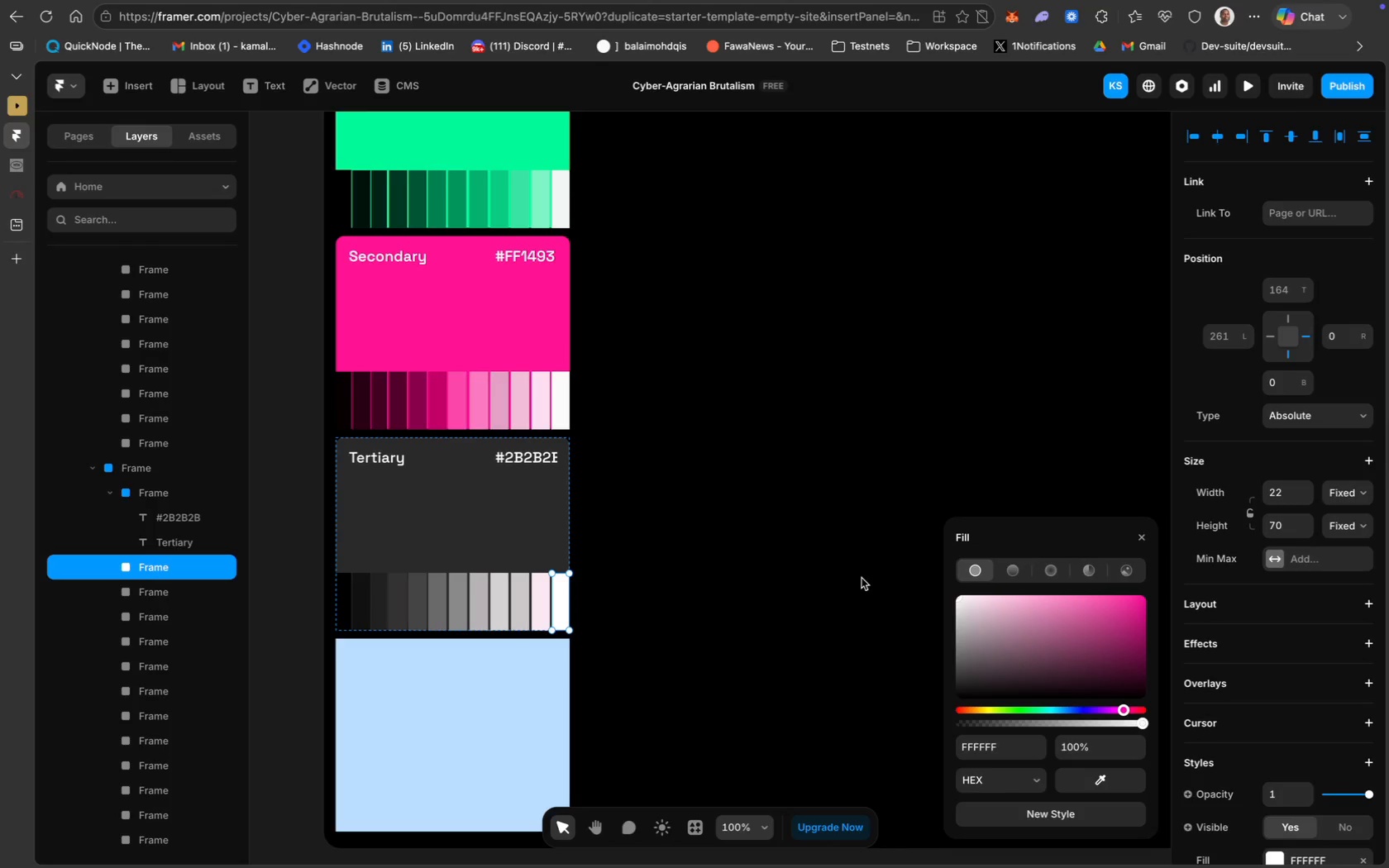 
left_click([856, 575])
 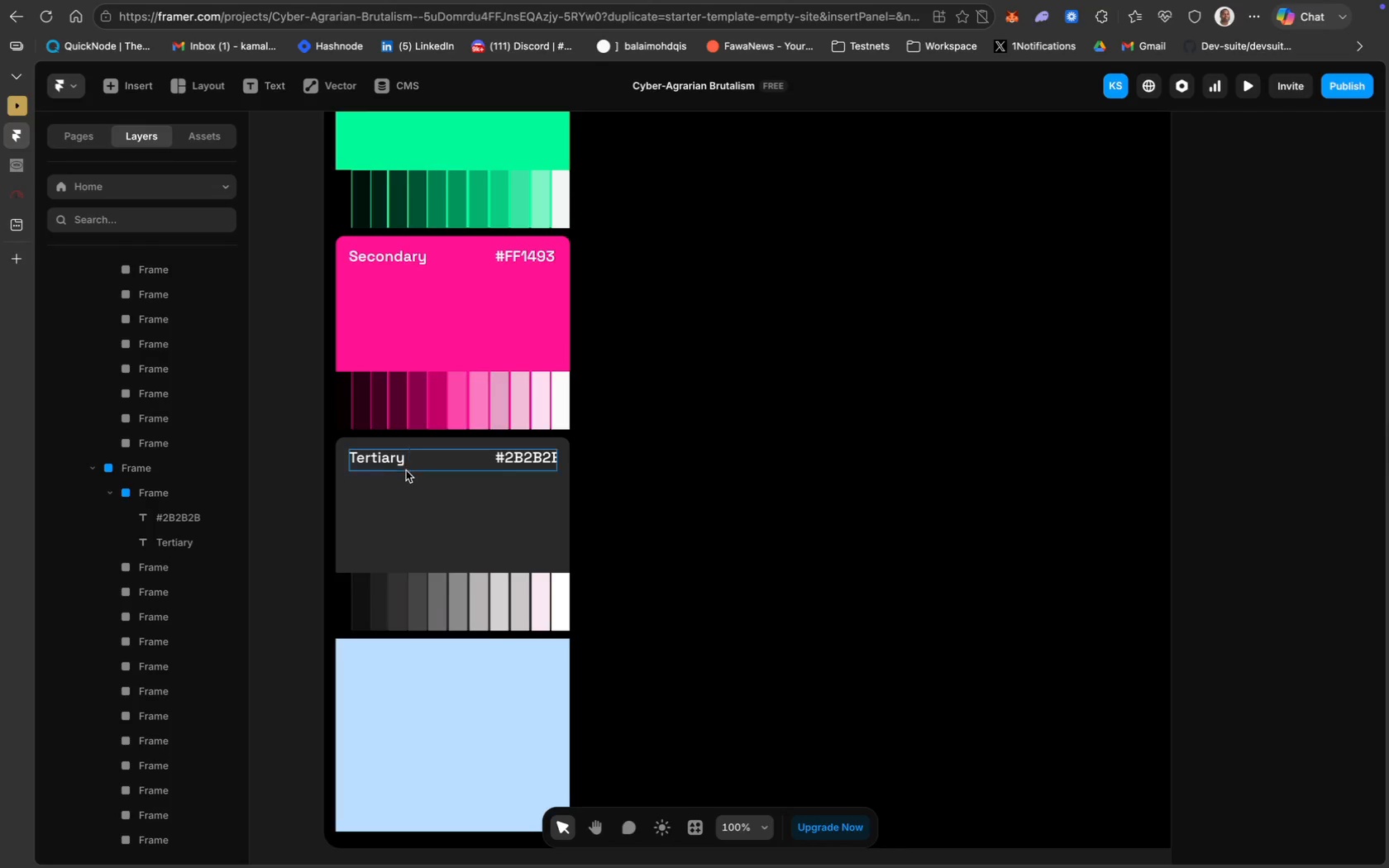 
wait(7.45)
 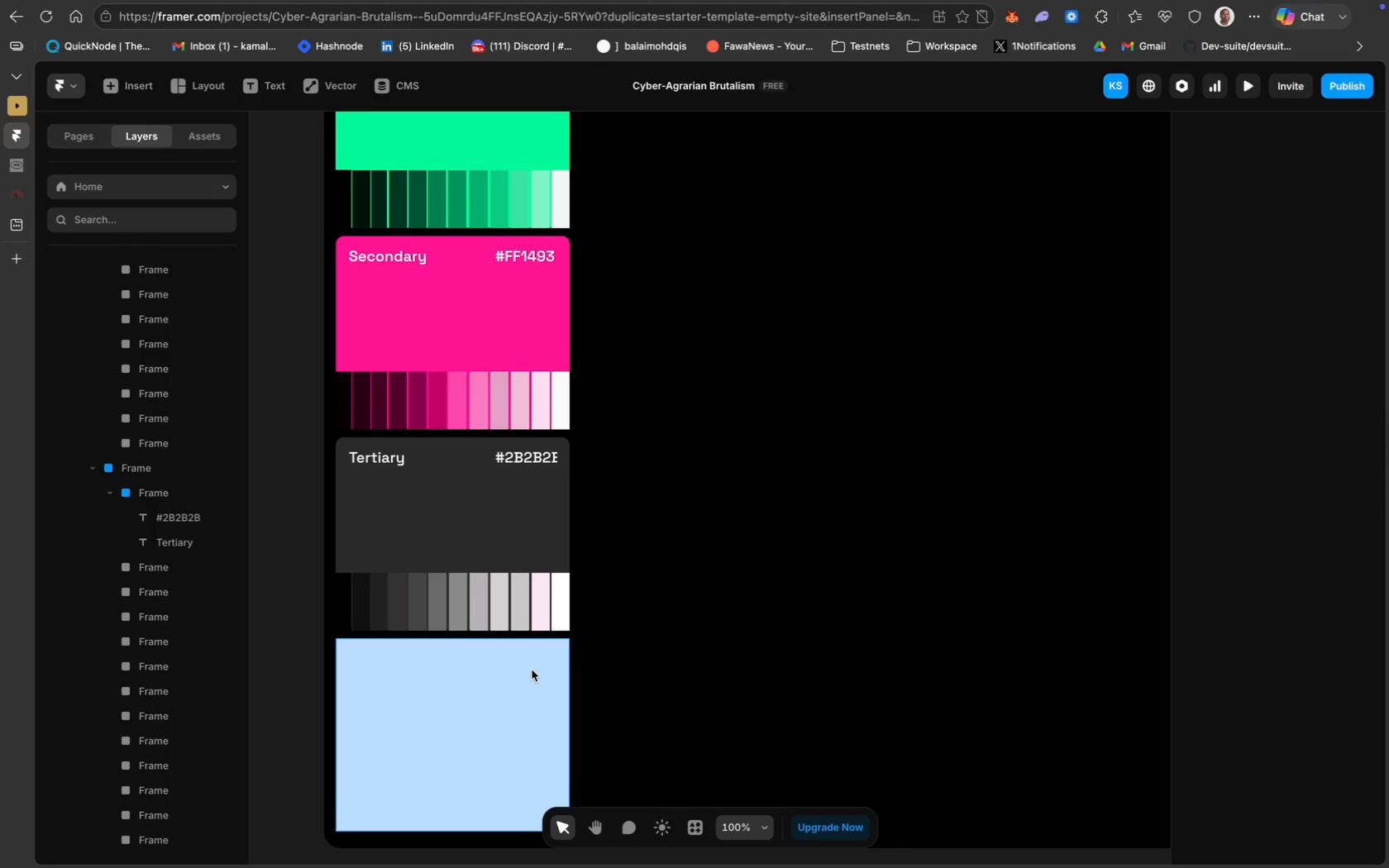 
scroll: coordinate [423, 678], scroll_direction: down, amount: 10.0
 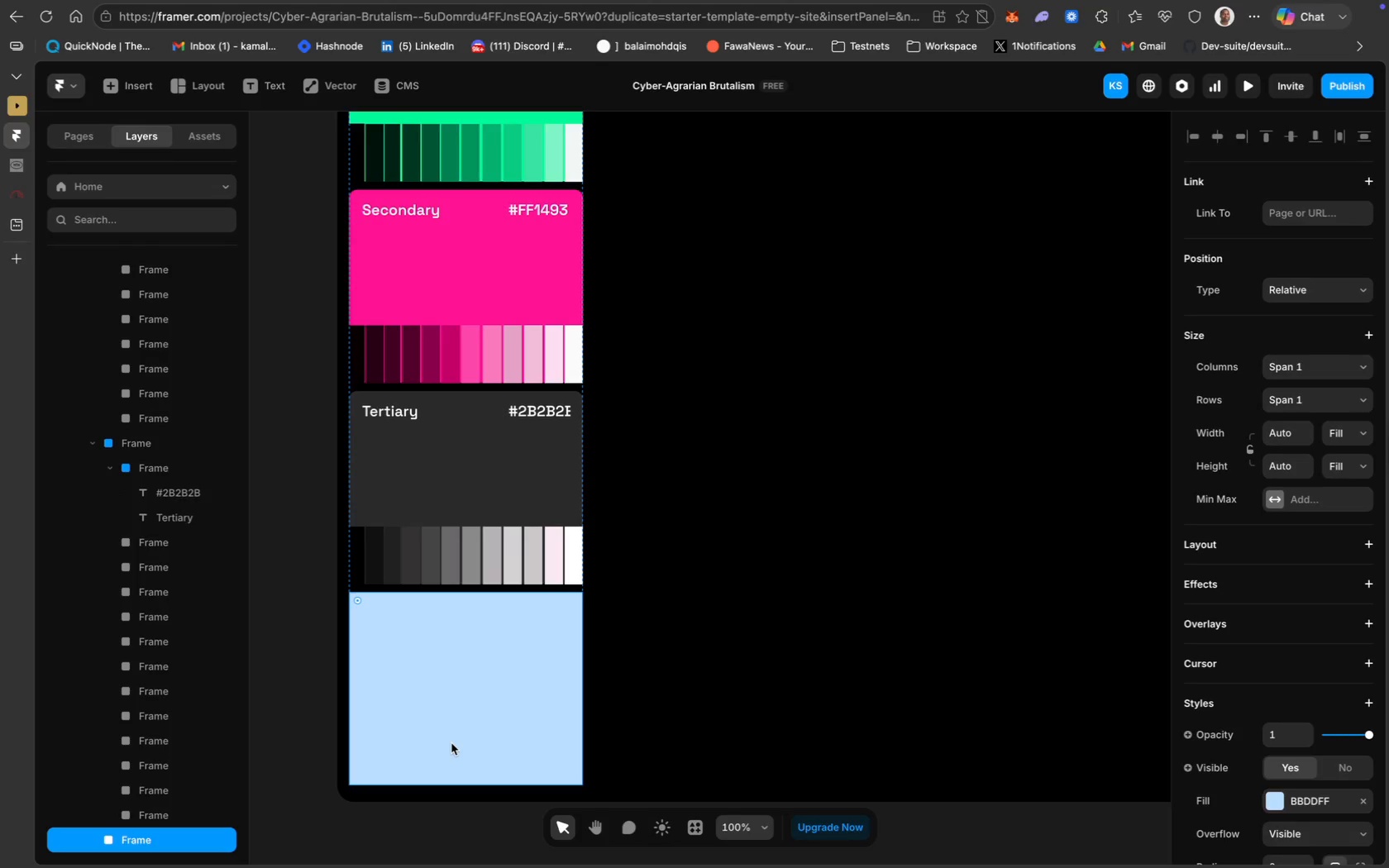 
left_click([451, 743])
 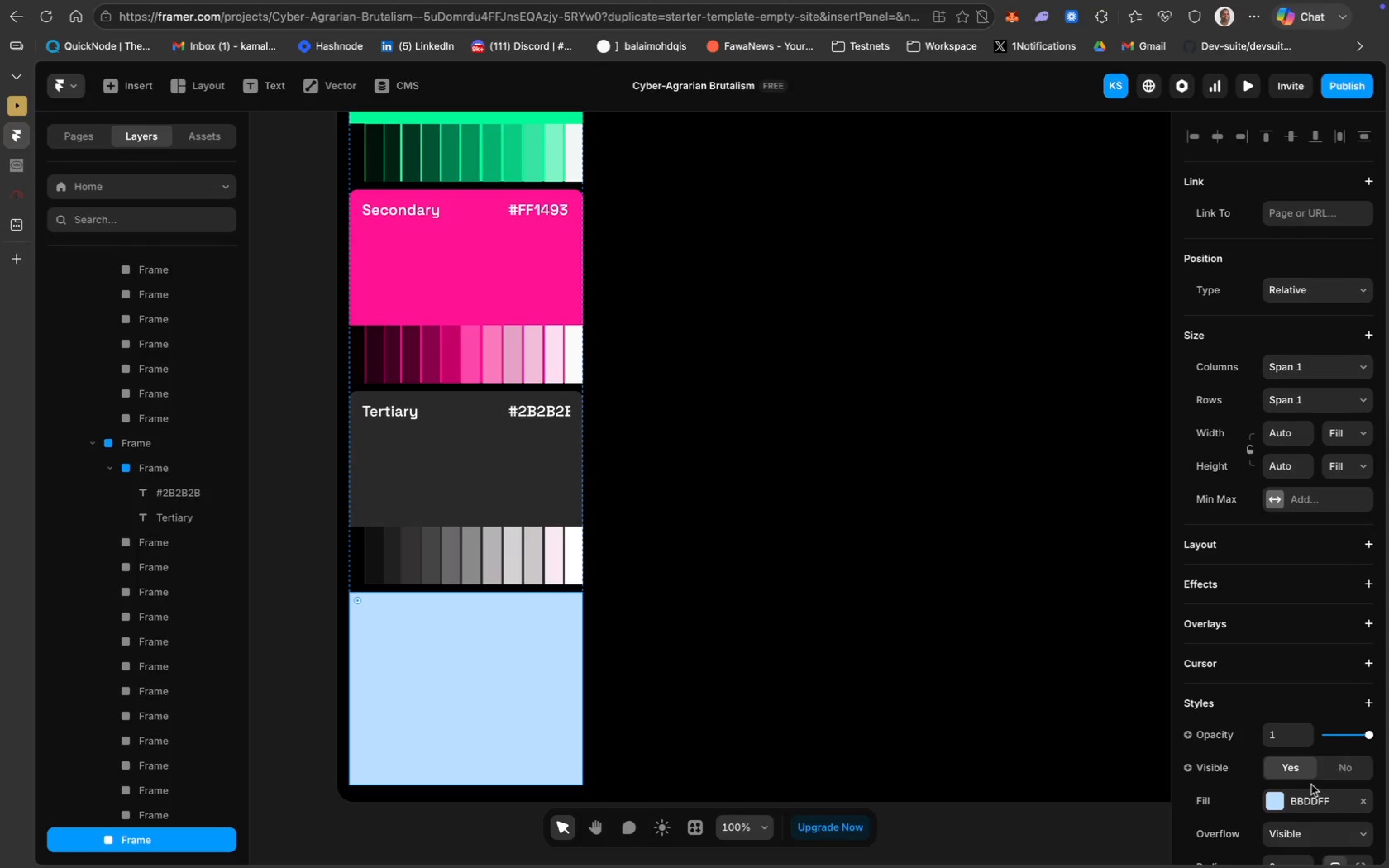 
scroll: coordinate [1311, 785], scroll_direction: down, amount: 15.0
 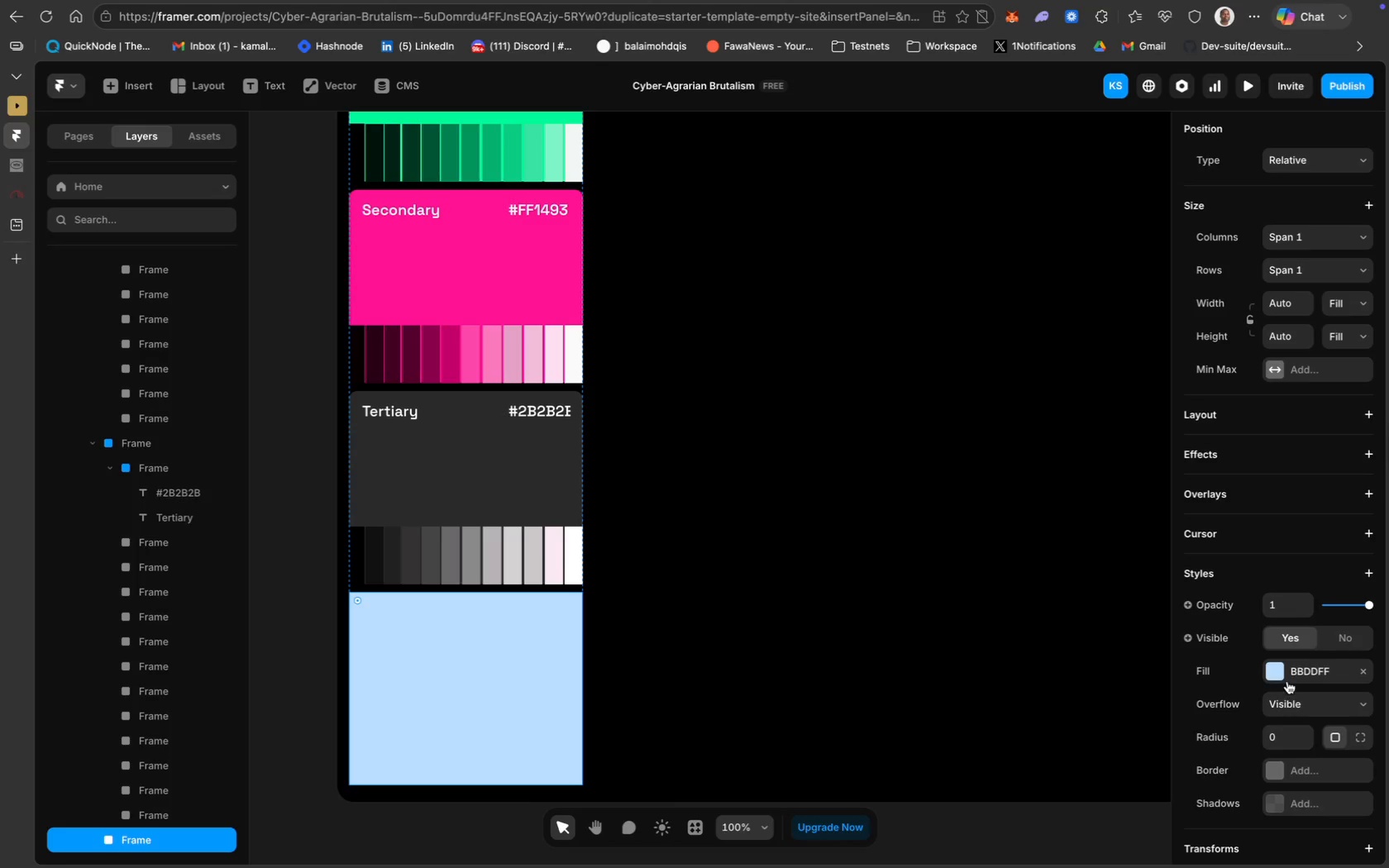 
left_click([1287, 744])
 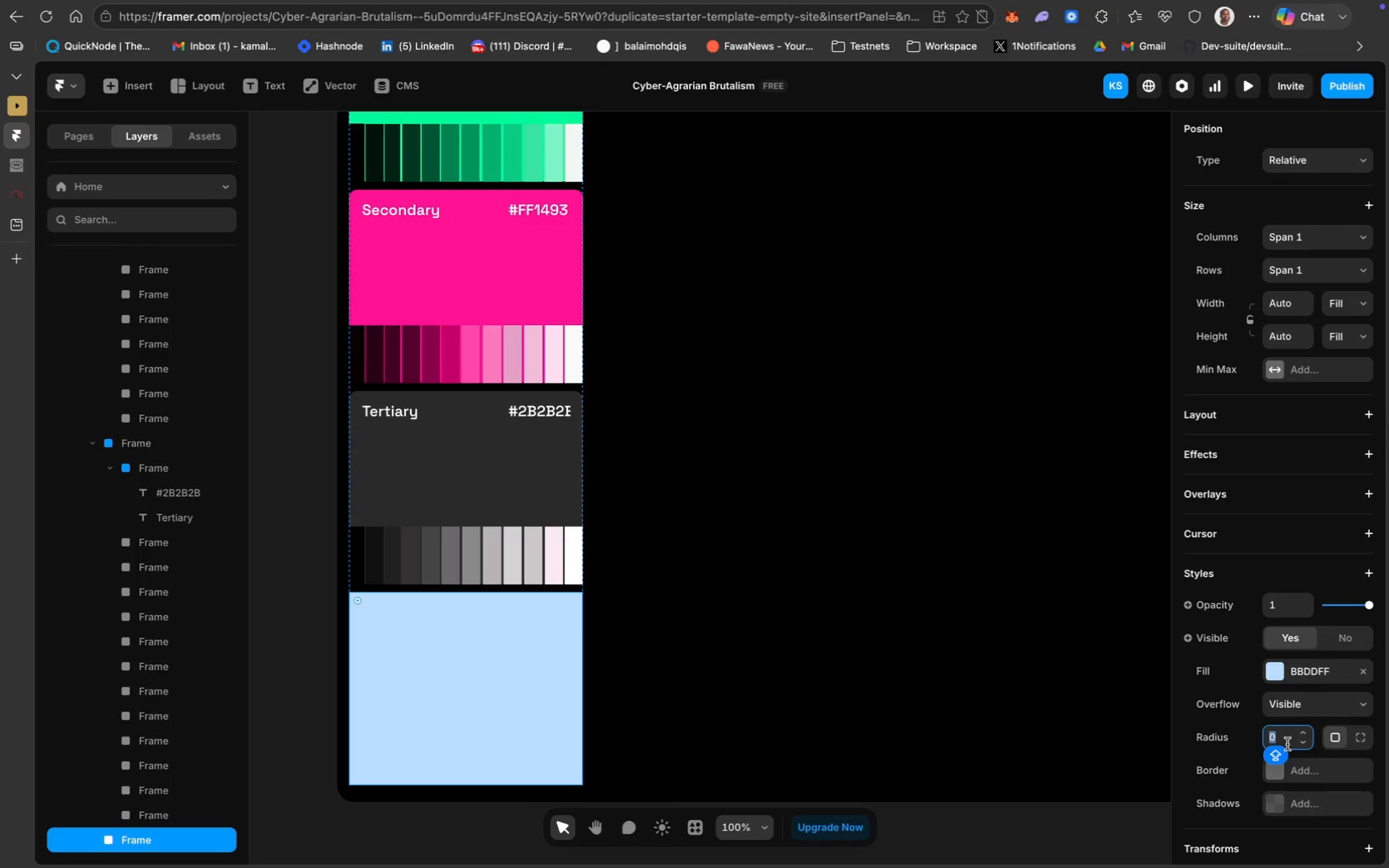 
type(10)
 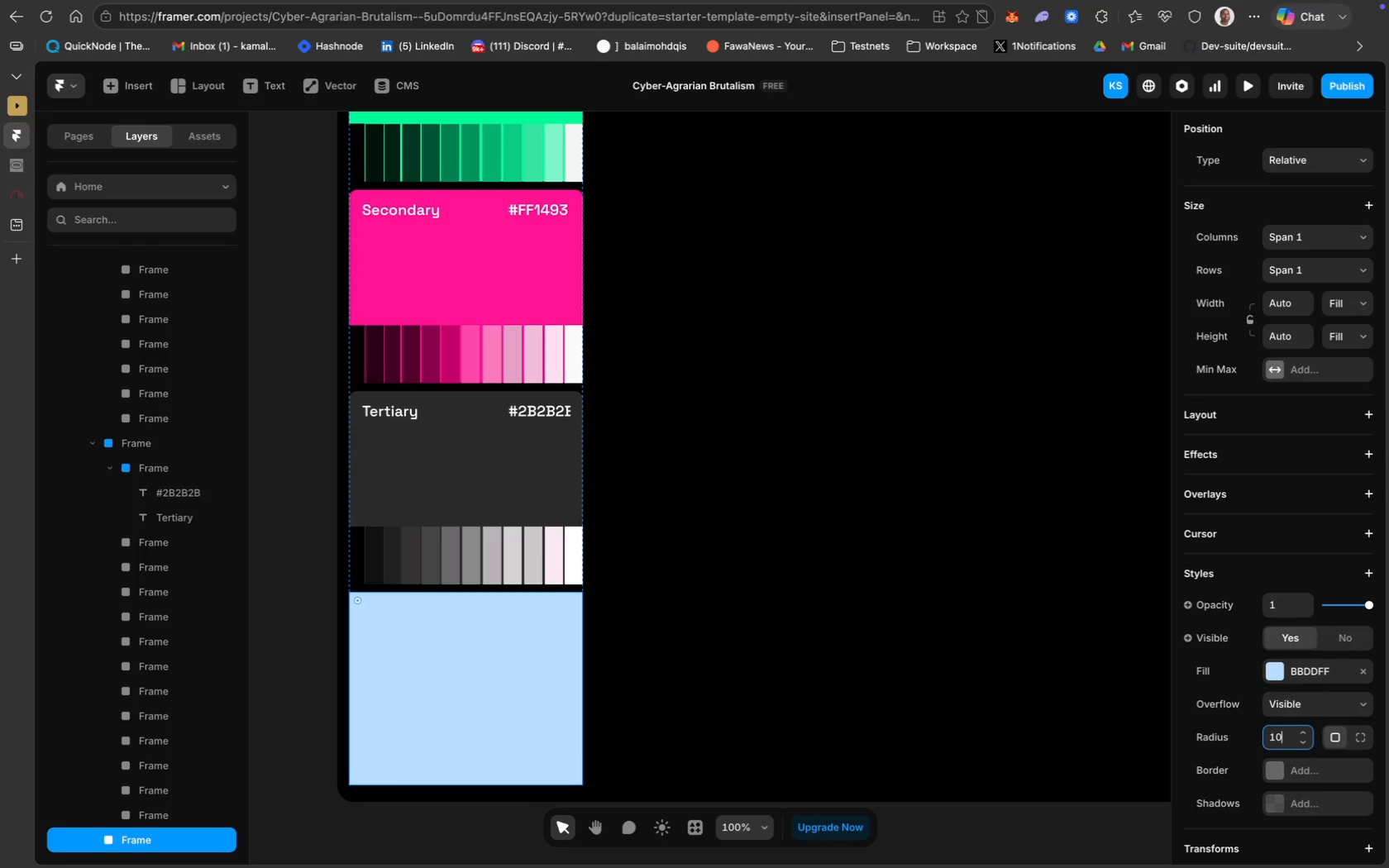 
key(Enter)
 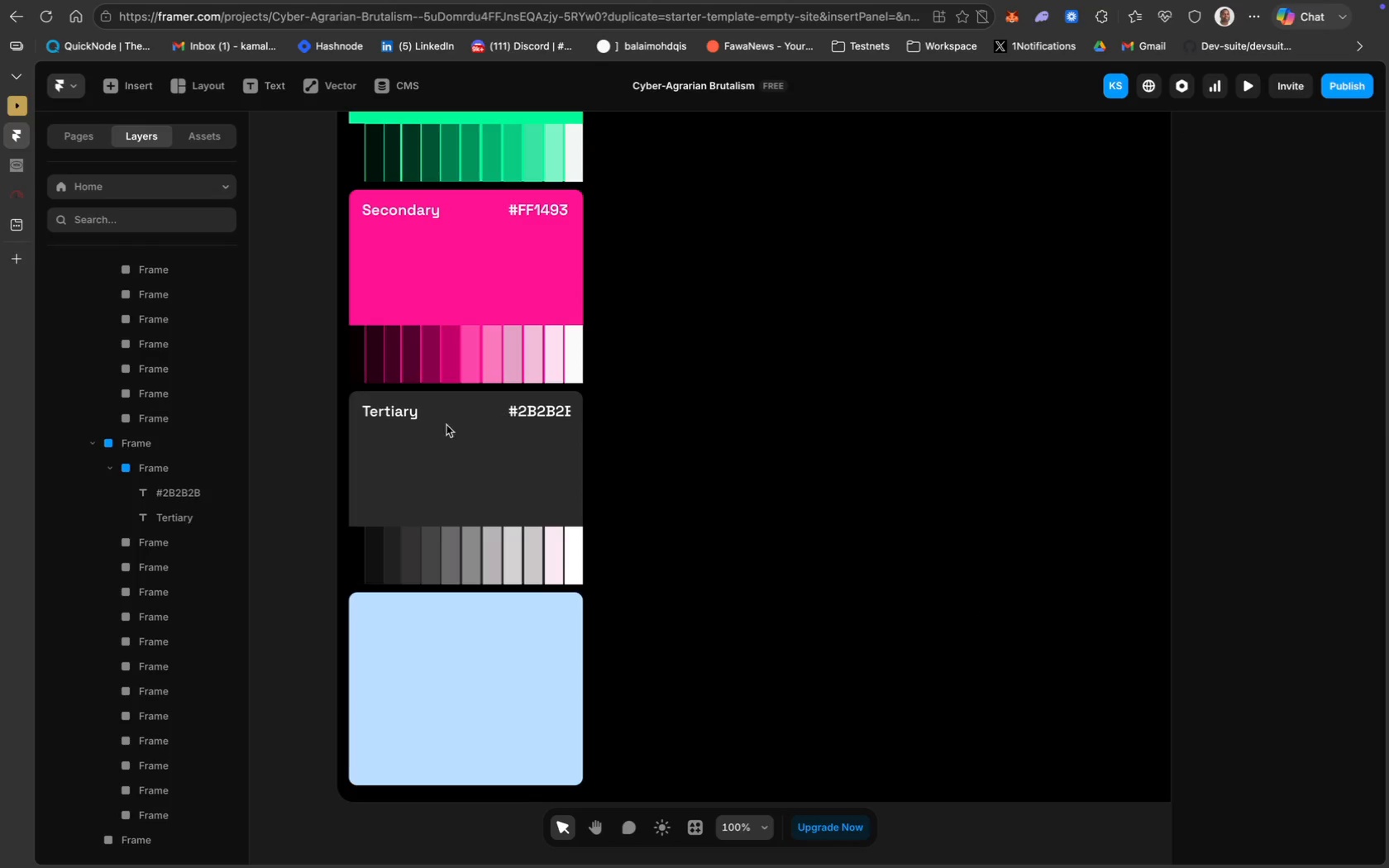 
left_click([414, 418])
 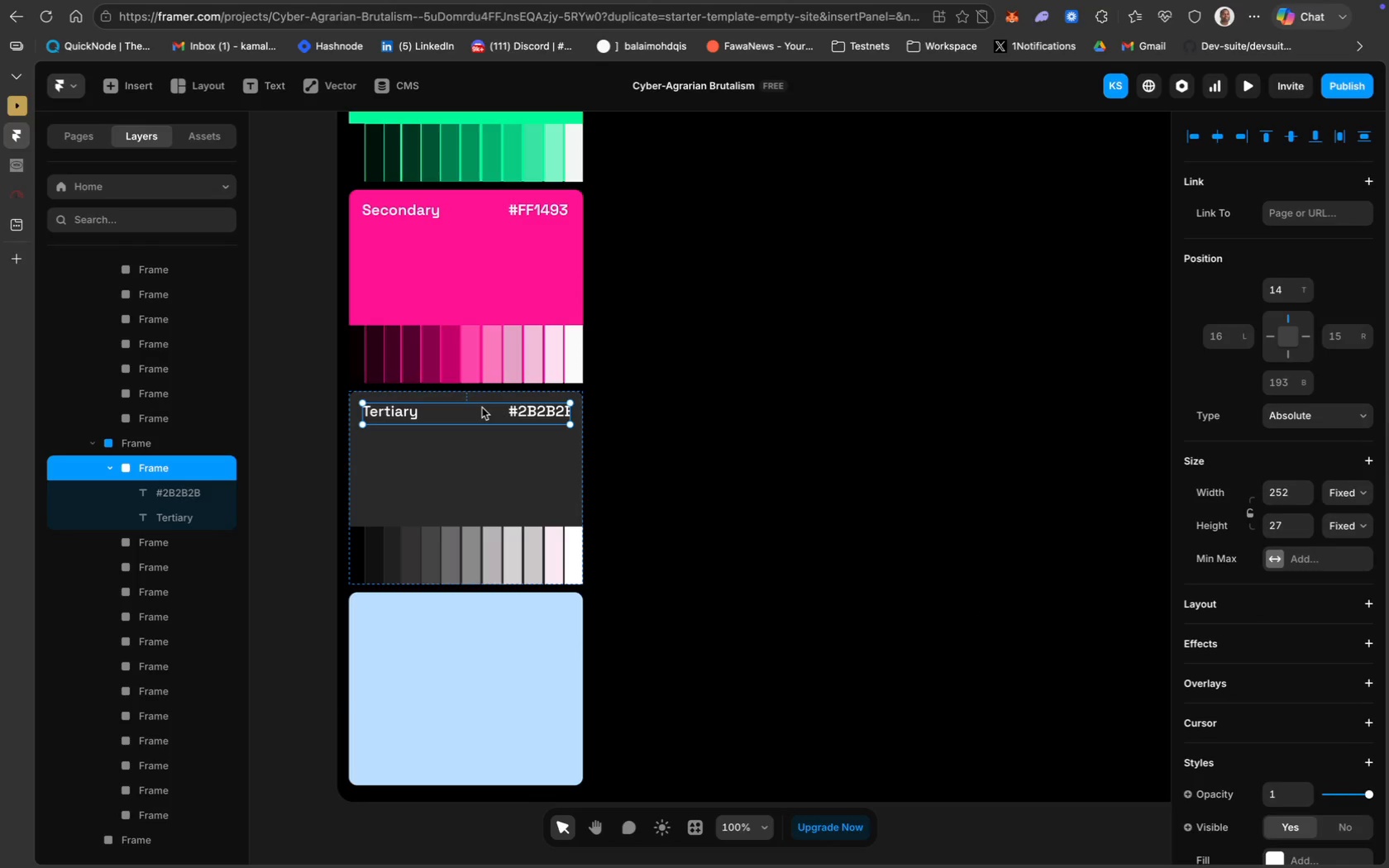 
hold_key(key=ShiftLeft, duration=6.12)
left_click([403, 417])
 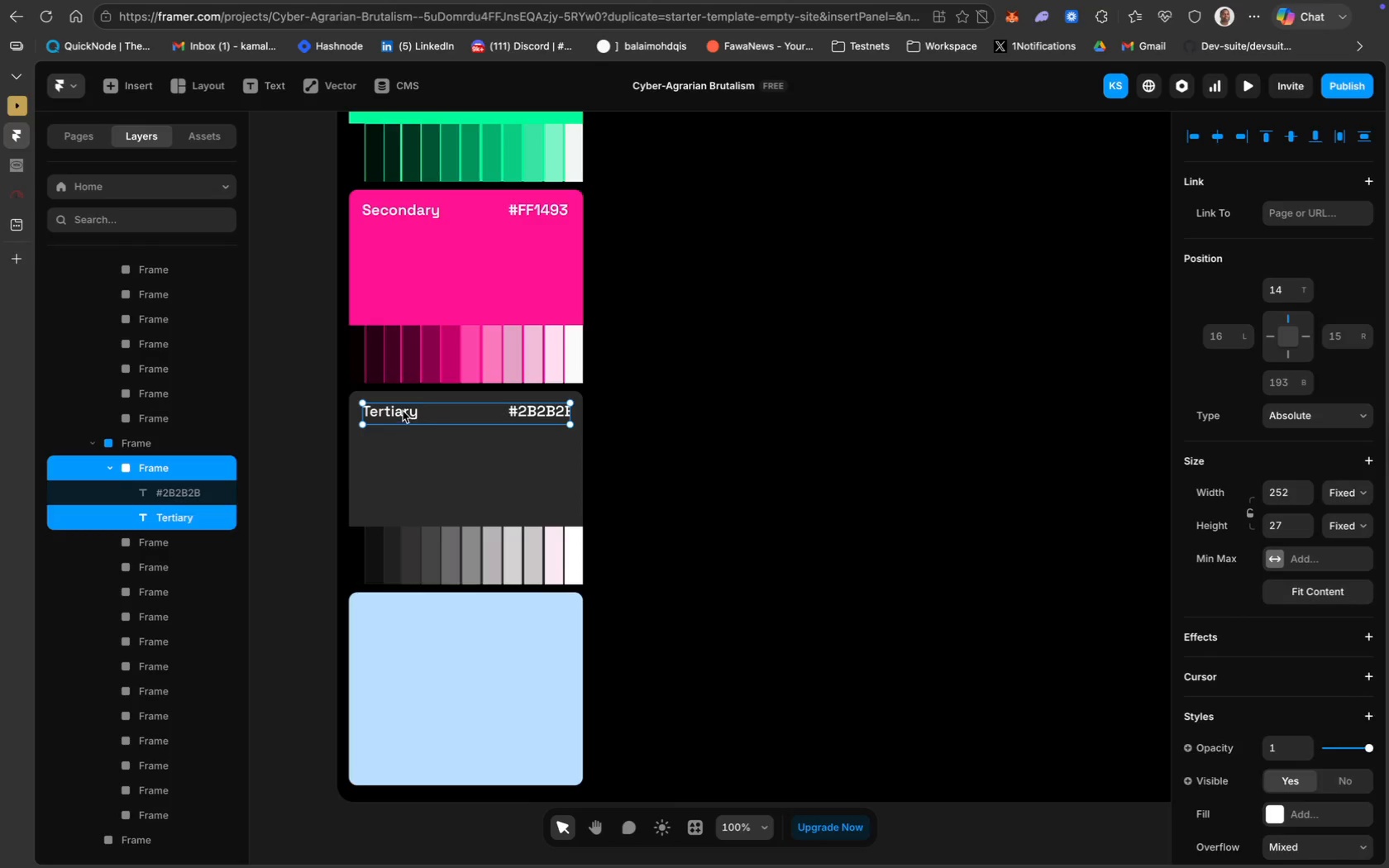 
left_click([403, 411])
 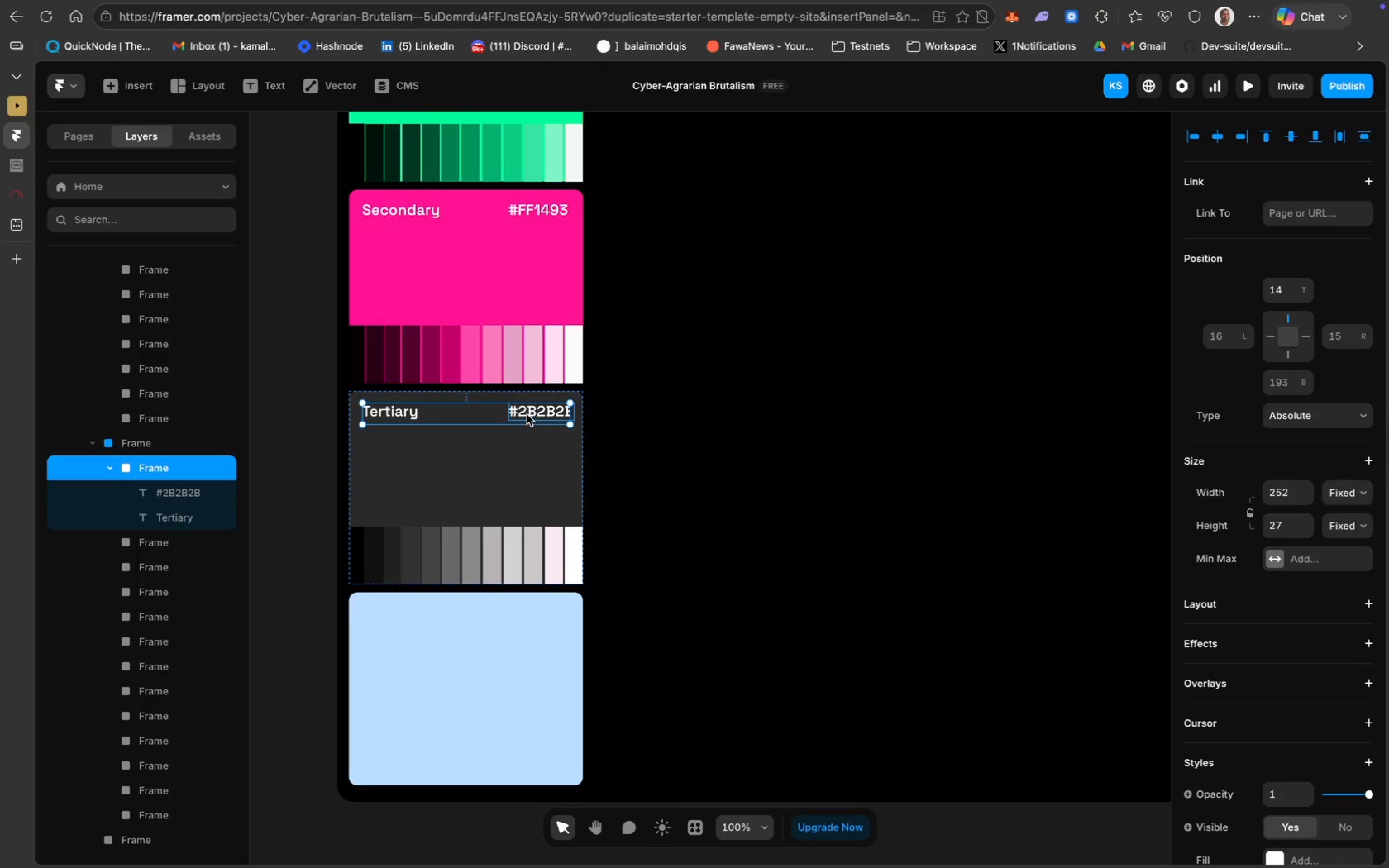 
left_click([528, 413])
 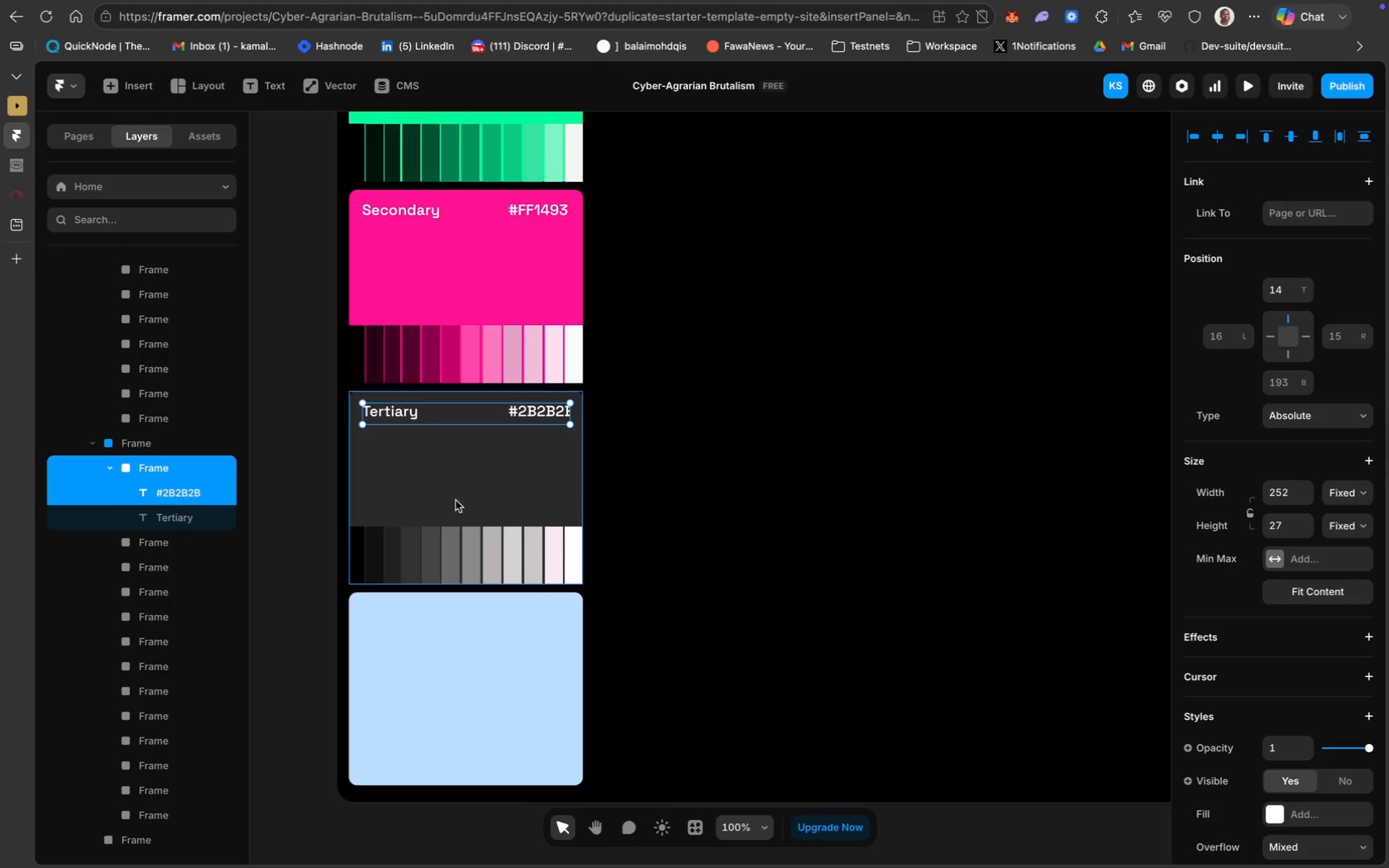 
hold_key(key=ShiftLeft, duration=0.92)
left_click([538, 414])
 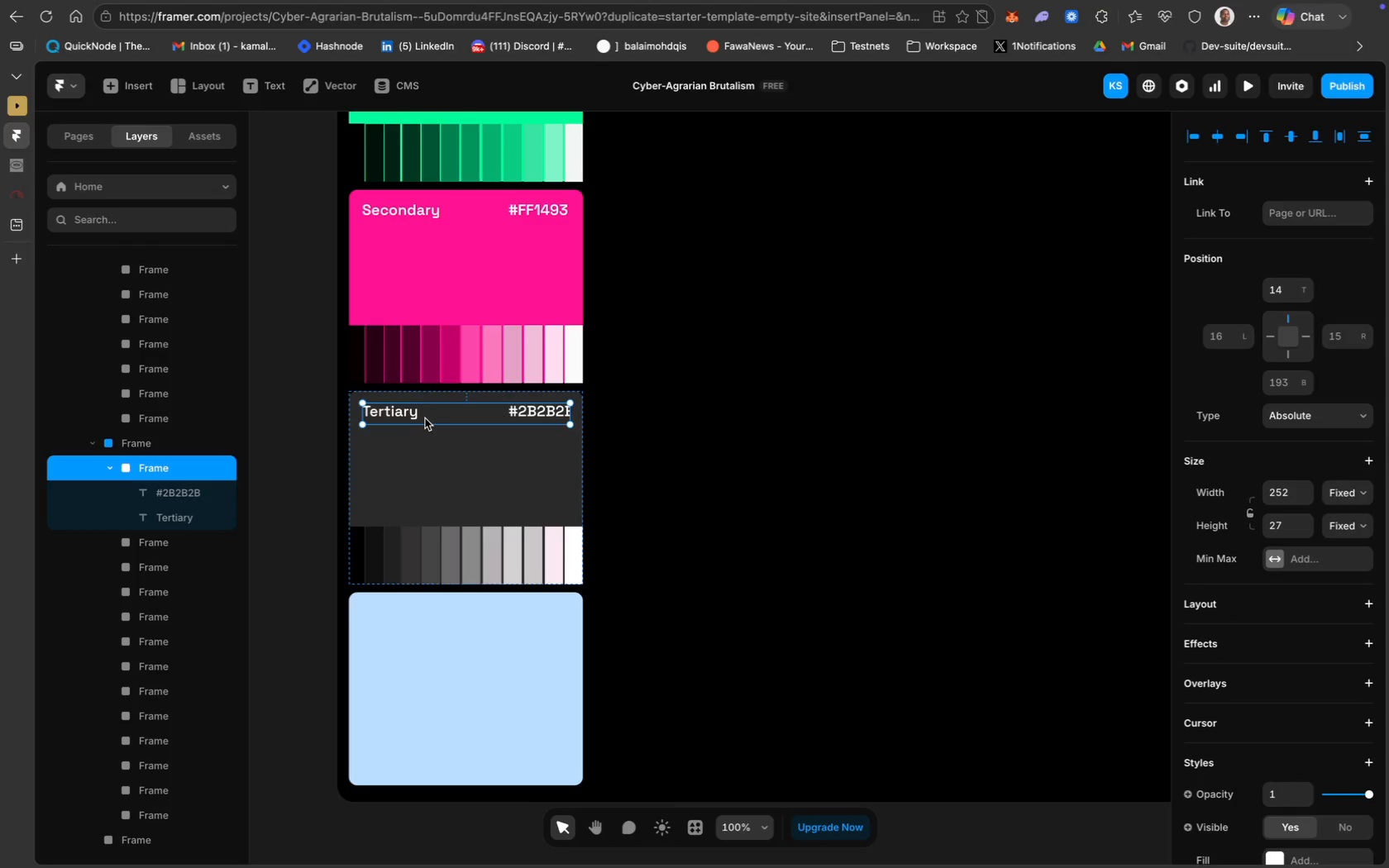 
hold_key(key=ShiftLeft, duration=1.02)
left_click([412, 416])
 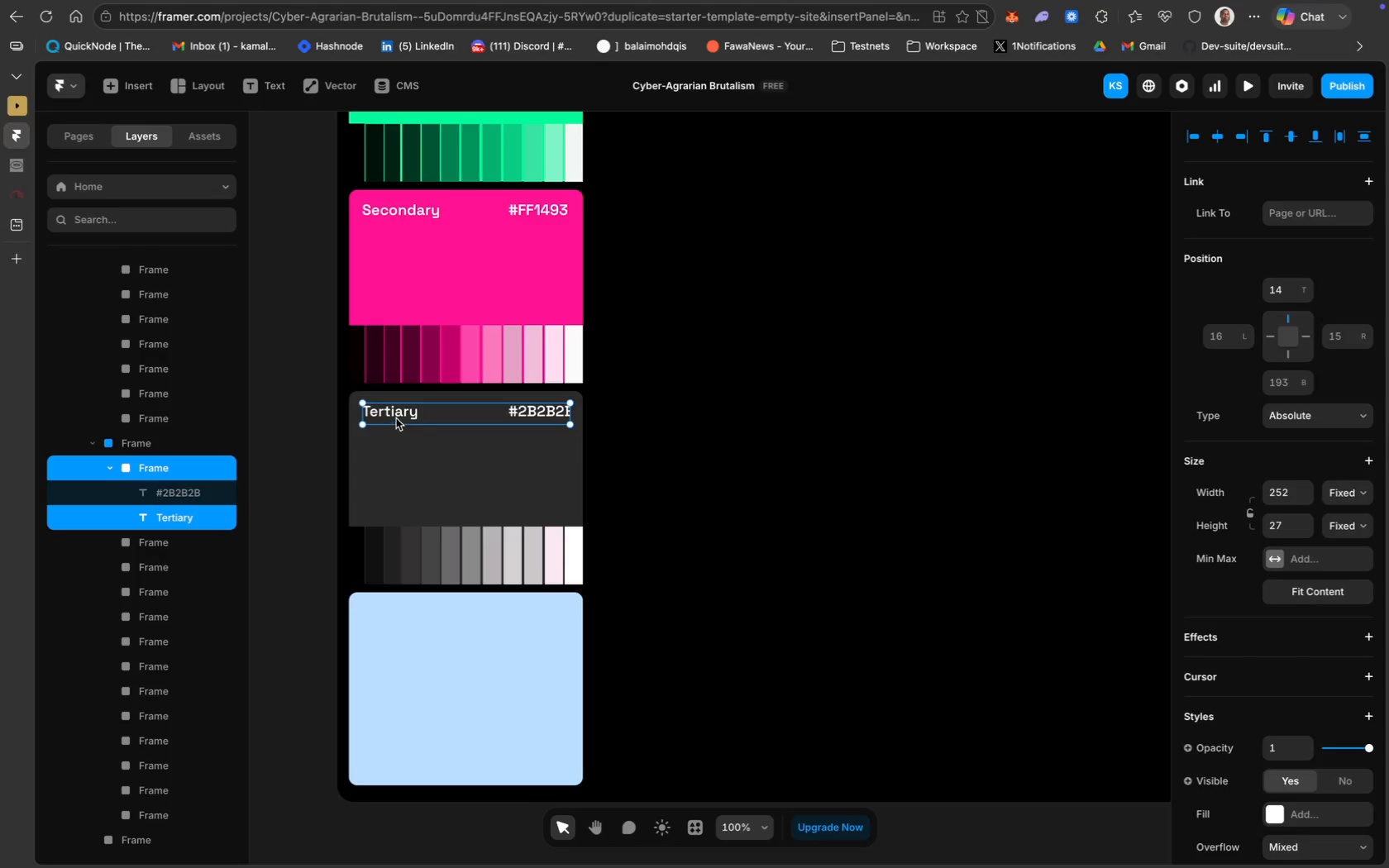 
left_click([403, 415])
 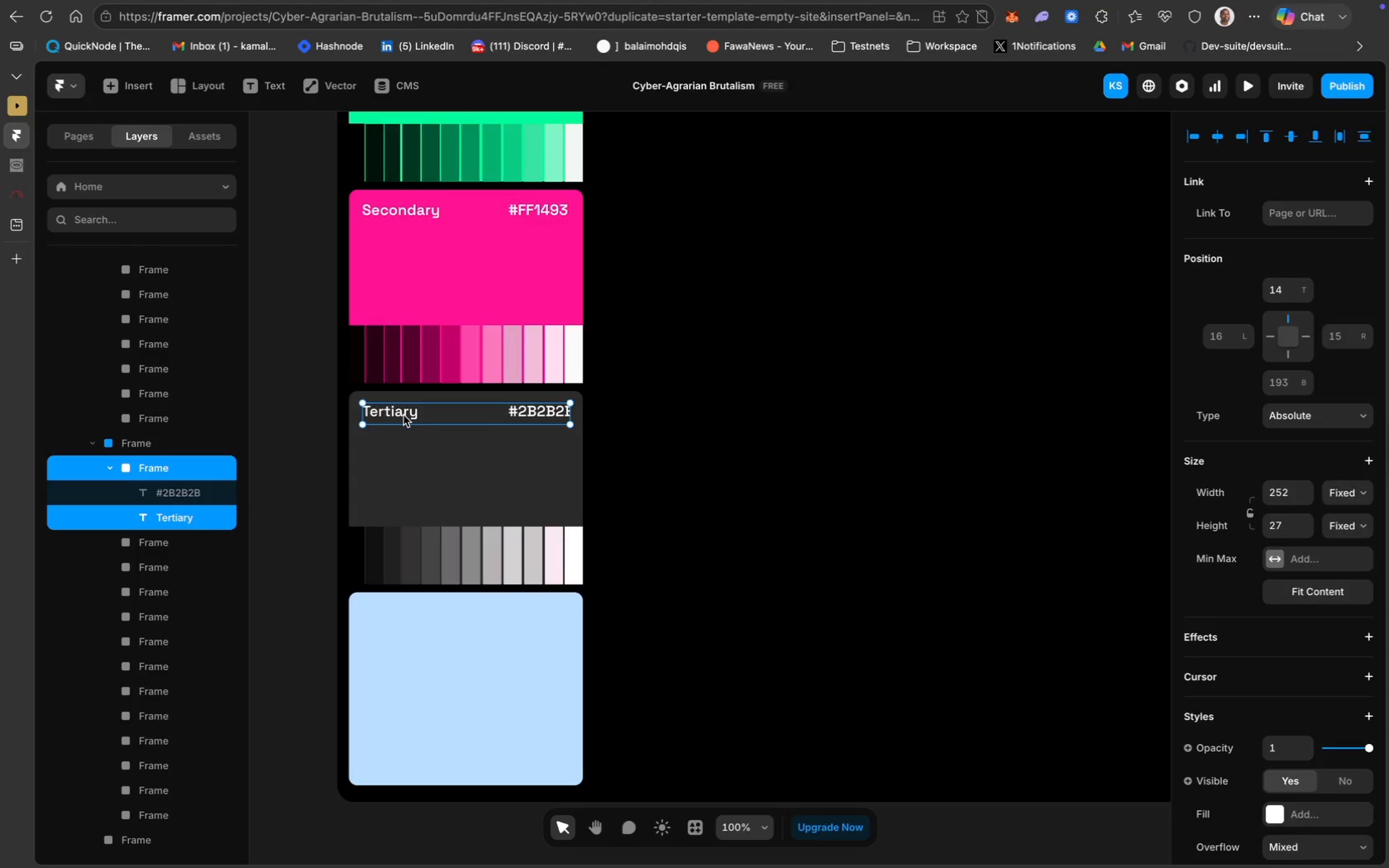 
hold_key(key=ShiftLeft, duration=0.39)
 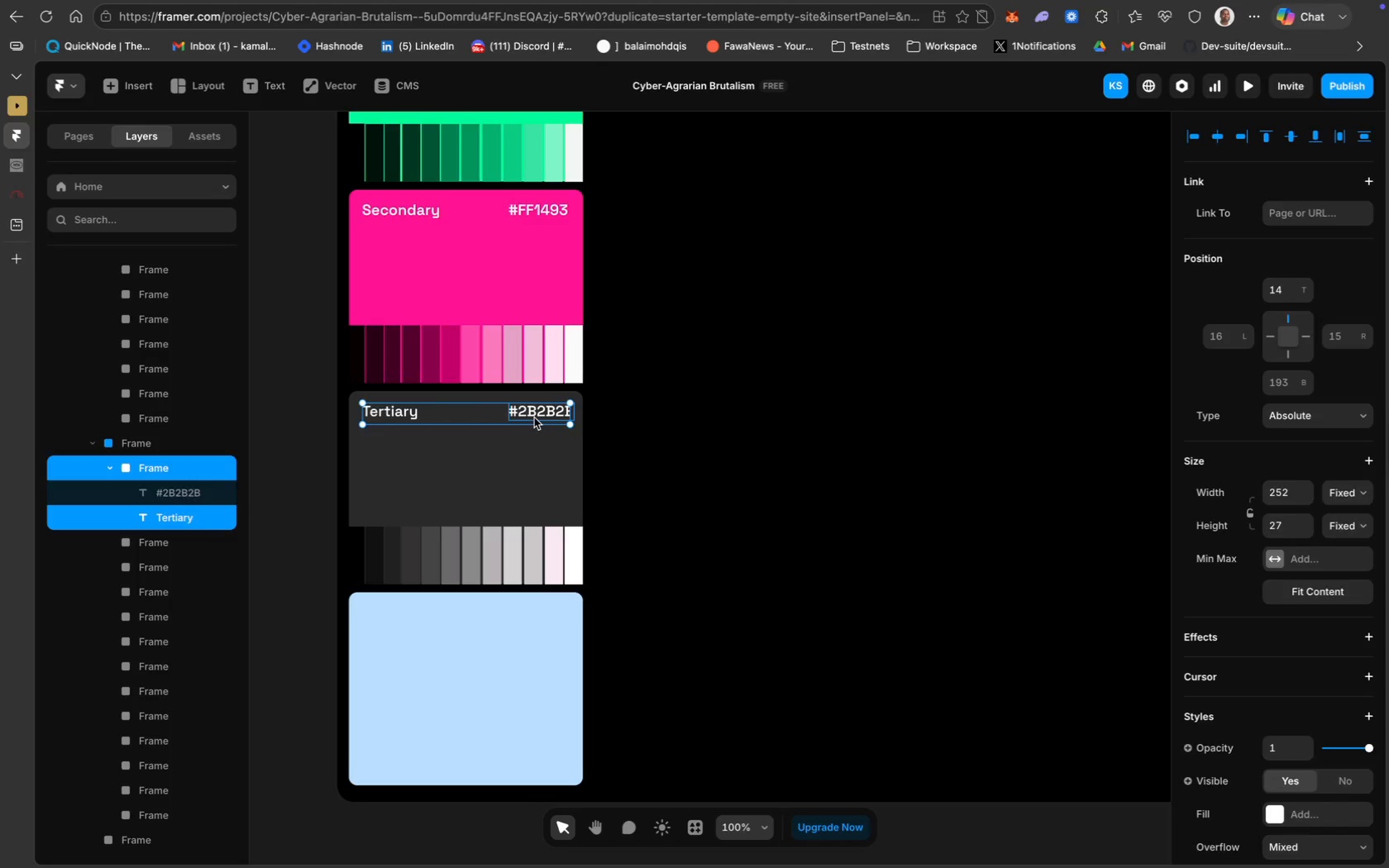 
left_click([534, 417])
 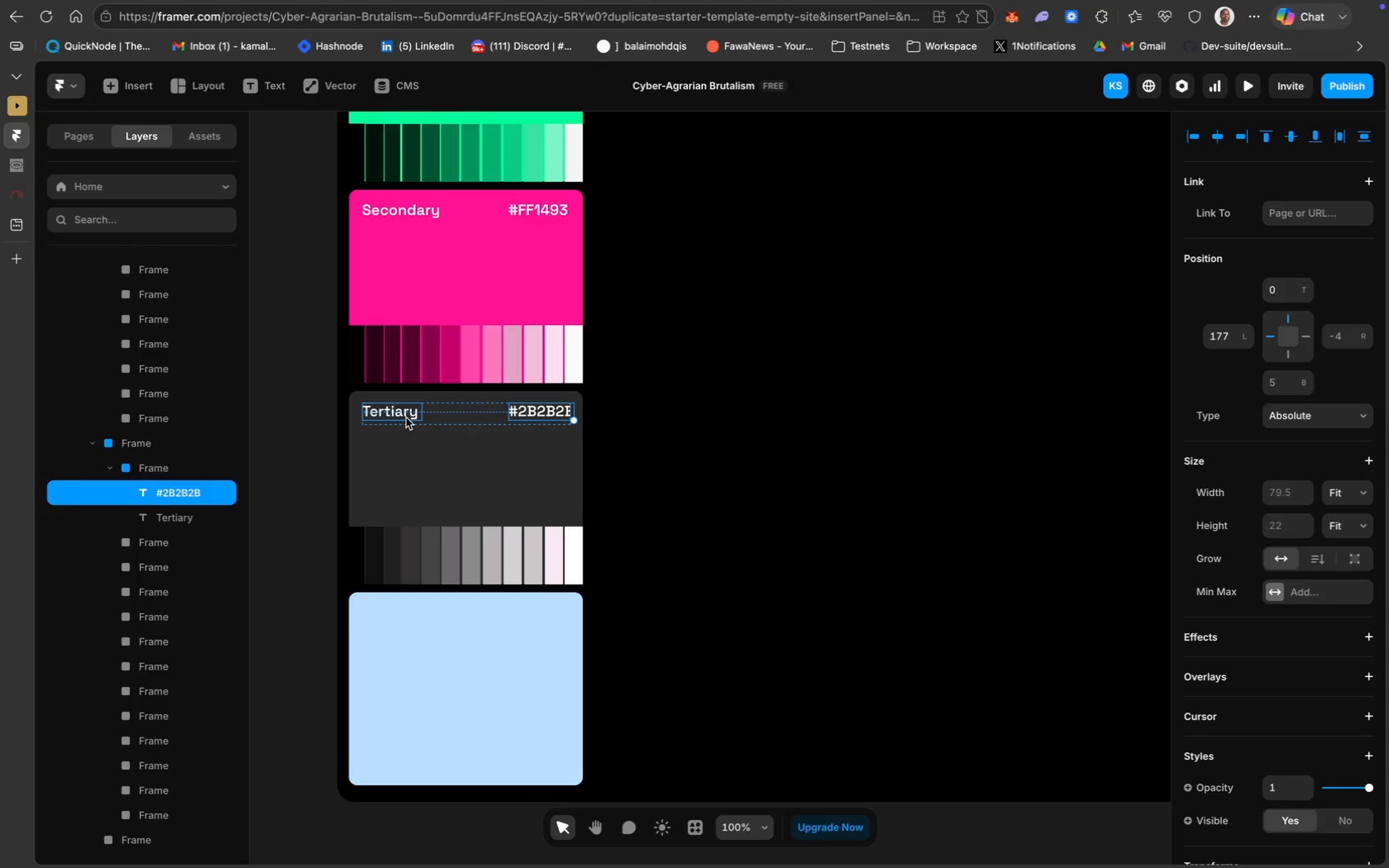 
hold_key(key=ShiftLeft, duration=1.12)
 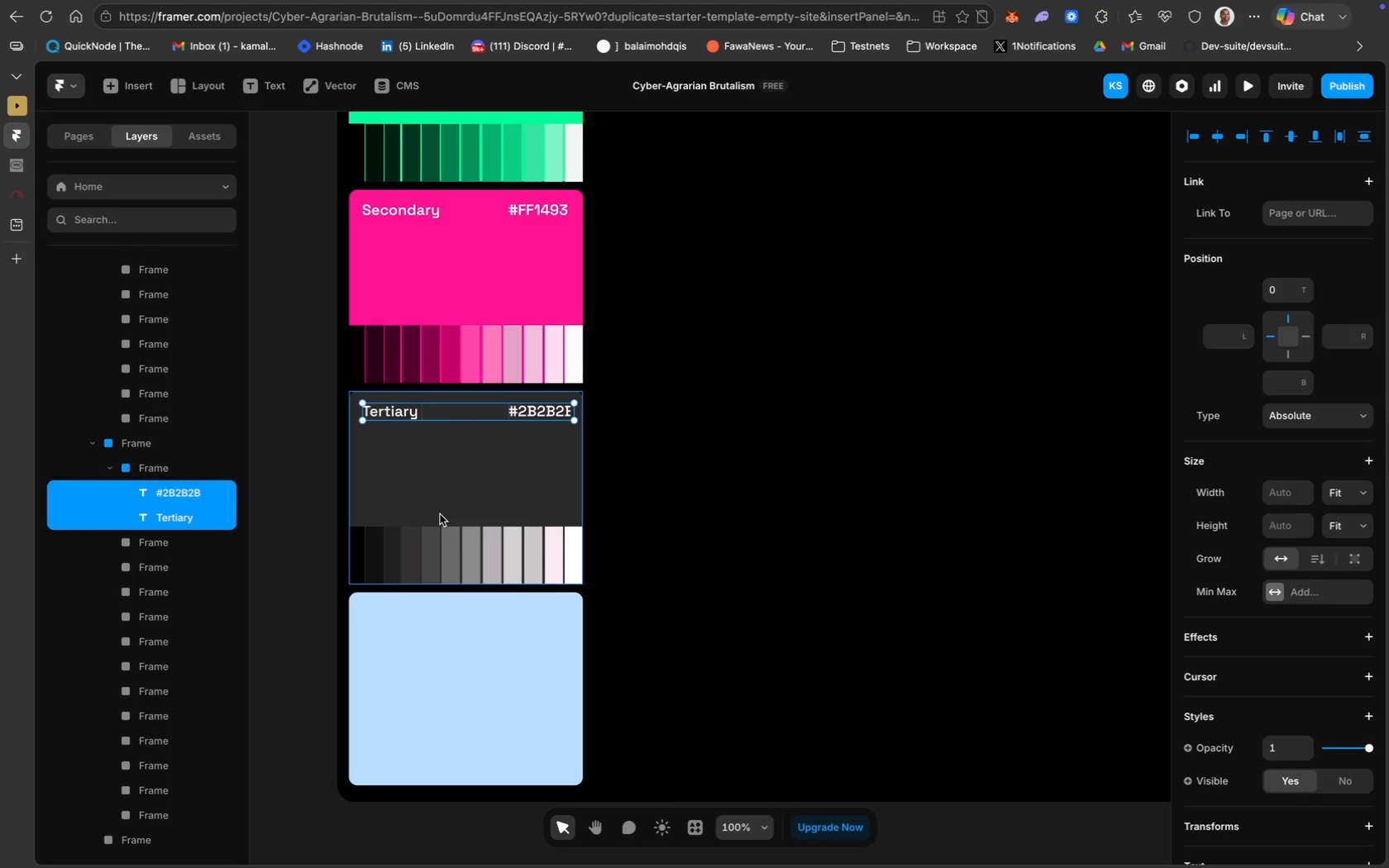 
hold_key(key=ShiftLeft, duration=4.2)
 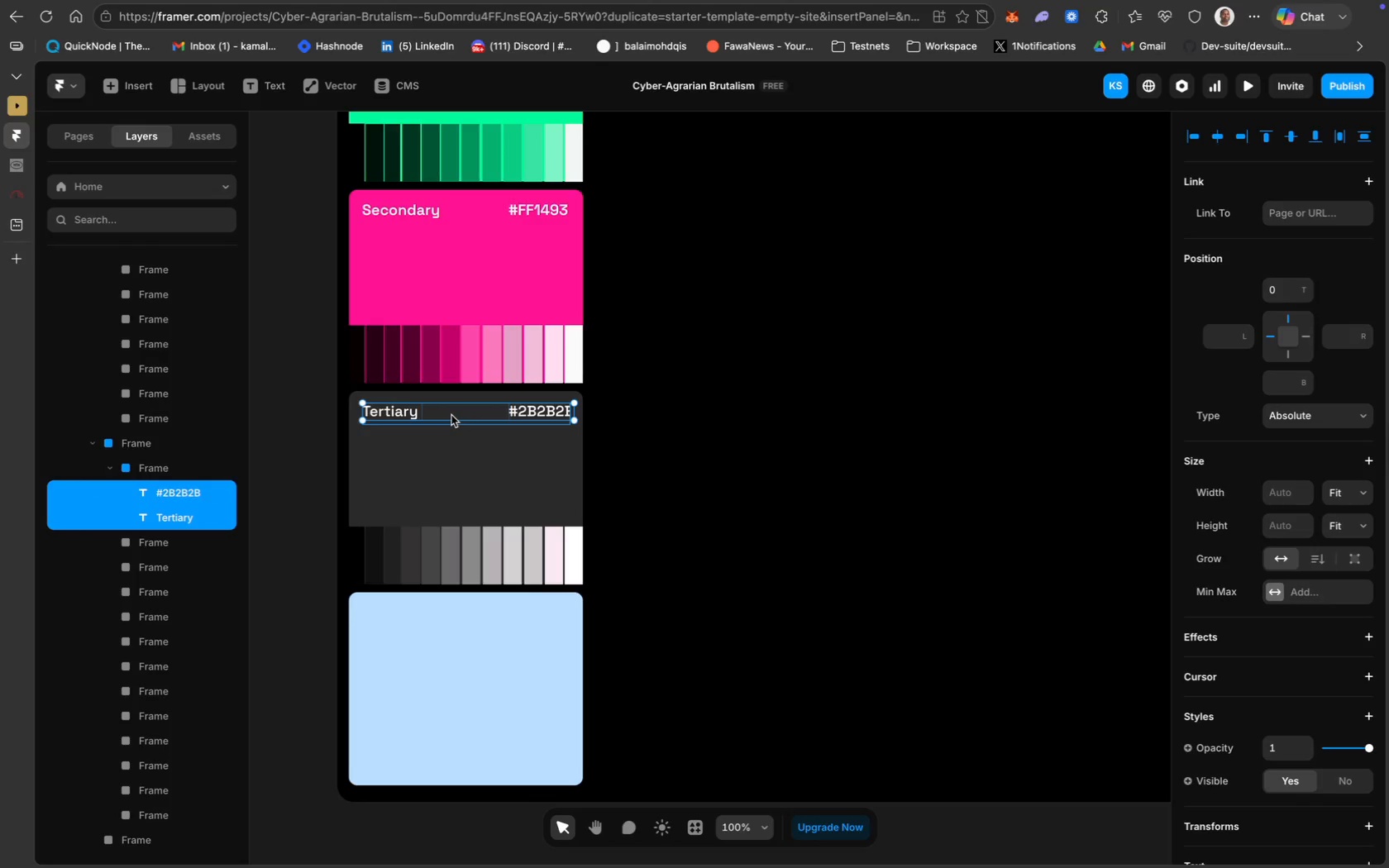 
hold_key(key=ShiftLeft, duration=21.3)
left_click([363, 553])
 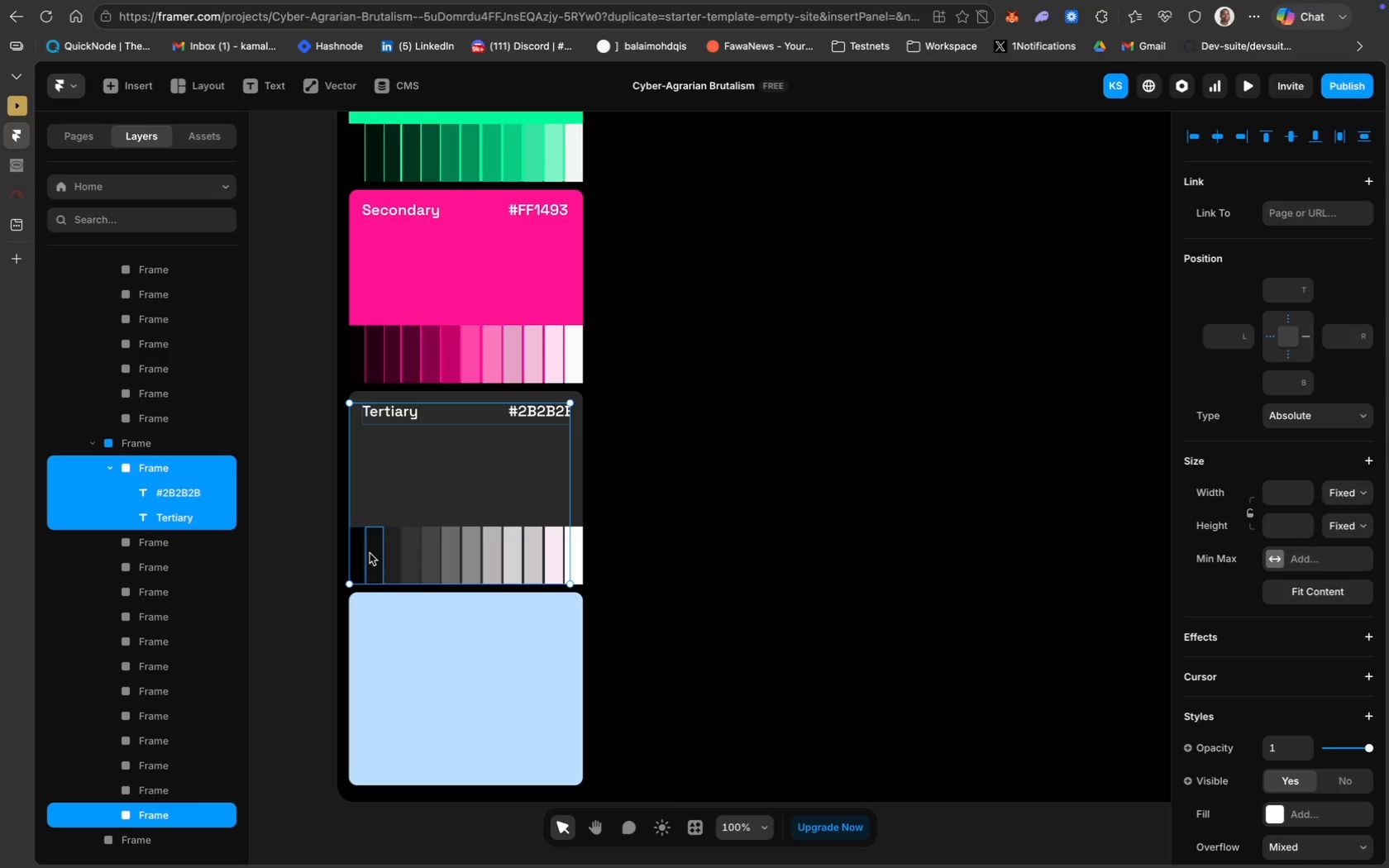 
left_click([370, 553])
 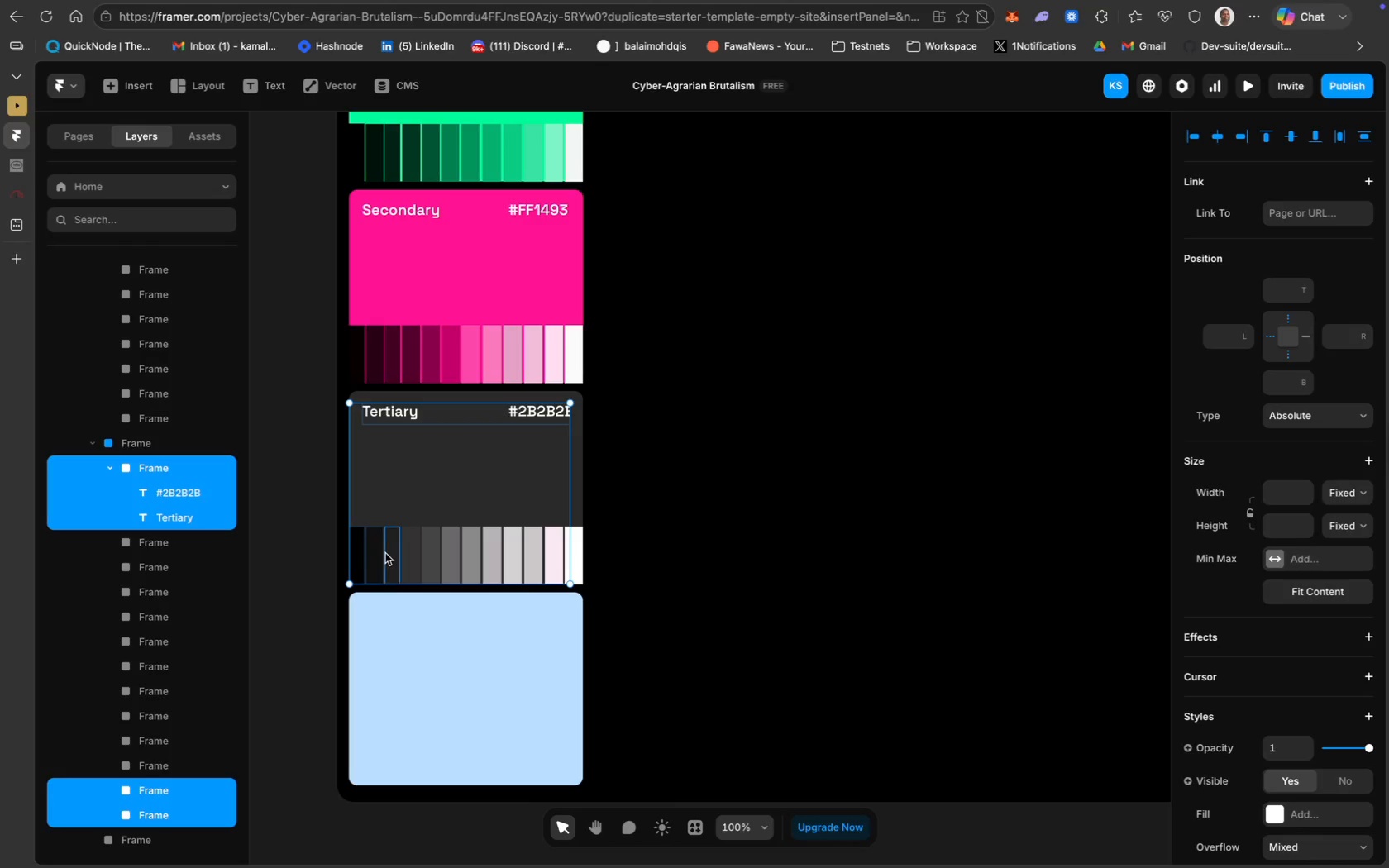 
left_click([386, 554])
 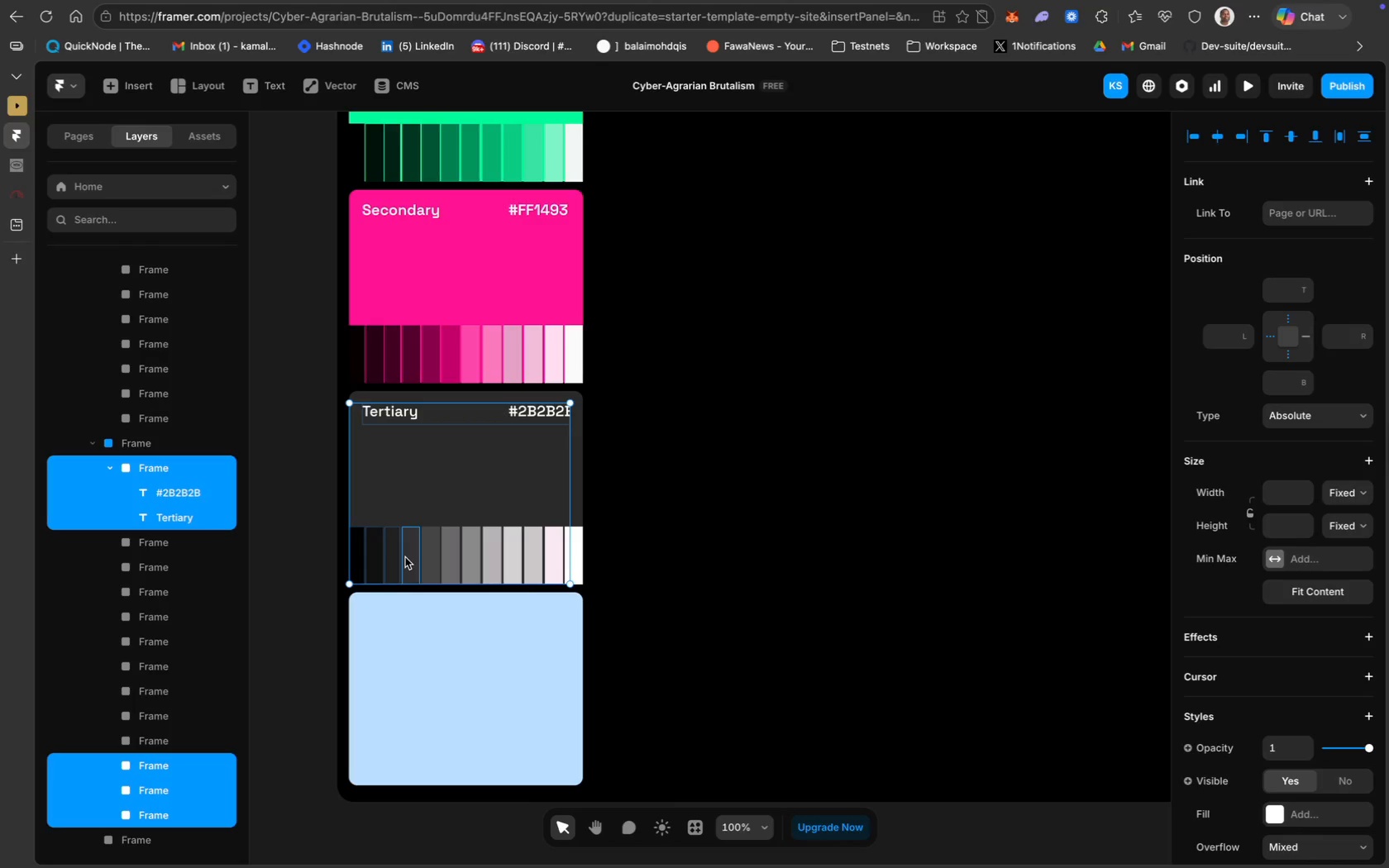 
left_click([406, 557])
 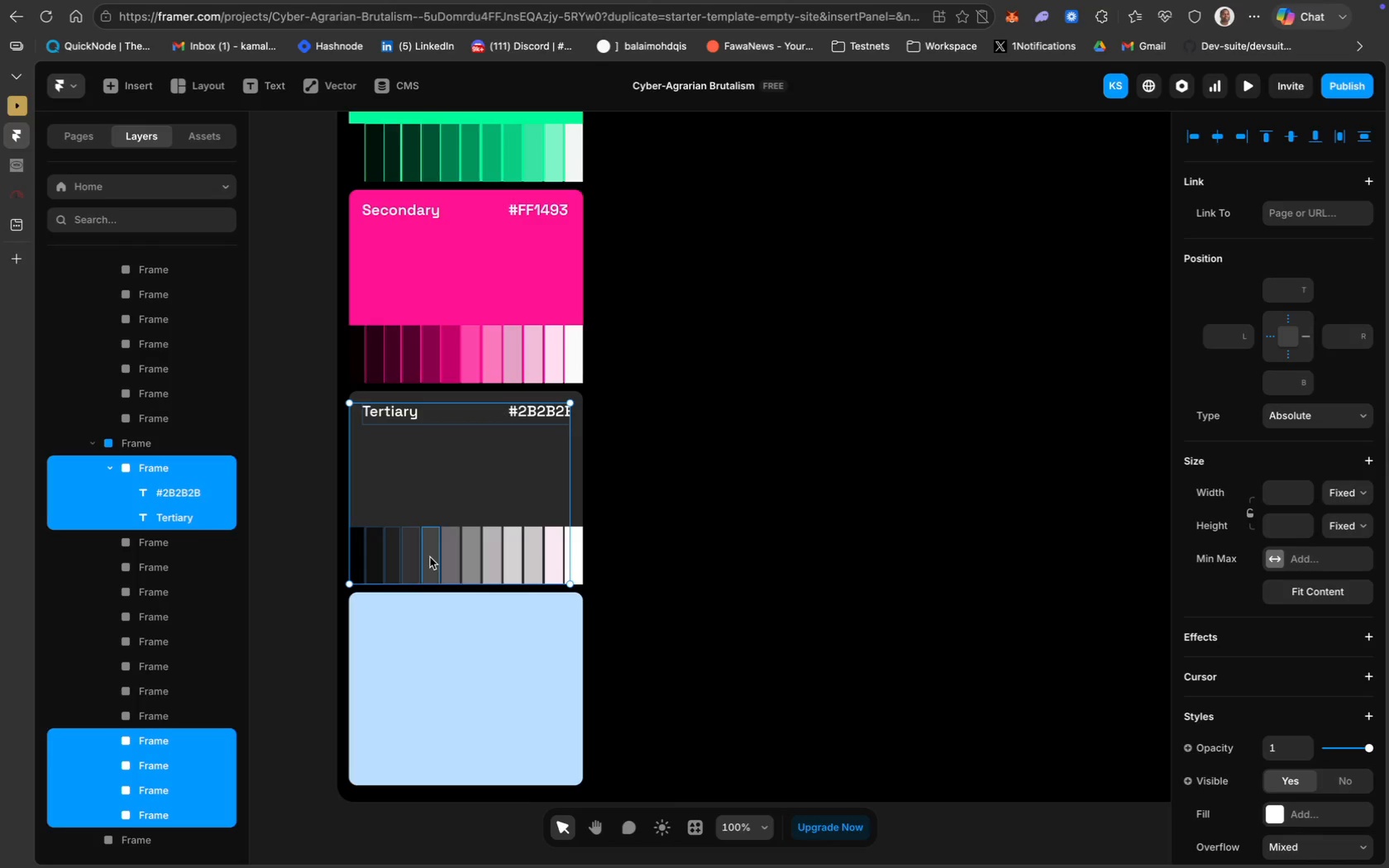 
left_click([430, 557])
 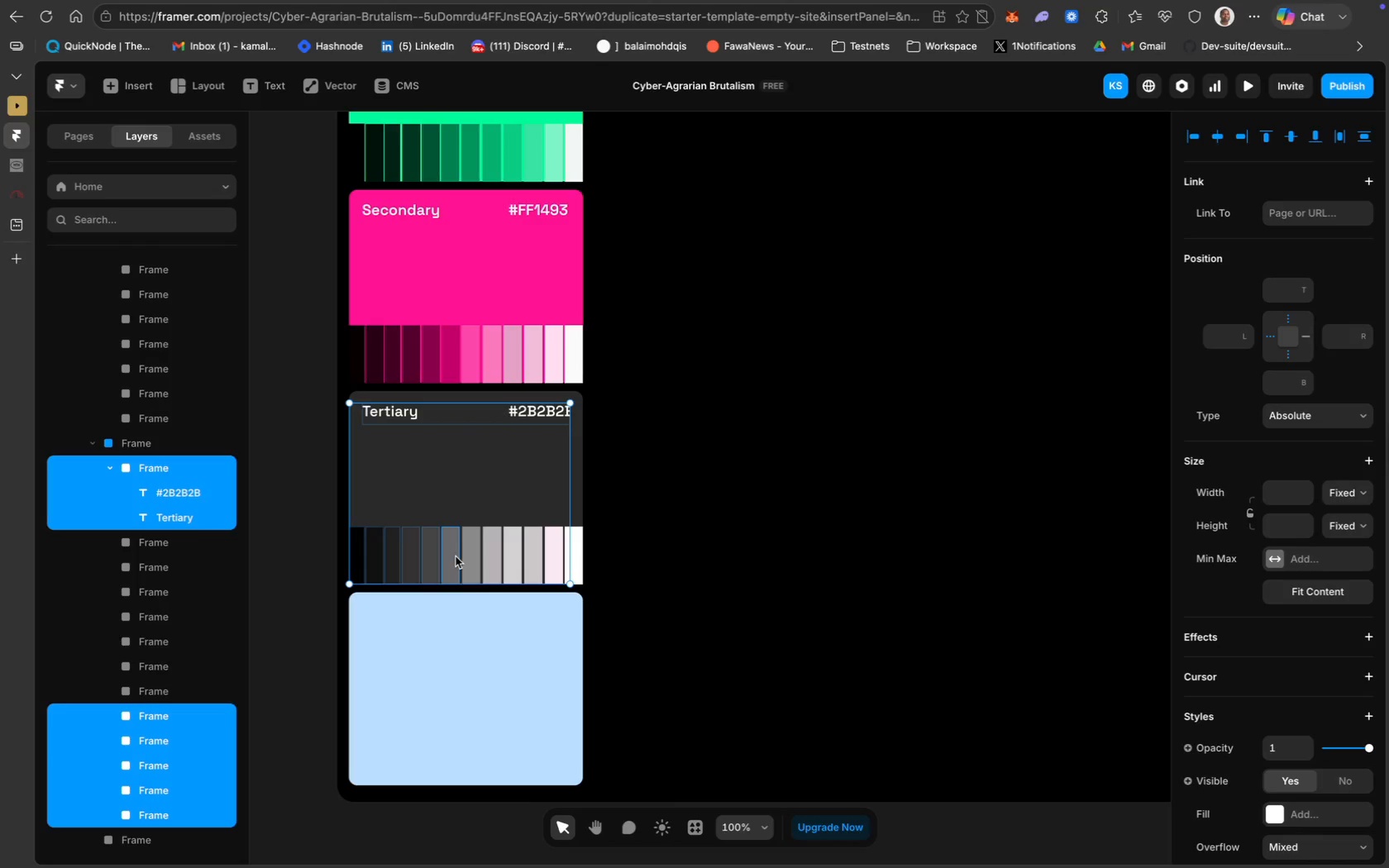 
left_click([456, 556])
 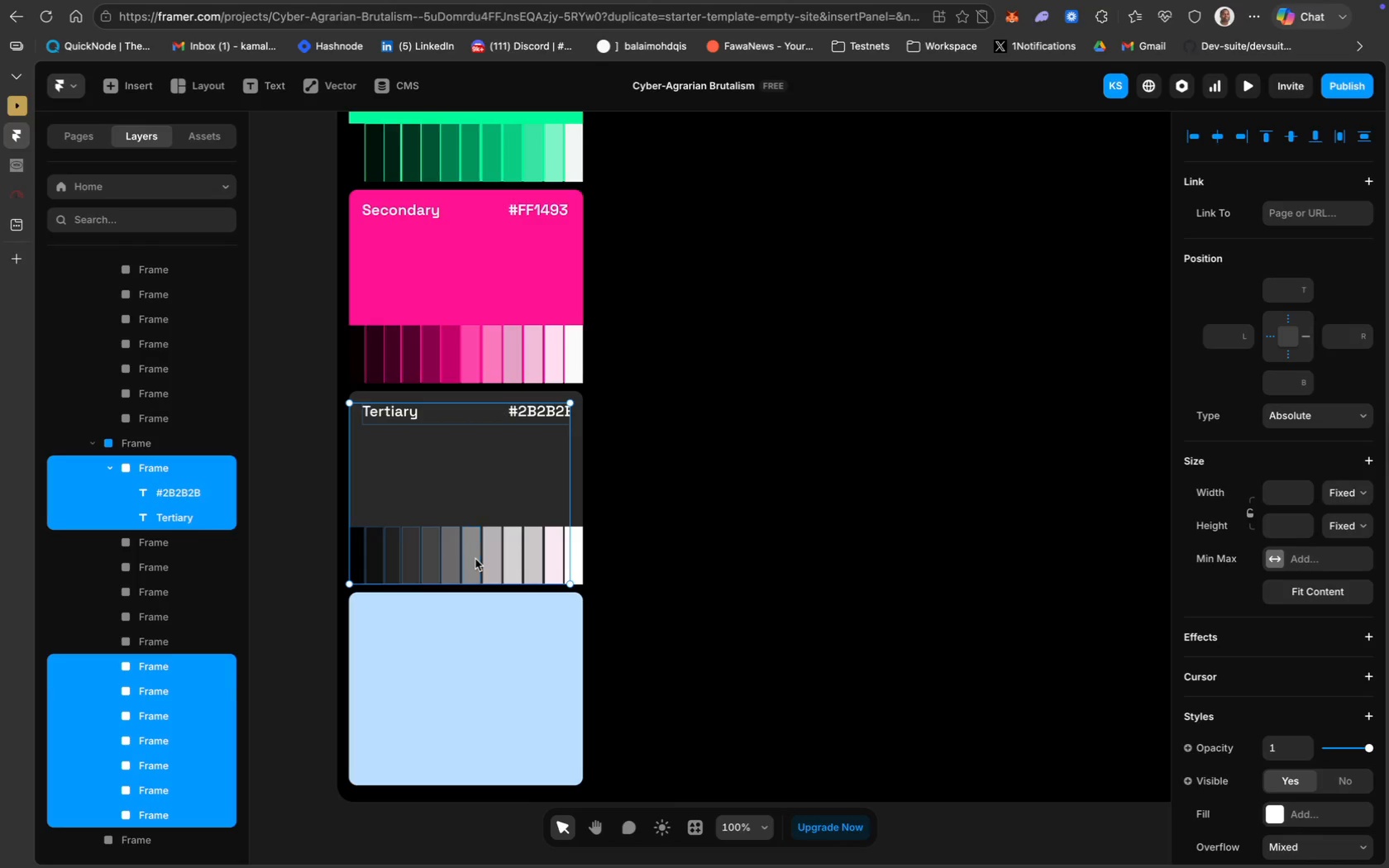 
left_click([475, 559])
 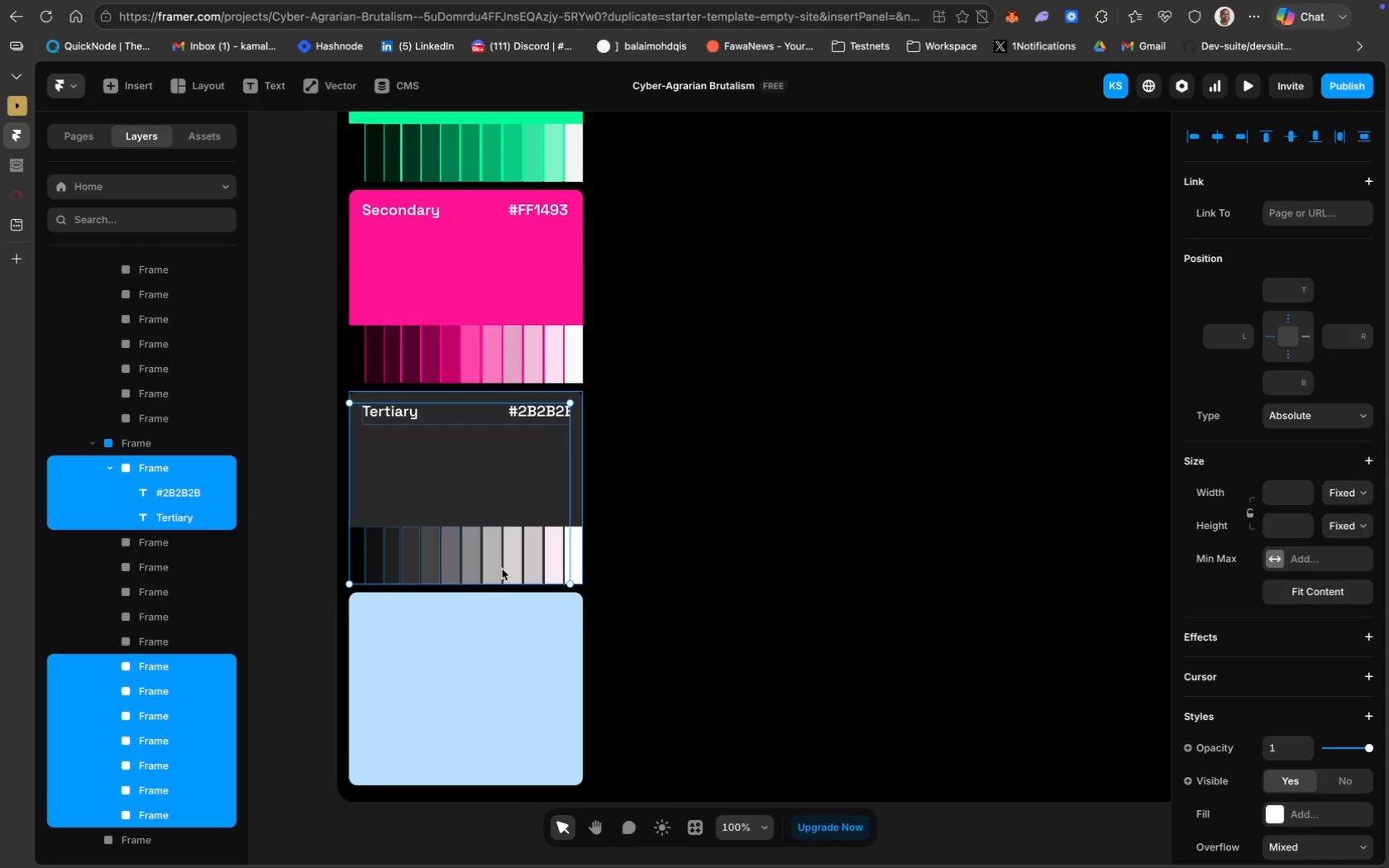 
left_click([513, 563])
 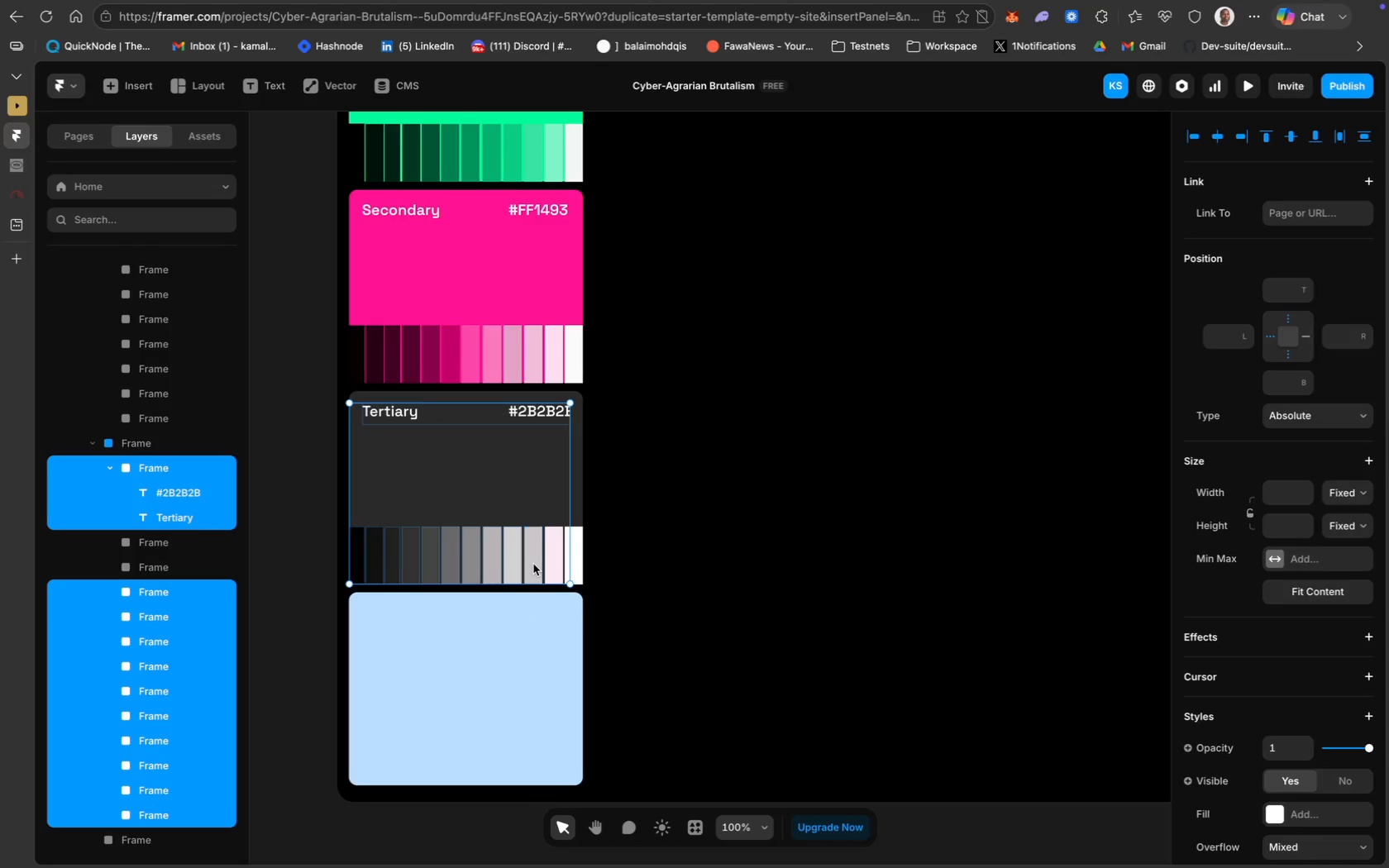 
left_click([533, 564])
 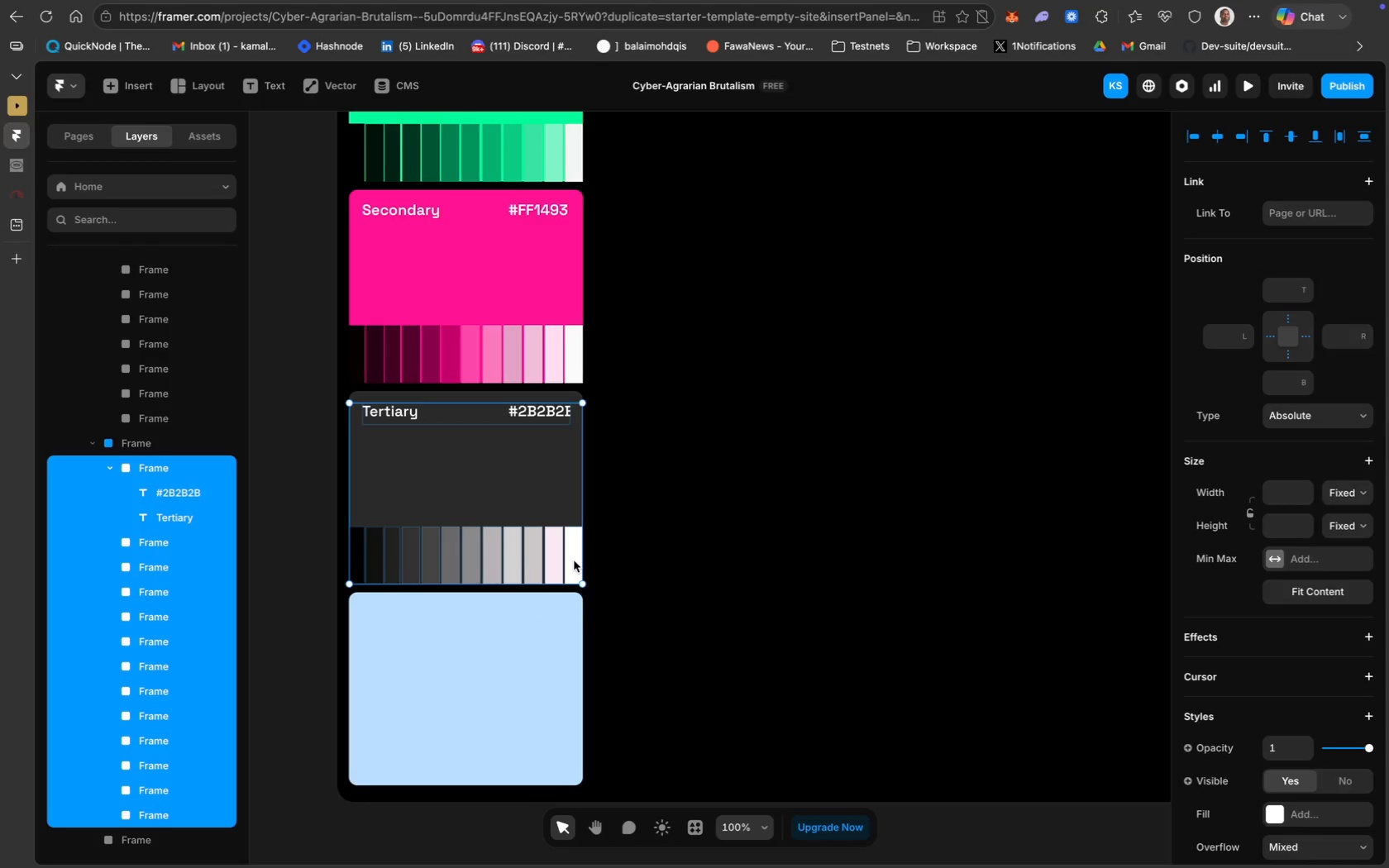 
key(Meta+D)
 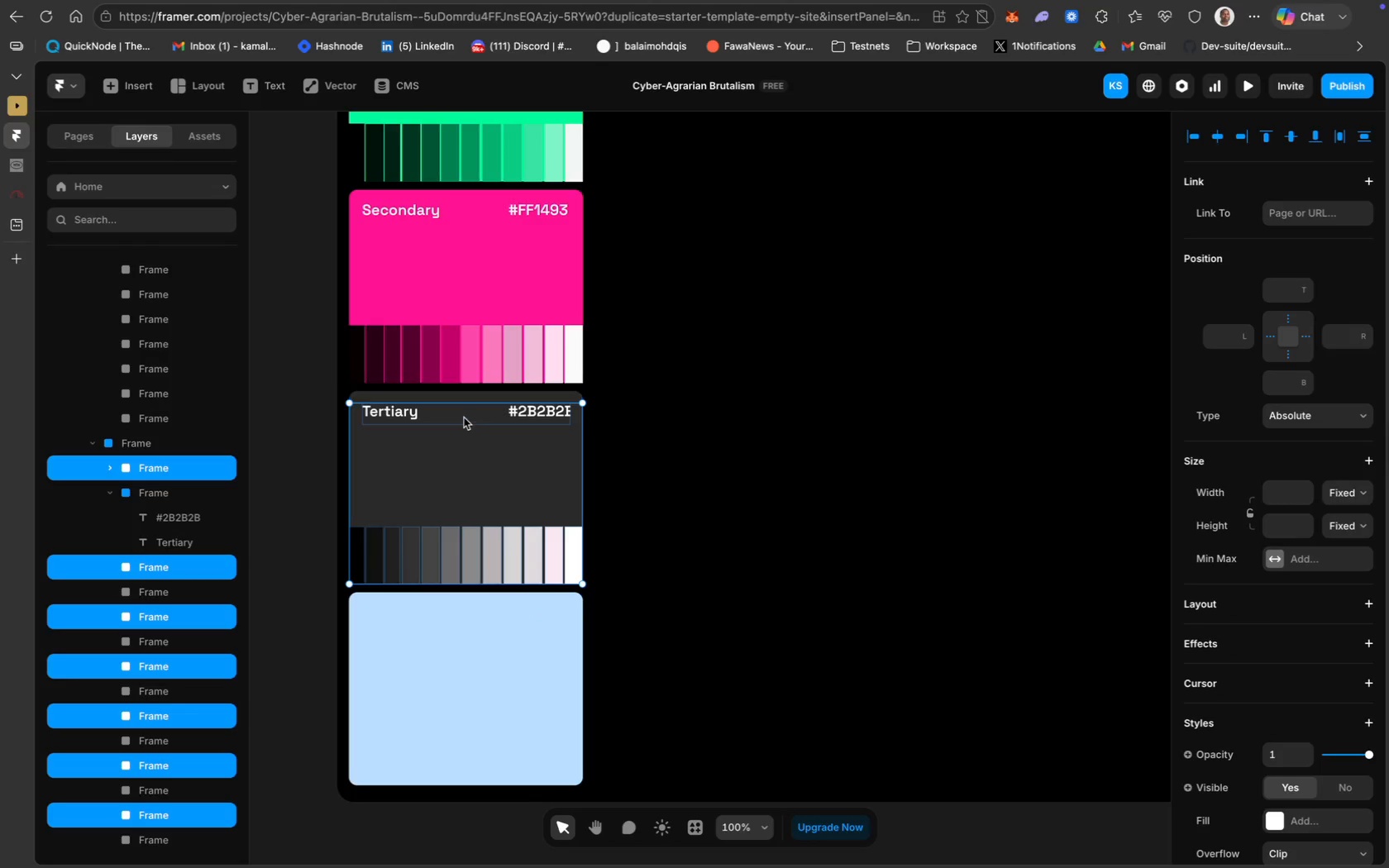 
left_click_drag(start_coordinate=[464, 417], to_coordinate=[467, 615])
 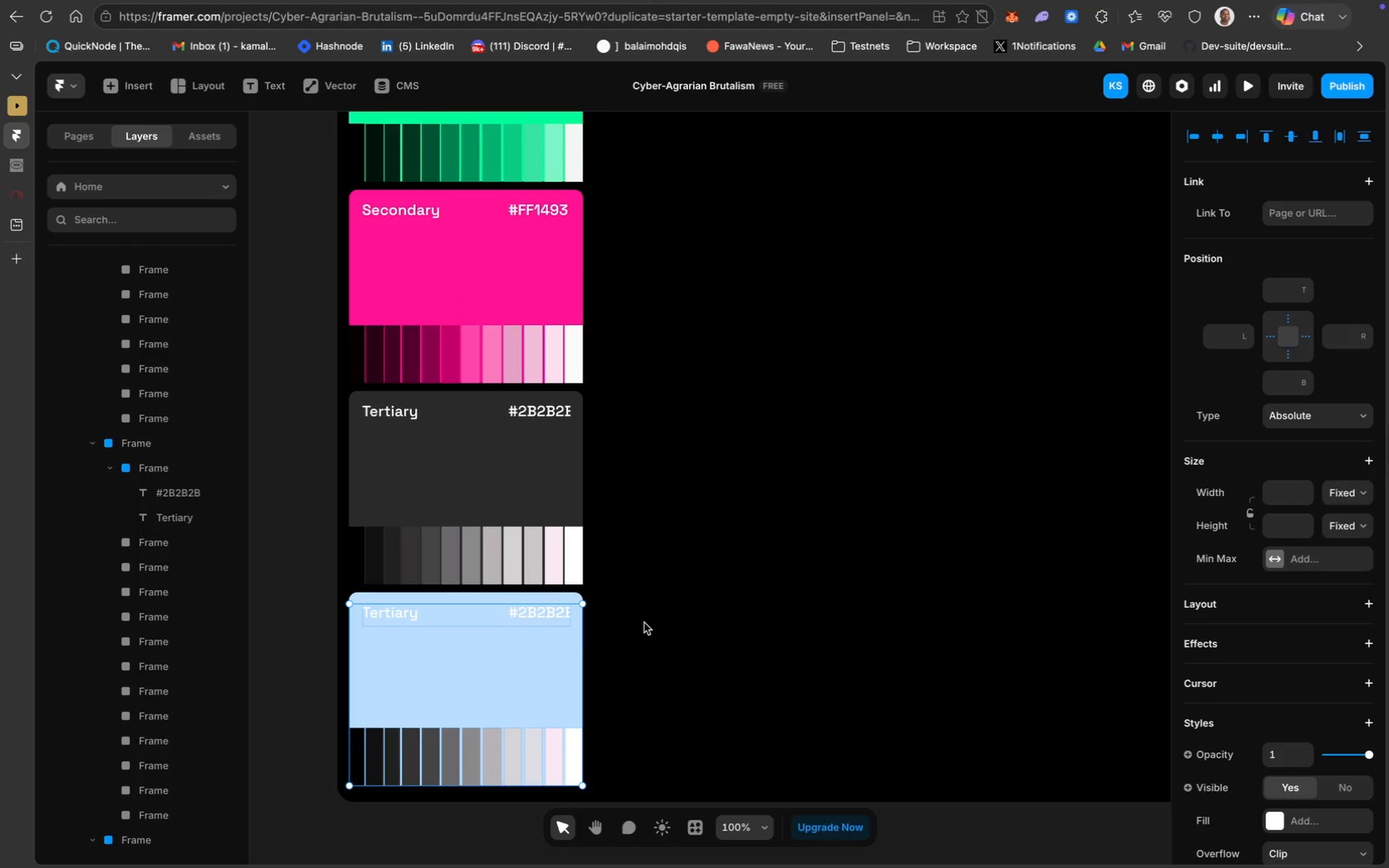 
left_click([644, 622])
 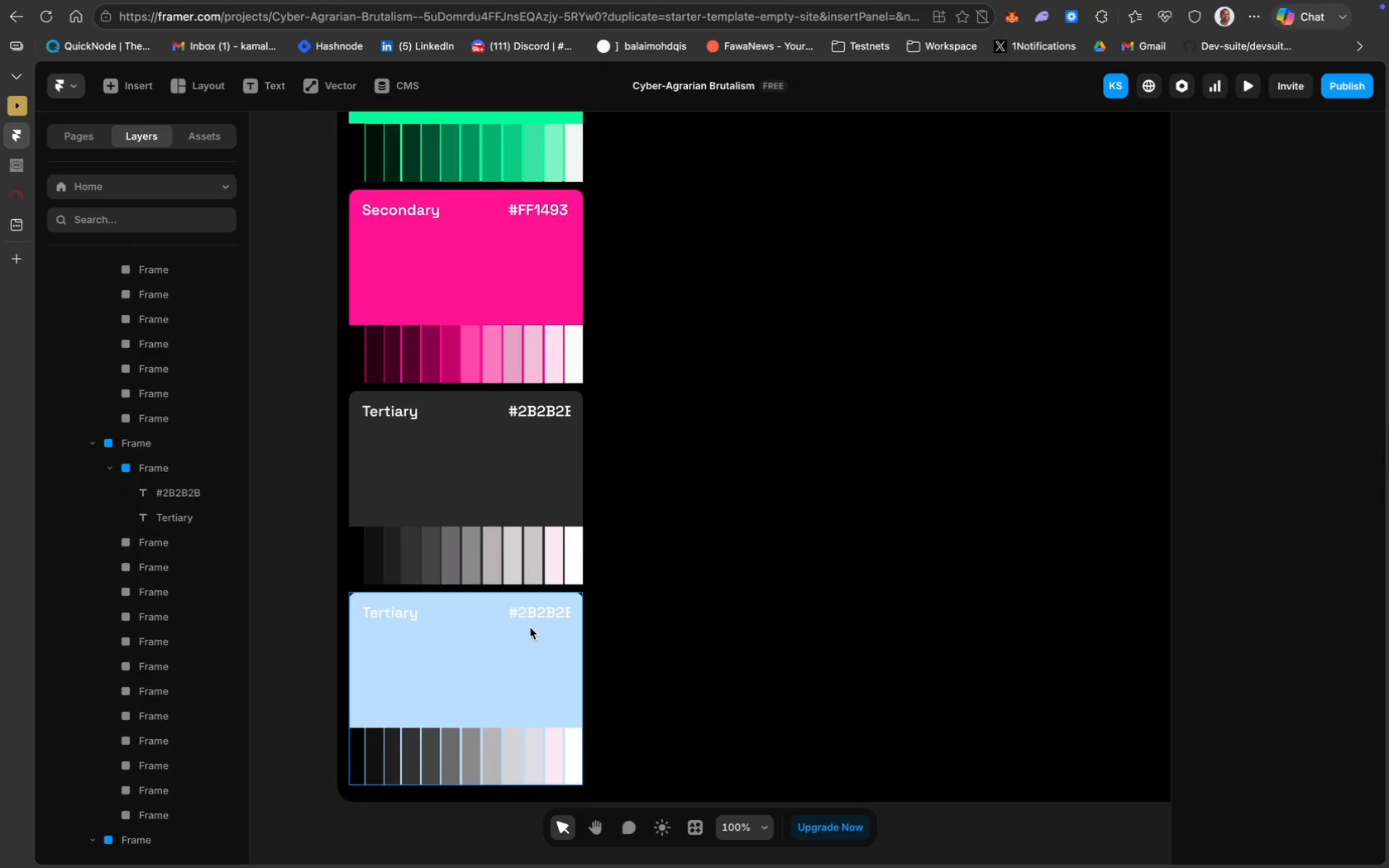 
left_click([529, 627])
 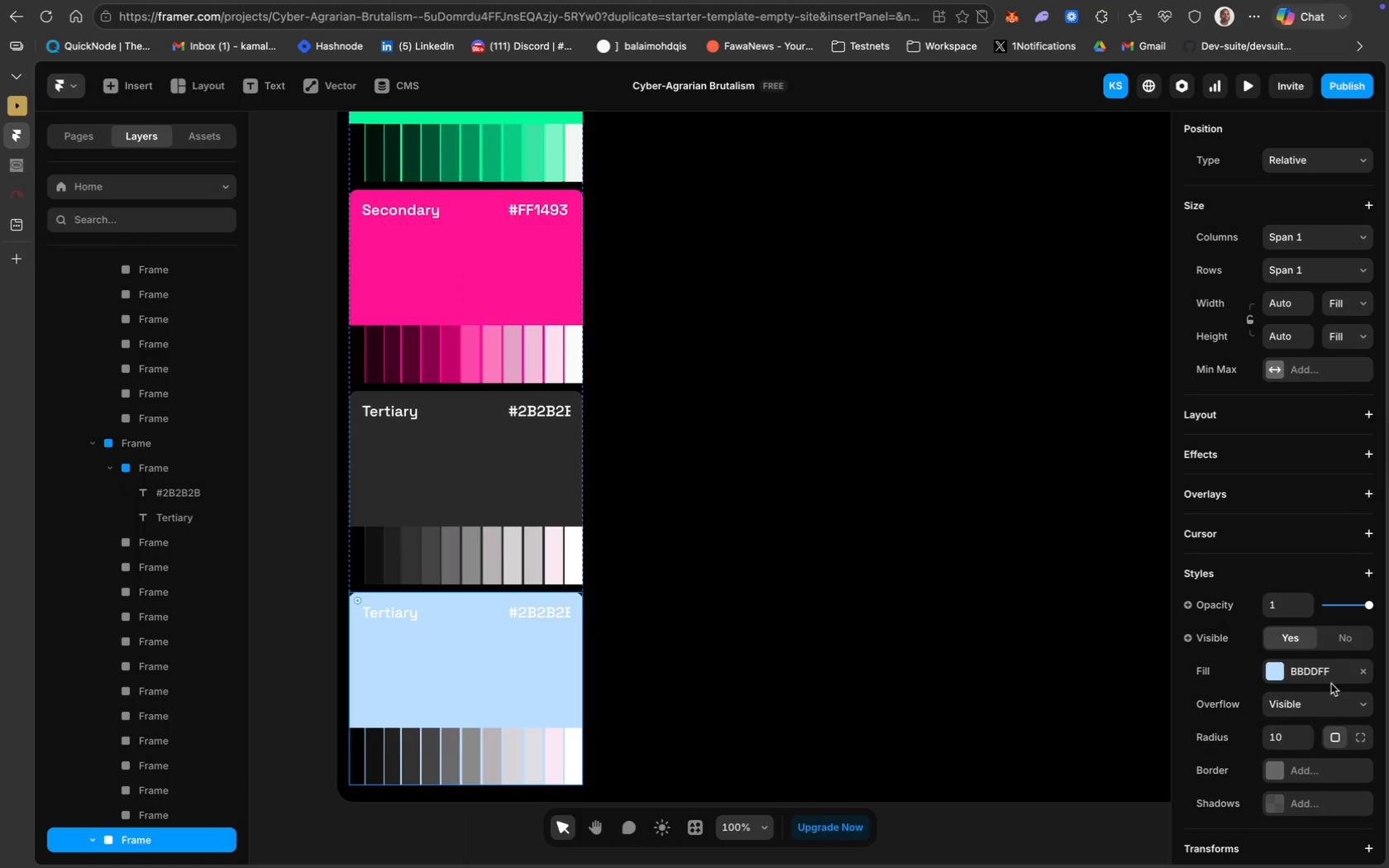 
left_click([1307, 670])
 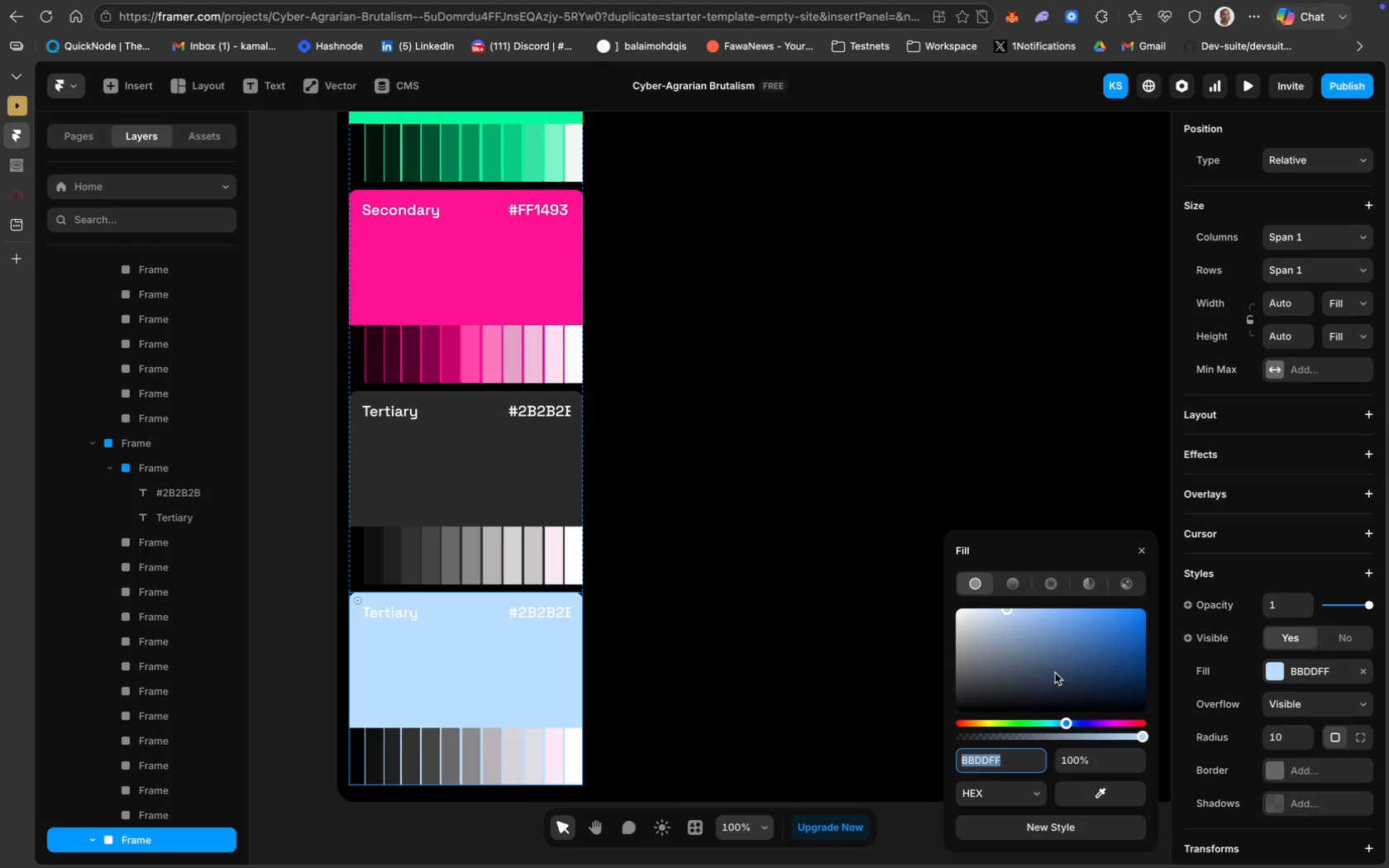 
type(121212)
 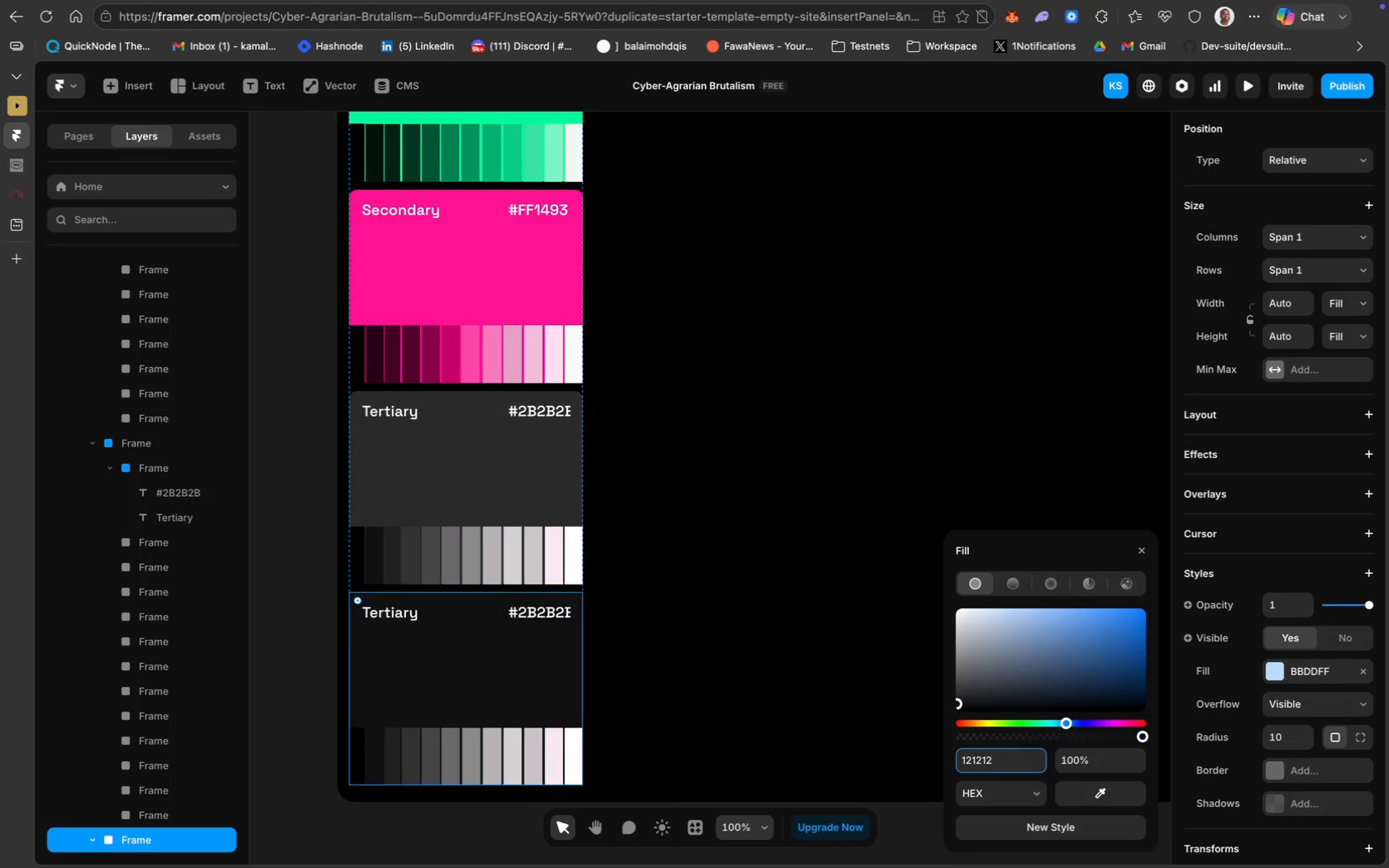 
key(Enter)
 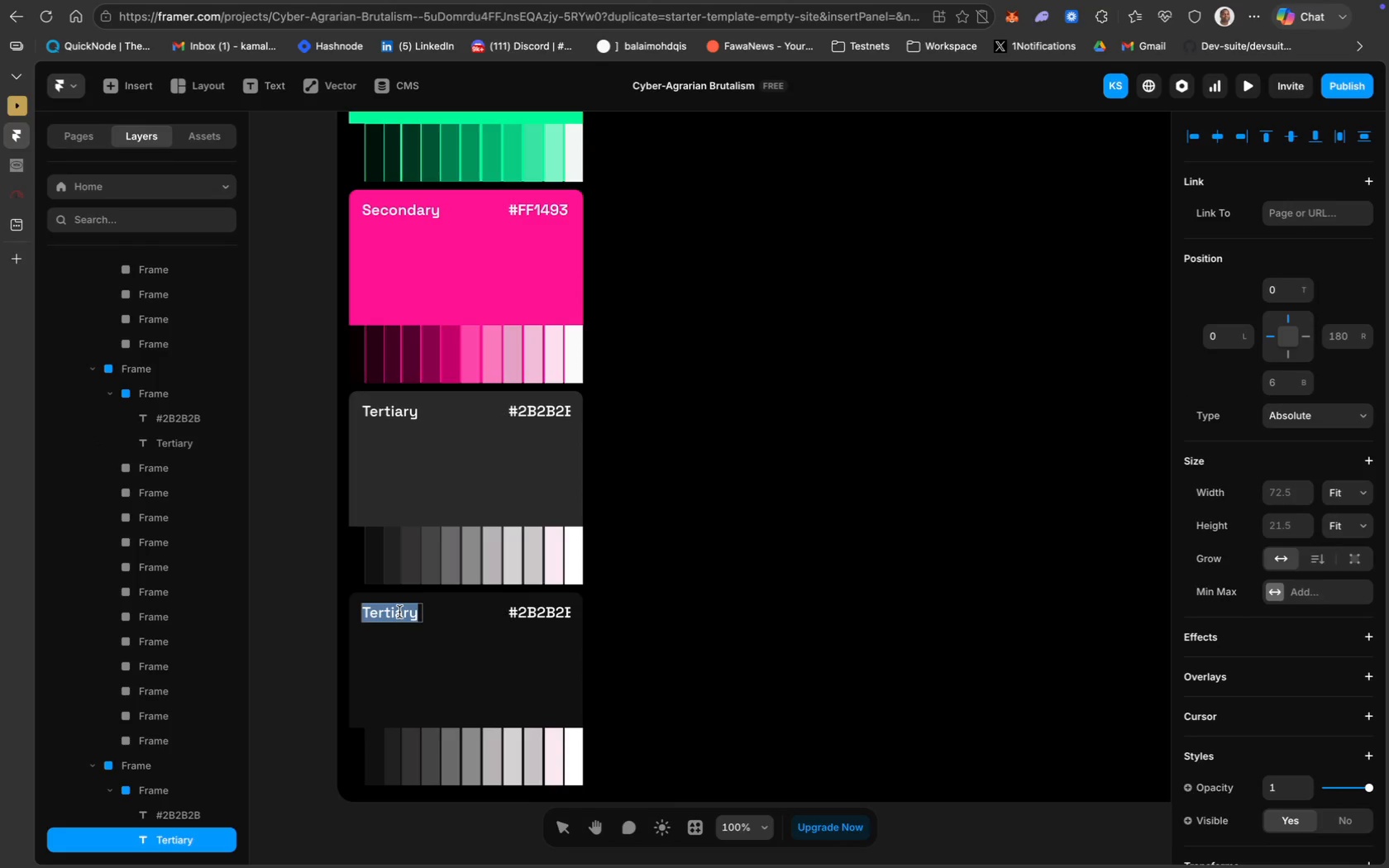 
type(Nu)
key(Backspace)
type(eutral)
 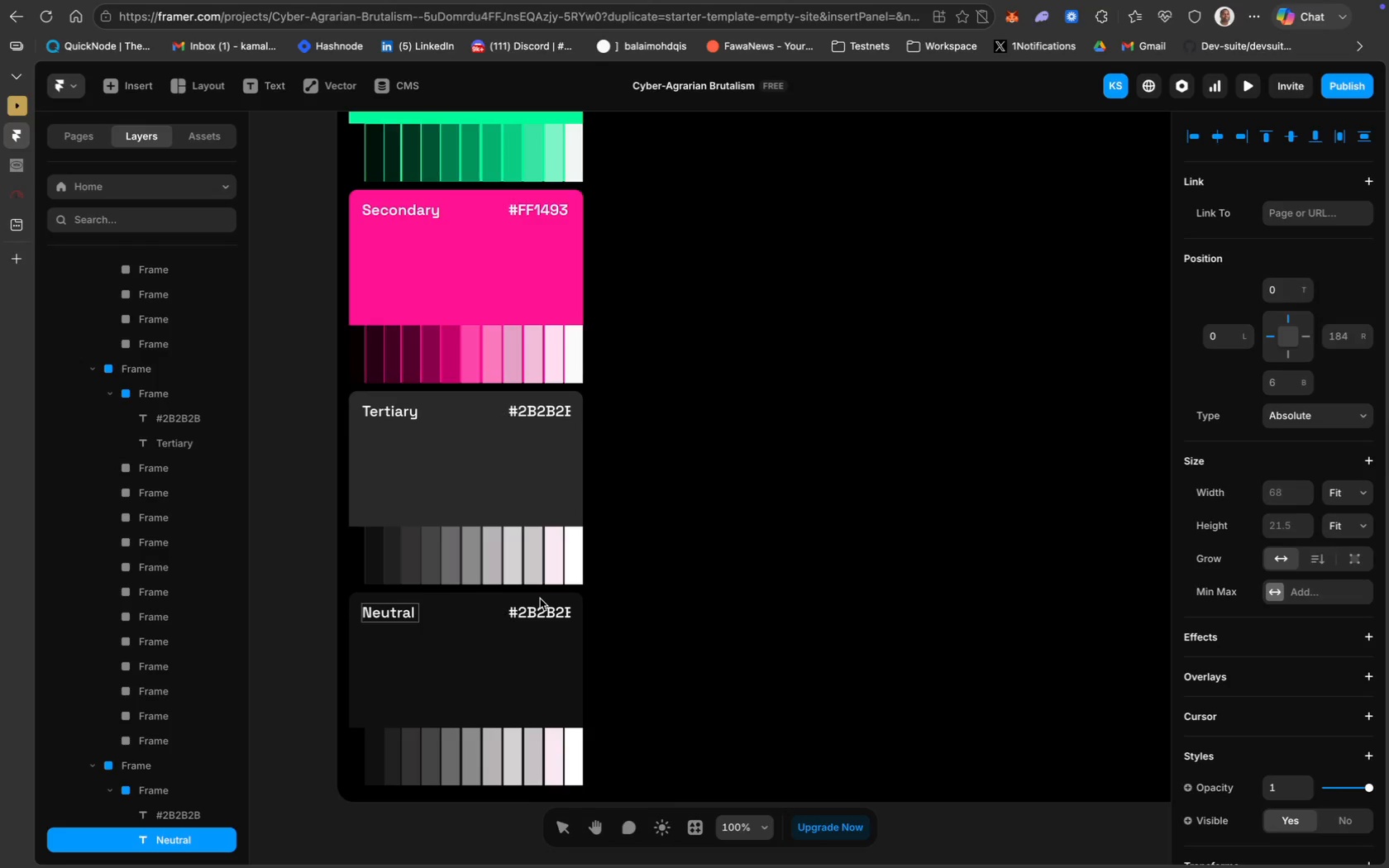 
wait(9.61)
 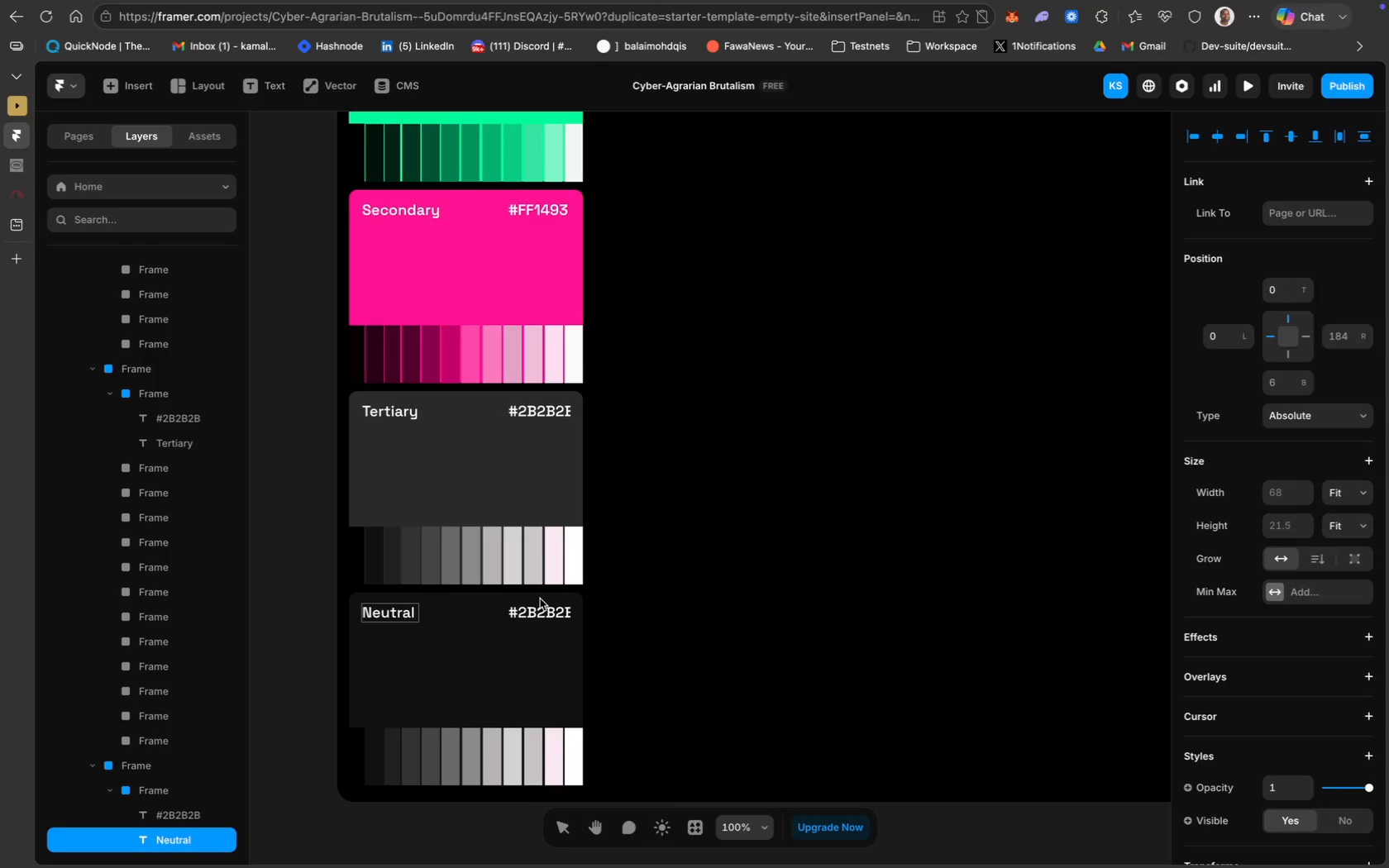 
double_click([533, 614])
 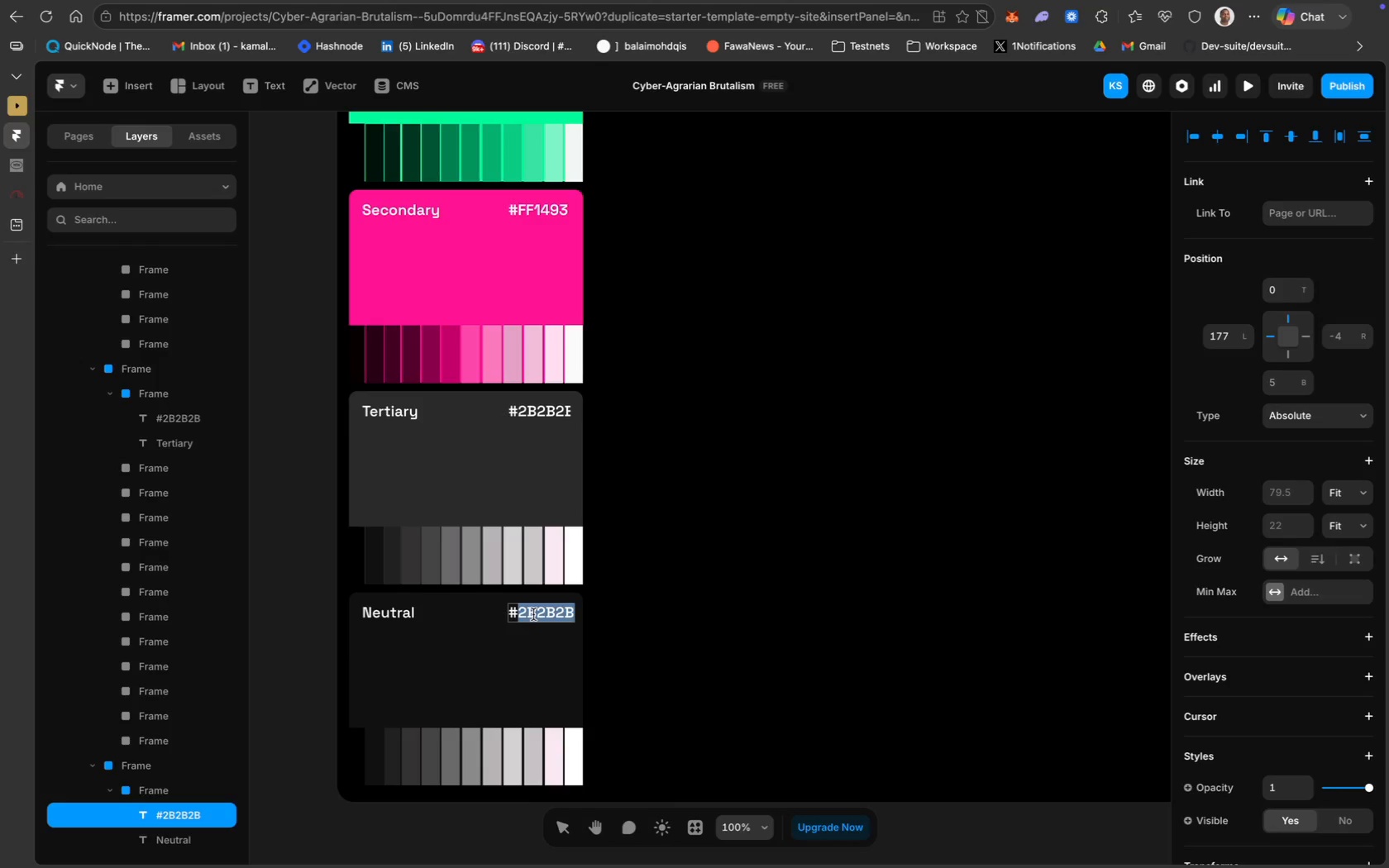 
type(121)
 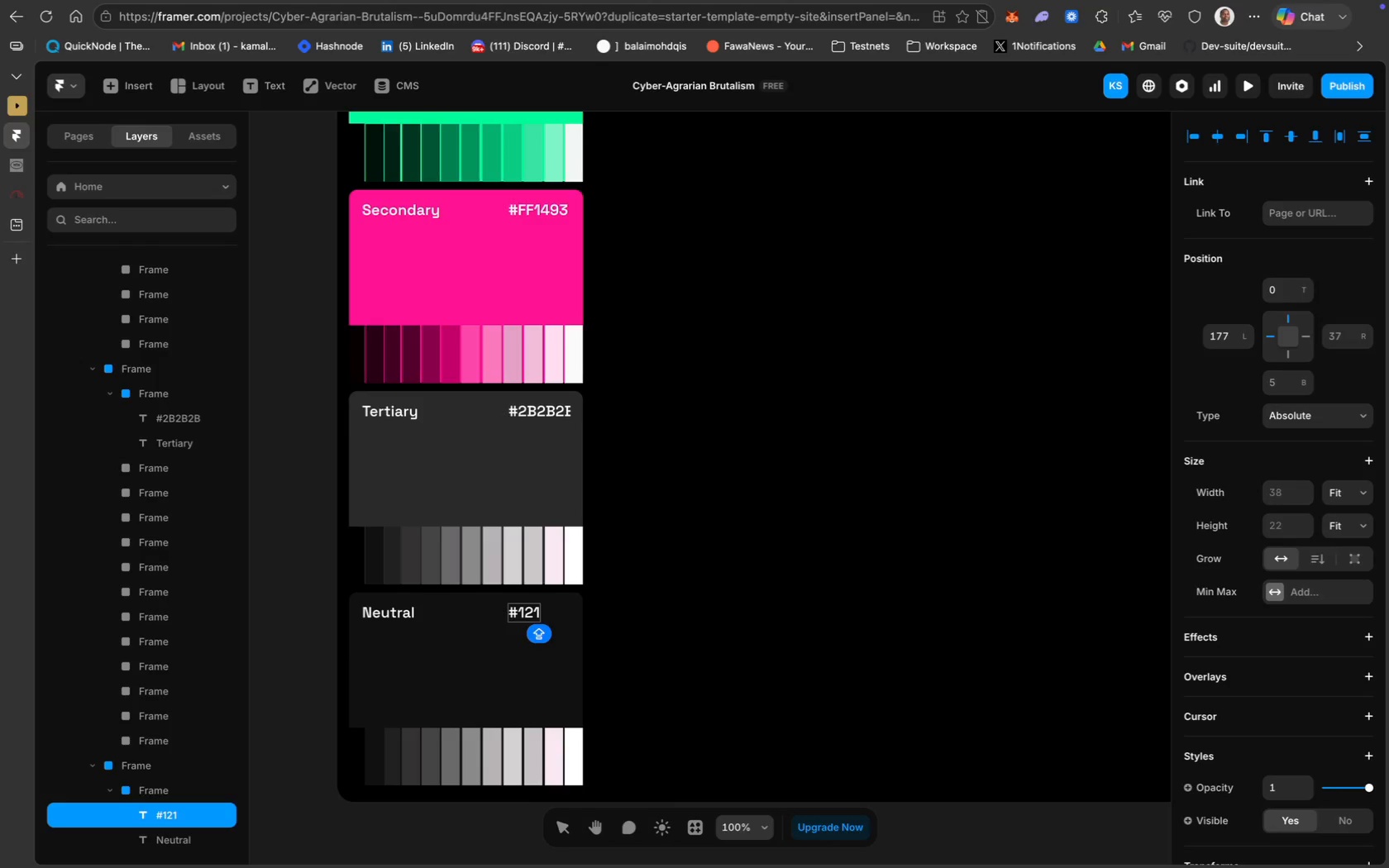 
type(212)
 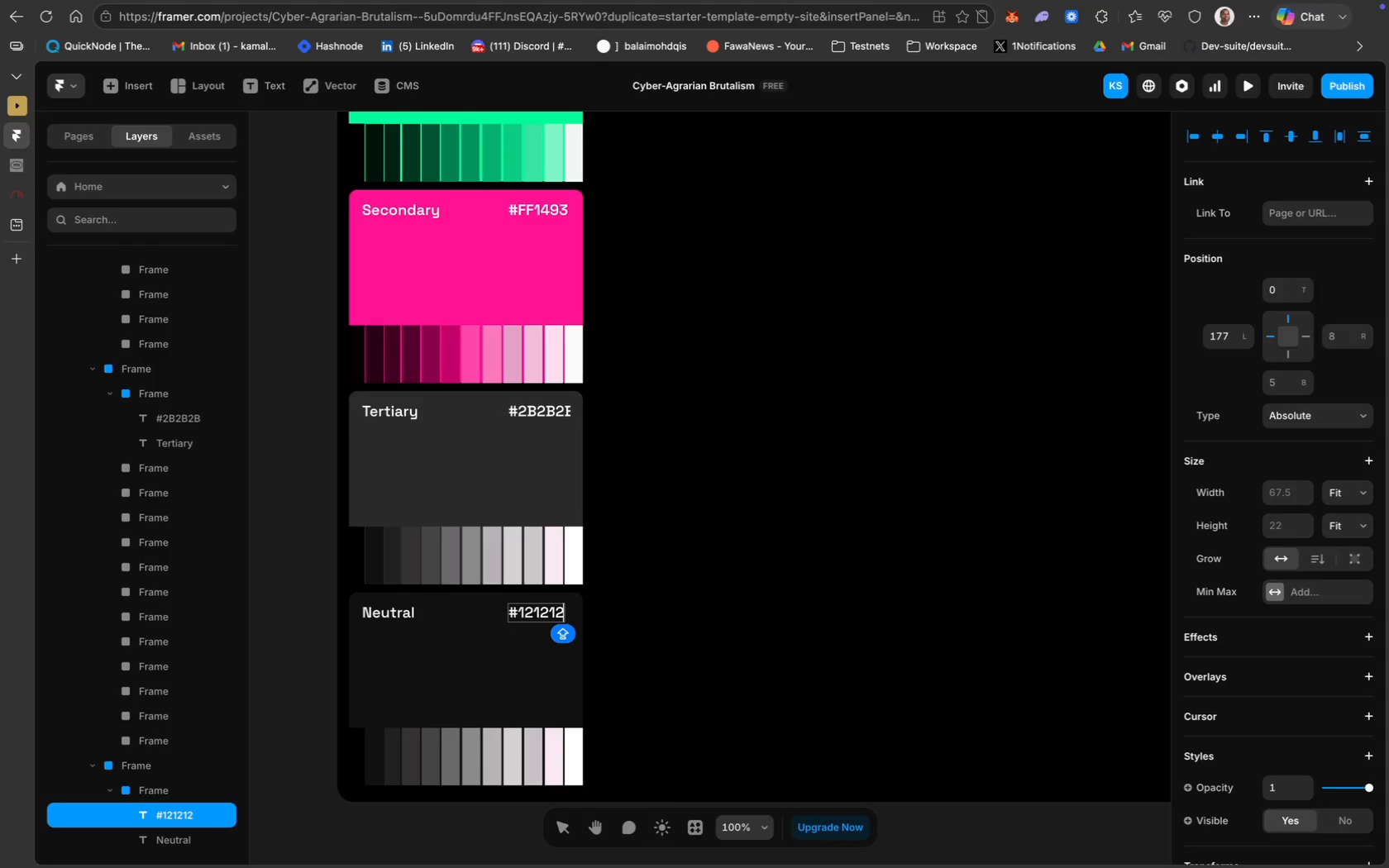 
key(Meta+A)
 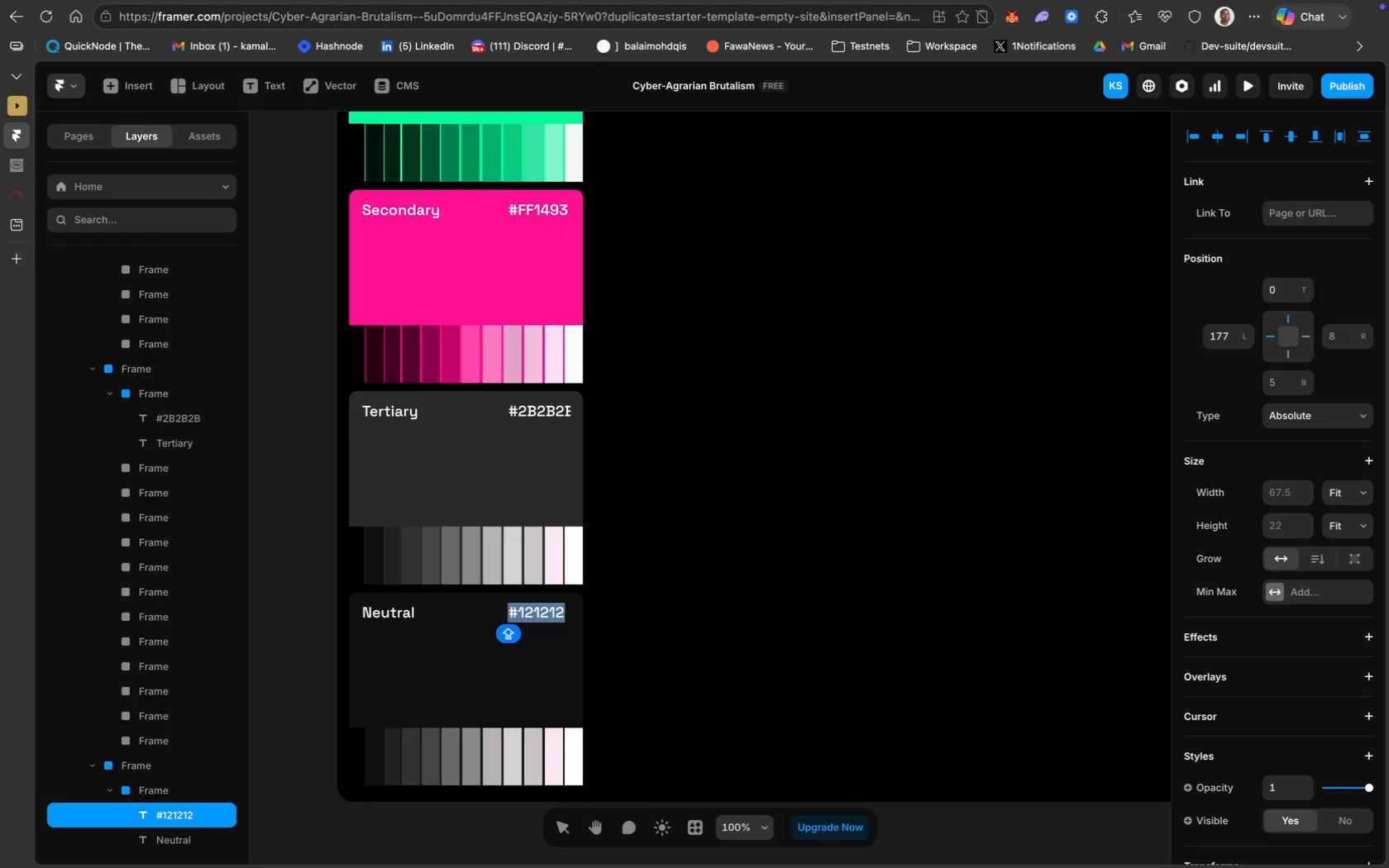 
key(Meta+C)
 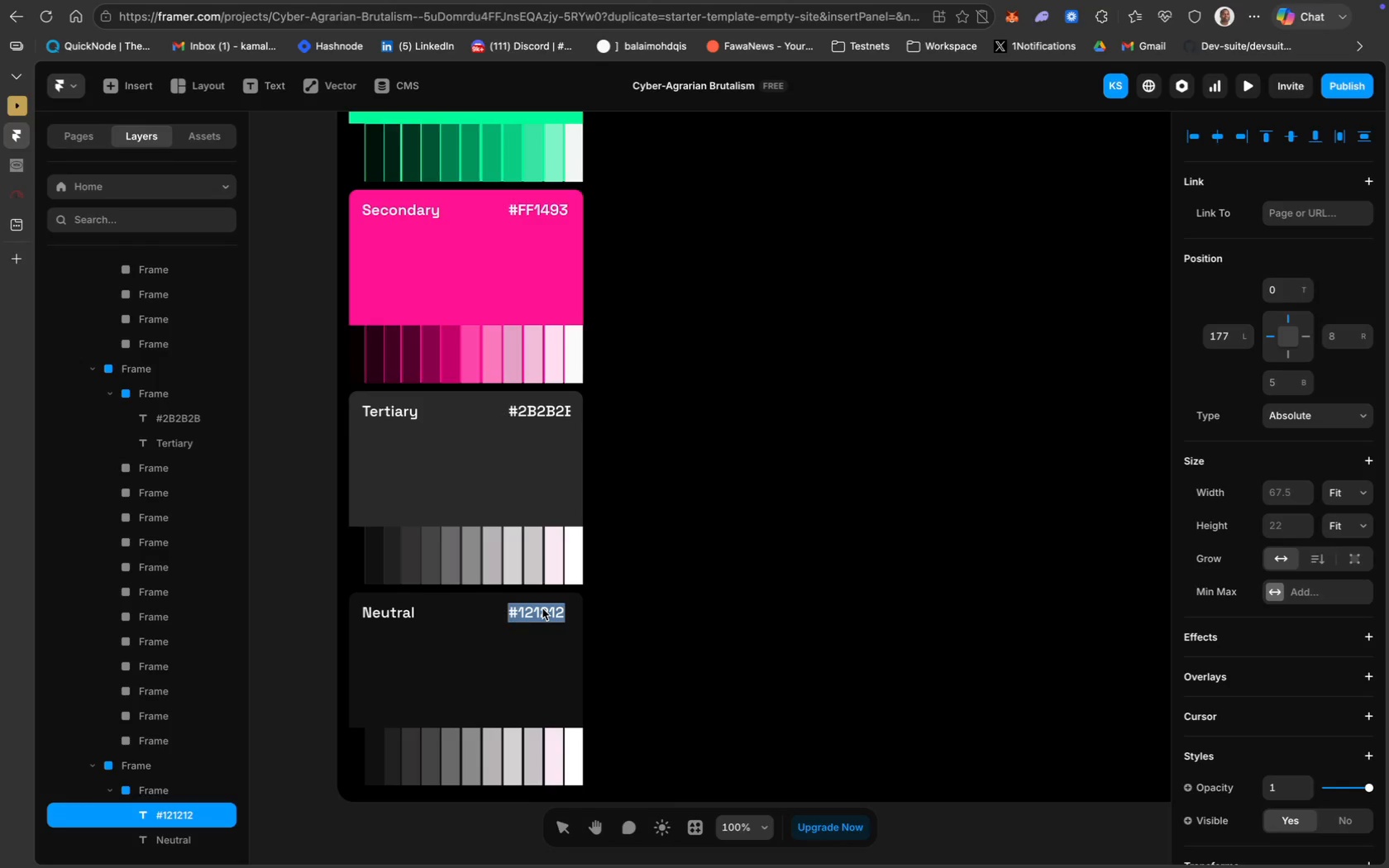 
double_click([542, 608])
 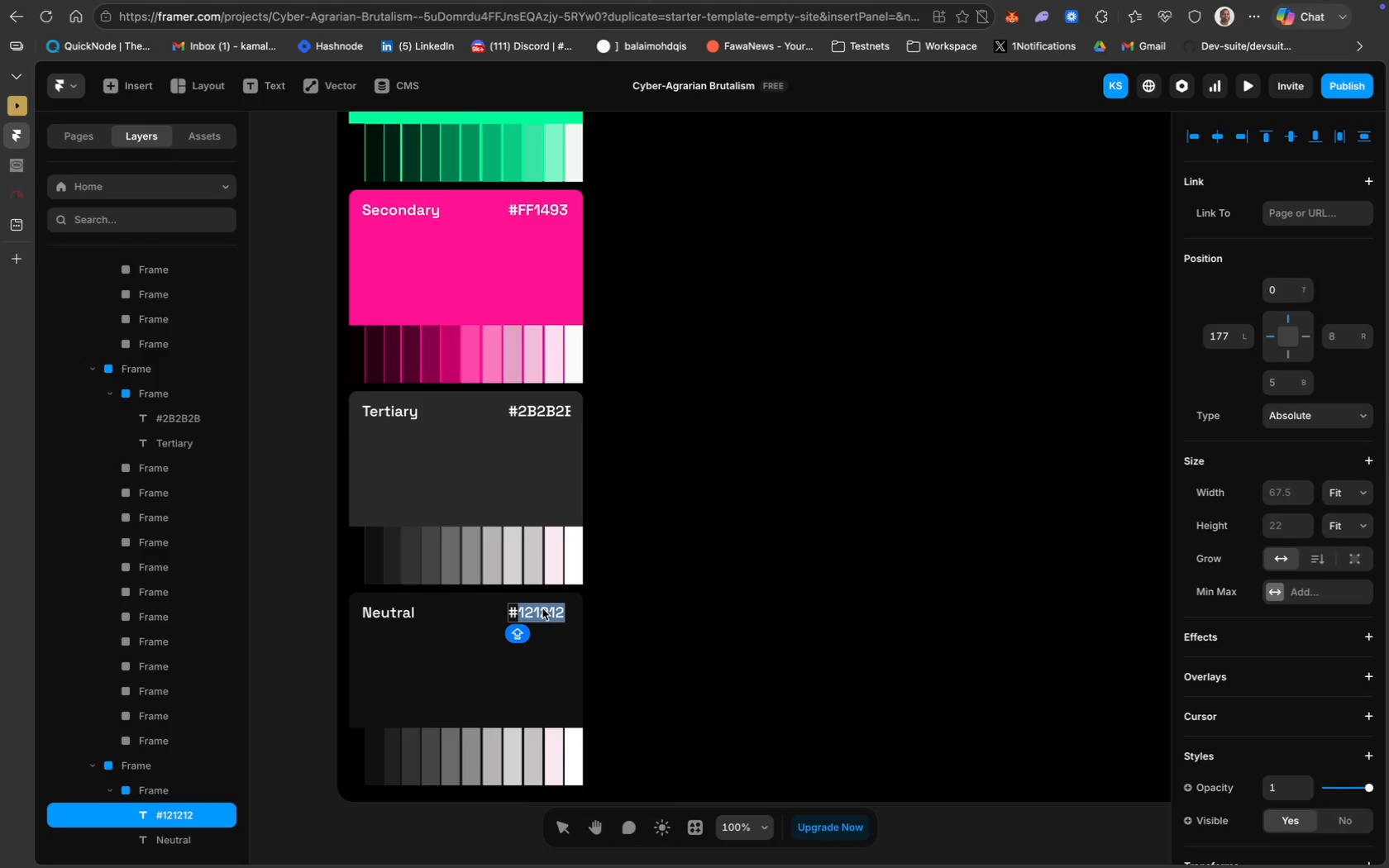 
key(Meta+C)
 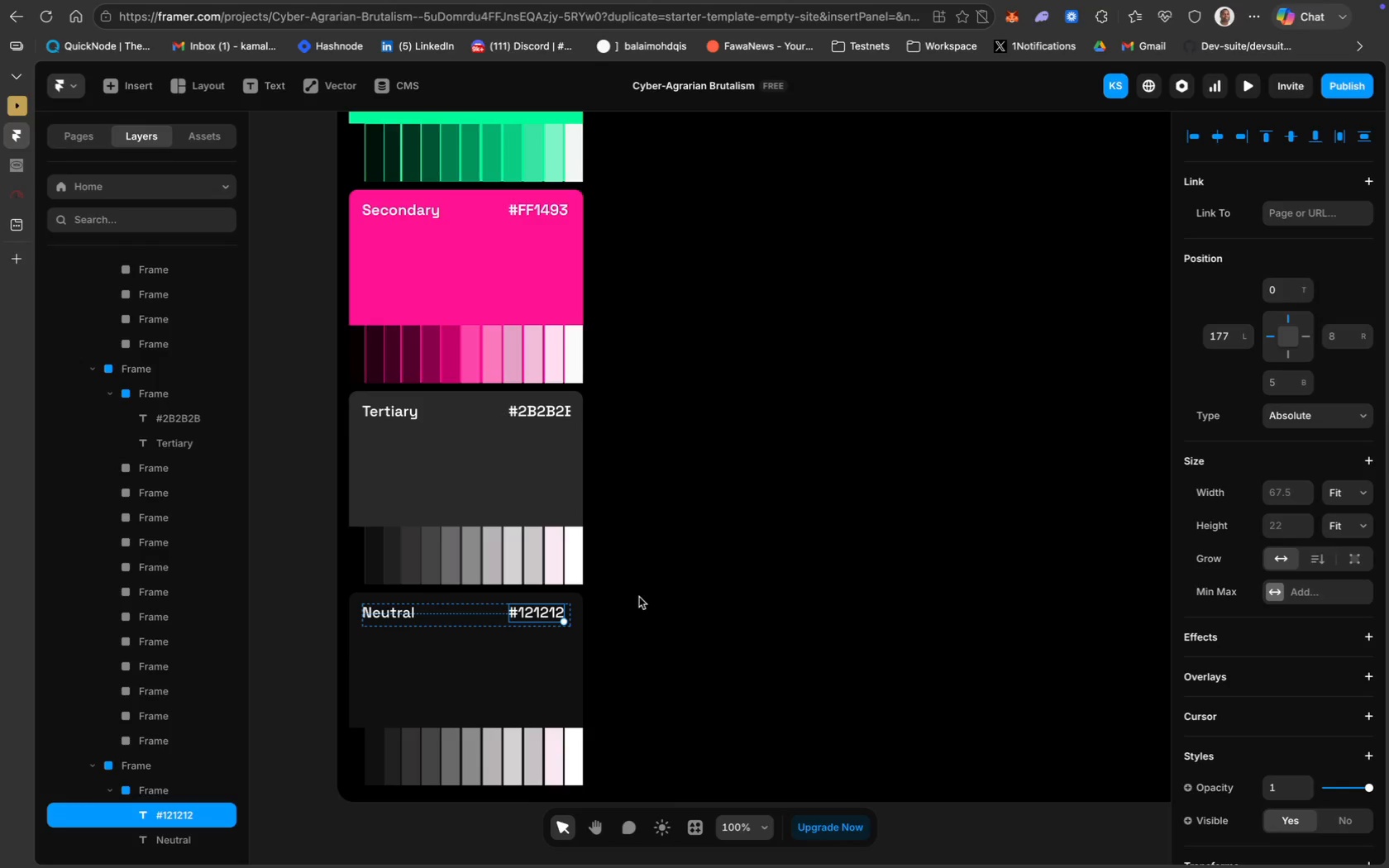 
left_click([648, 590])
 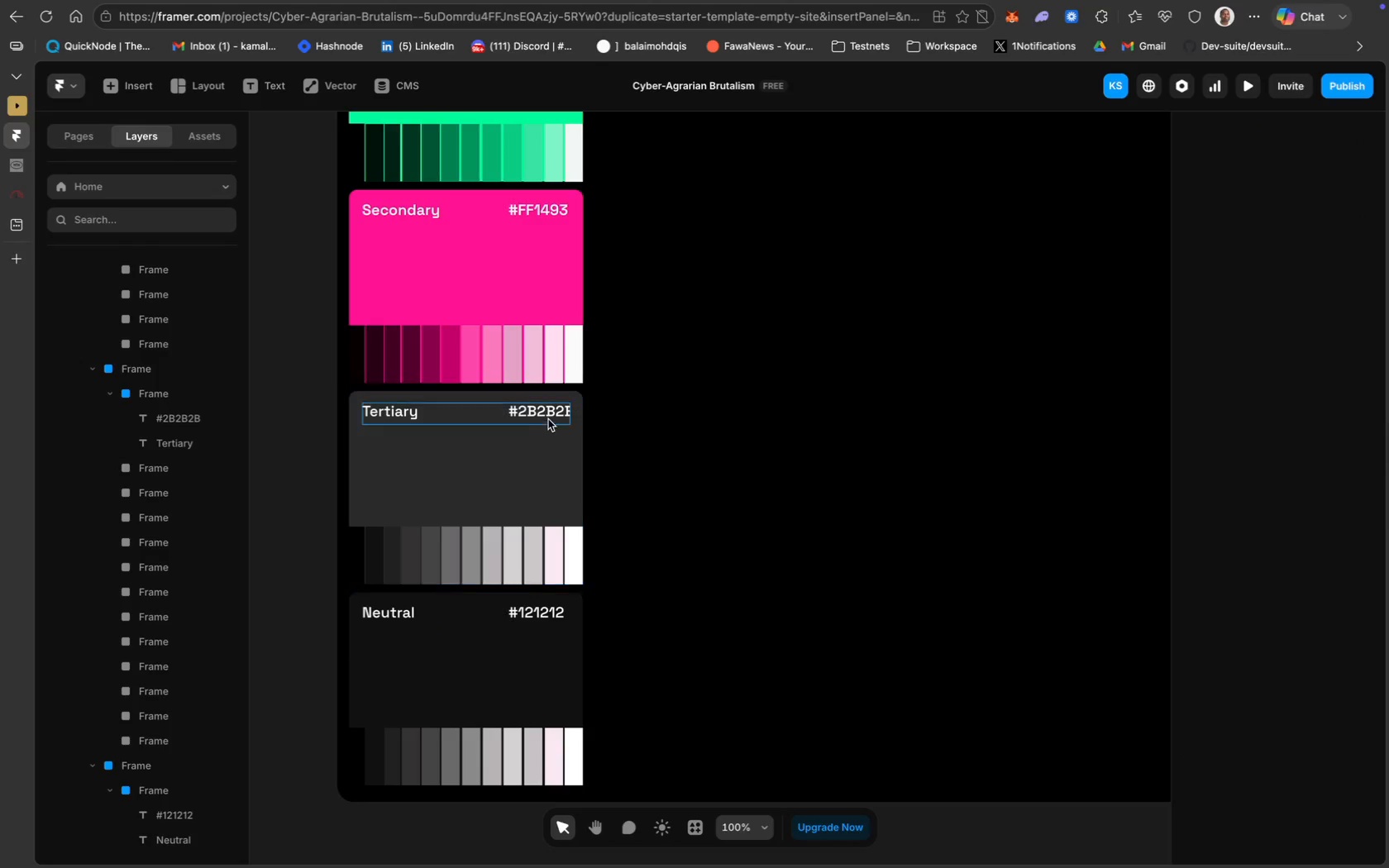 
left_click([547, 416])
 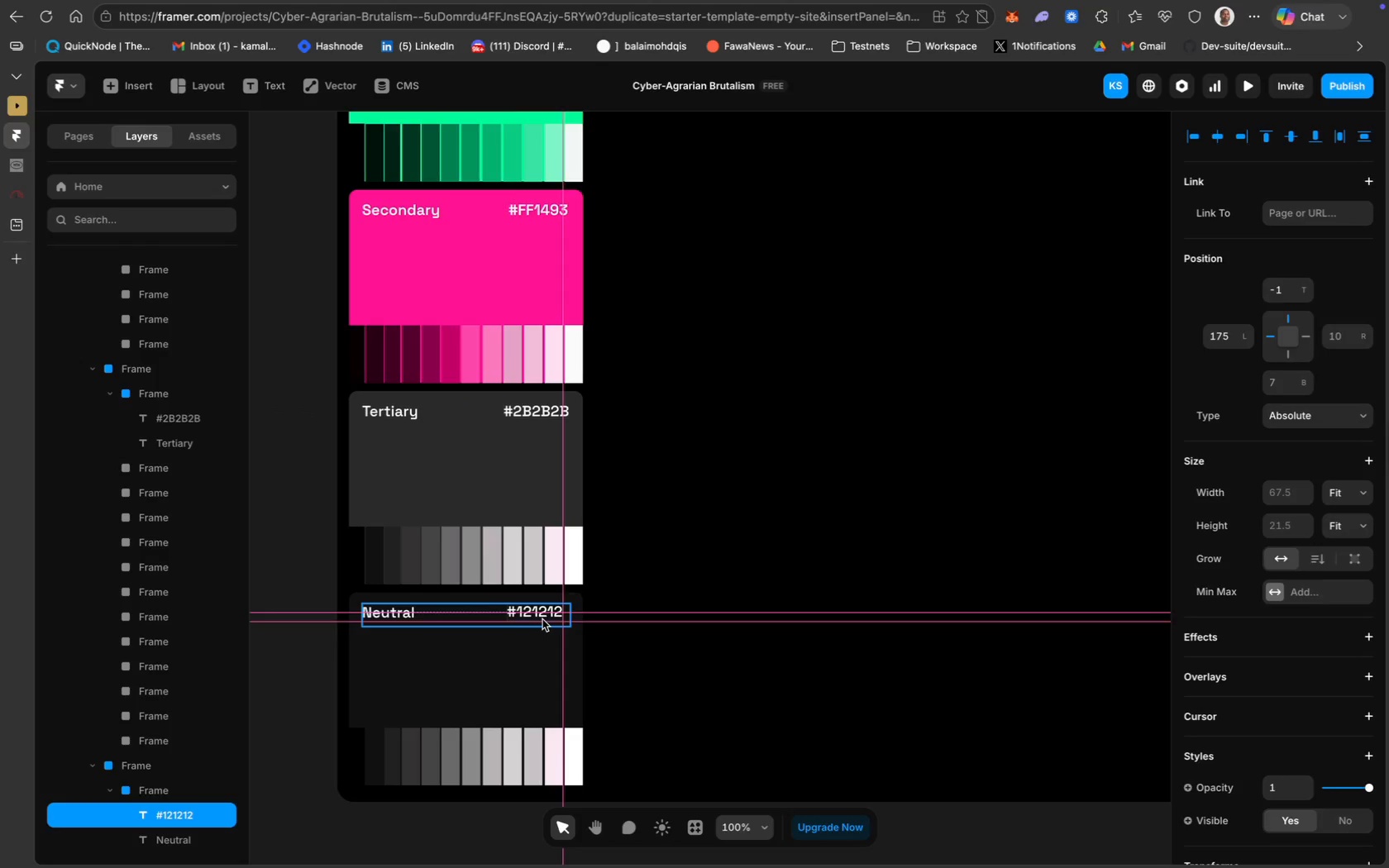 
wait(19.03)
 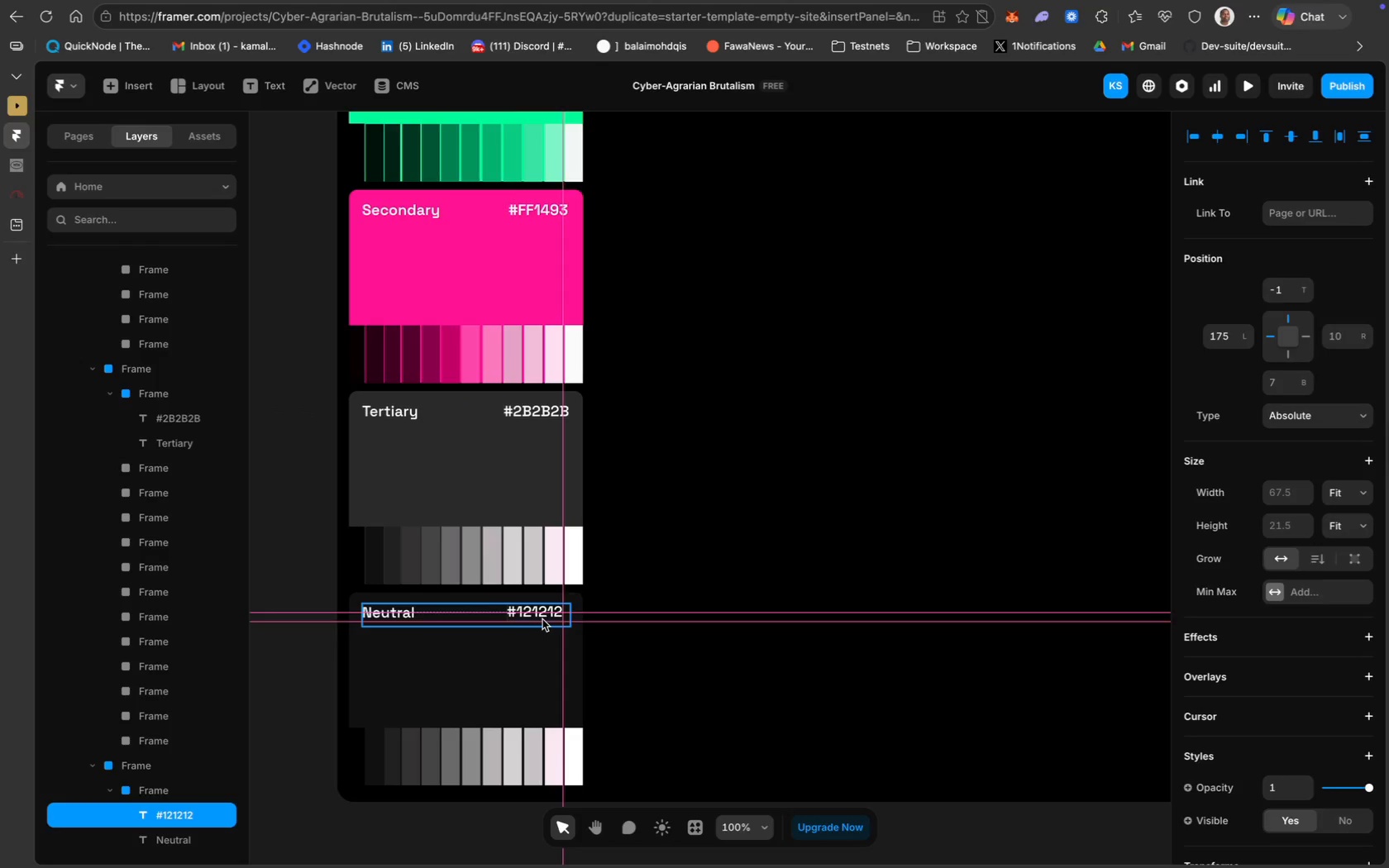 
left_click([672, 618])
 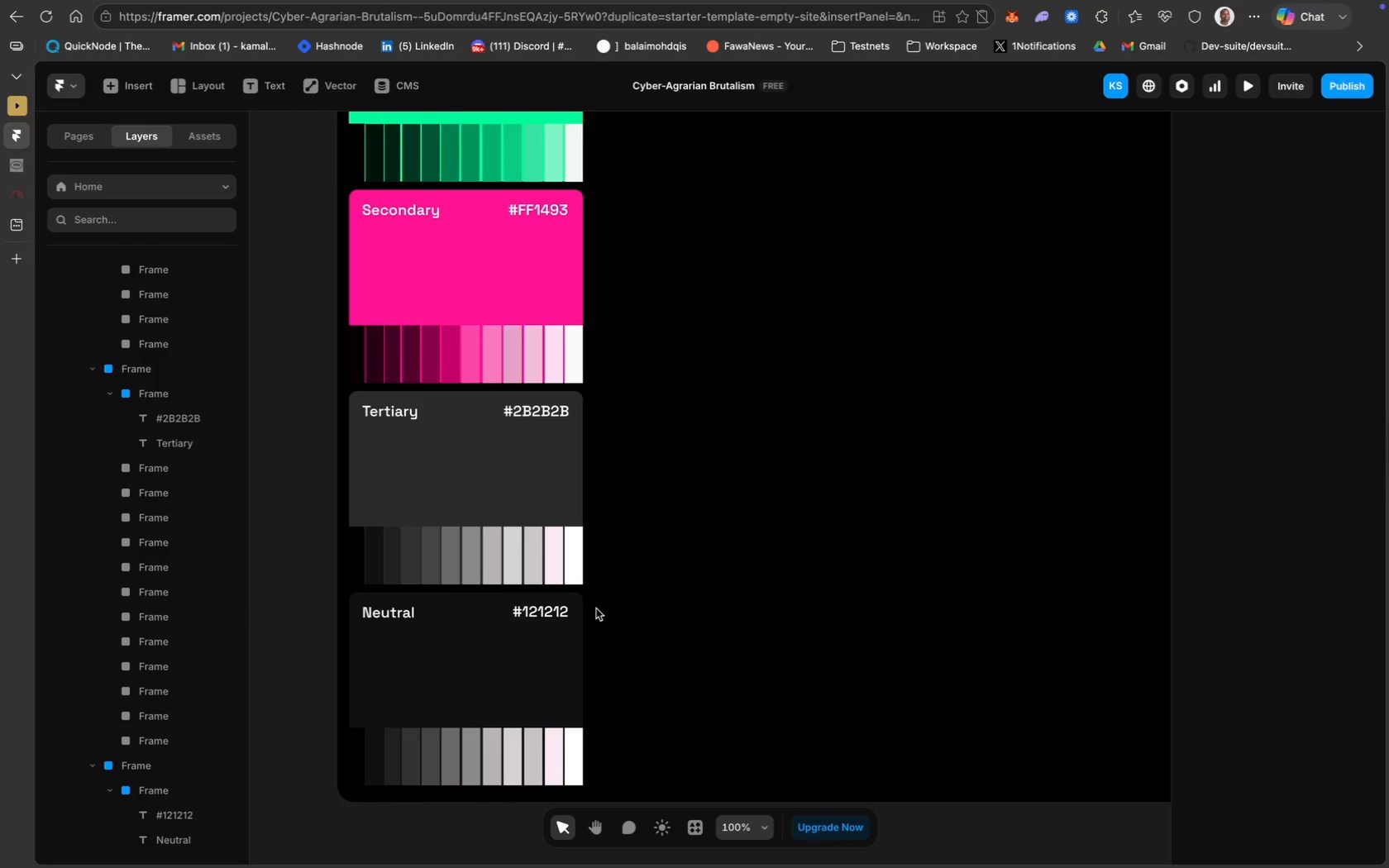 
scroll: coordinate [597, 607], scroll_direction: down, amount: 12.0
 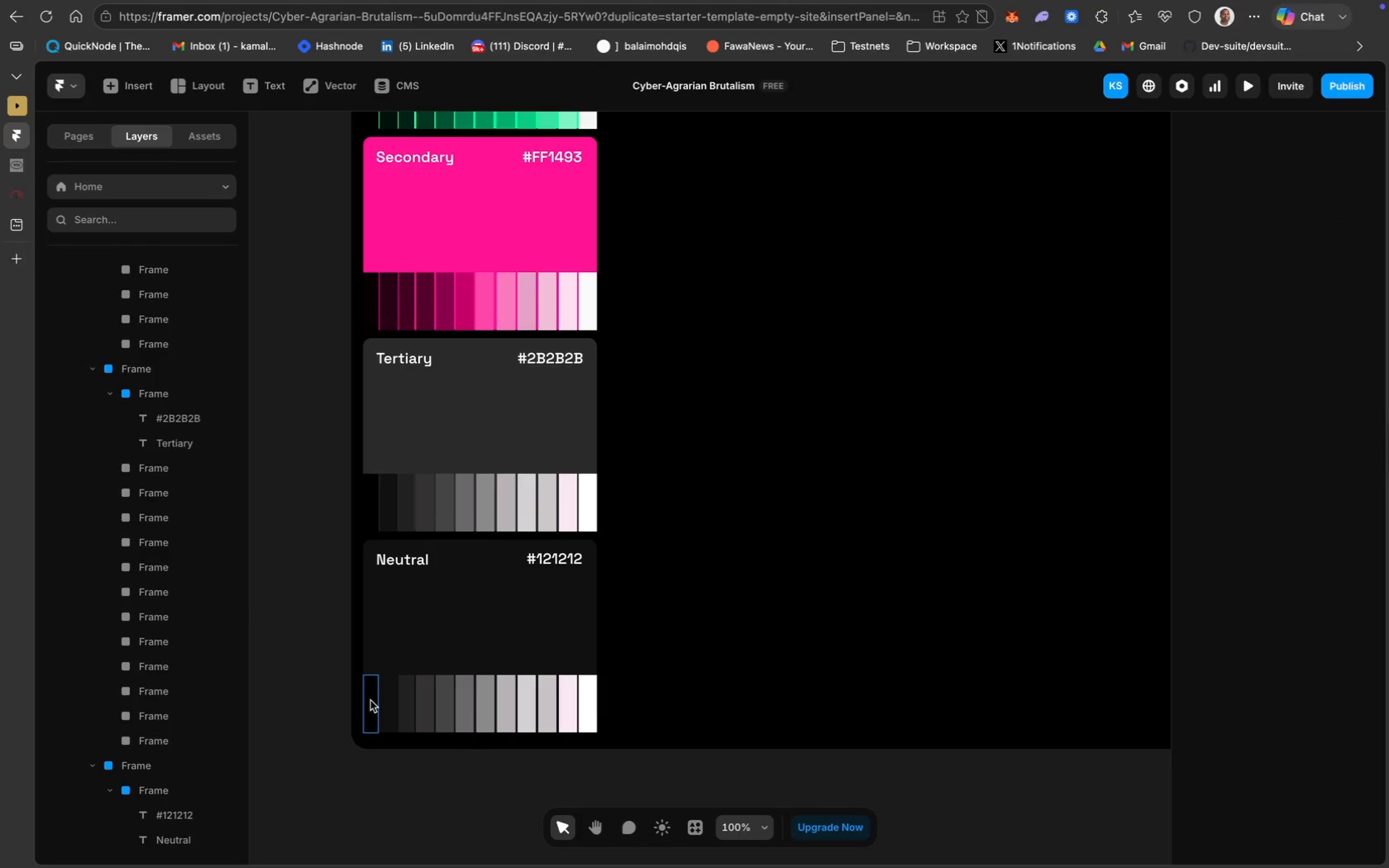 
left_click([370, 700])
 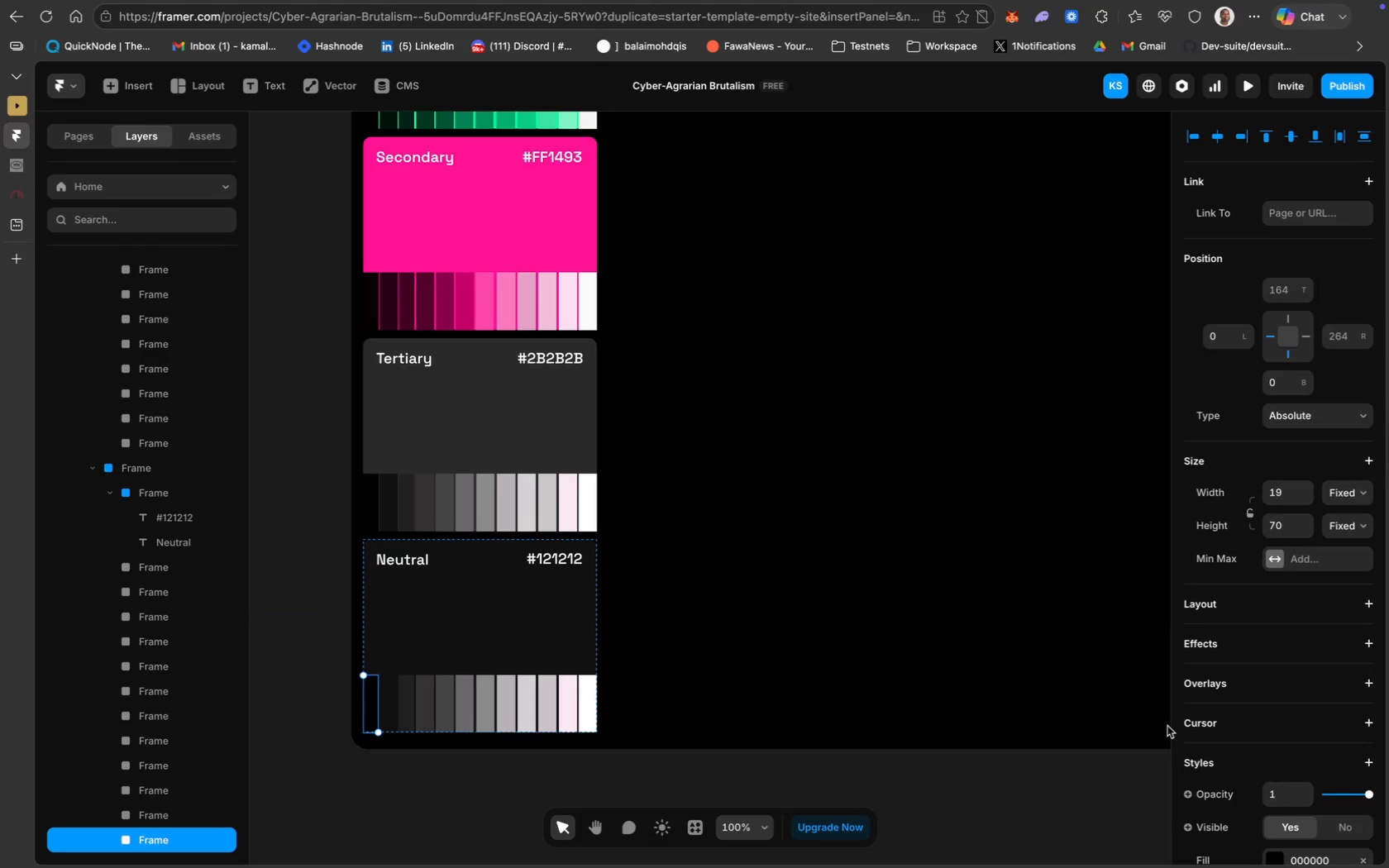 
scroll: coordinate [1252, 761], scroll_direction: down, amount: 37.0
 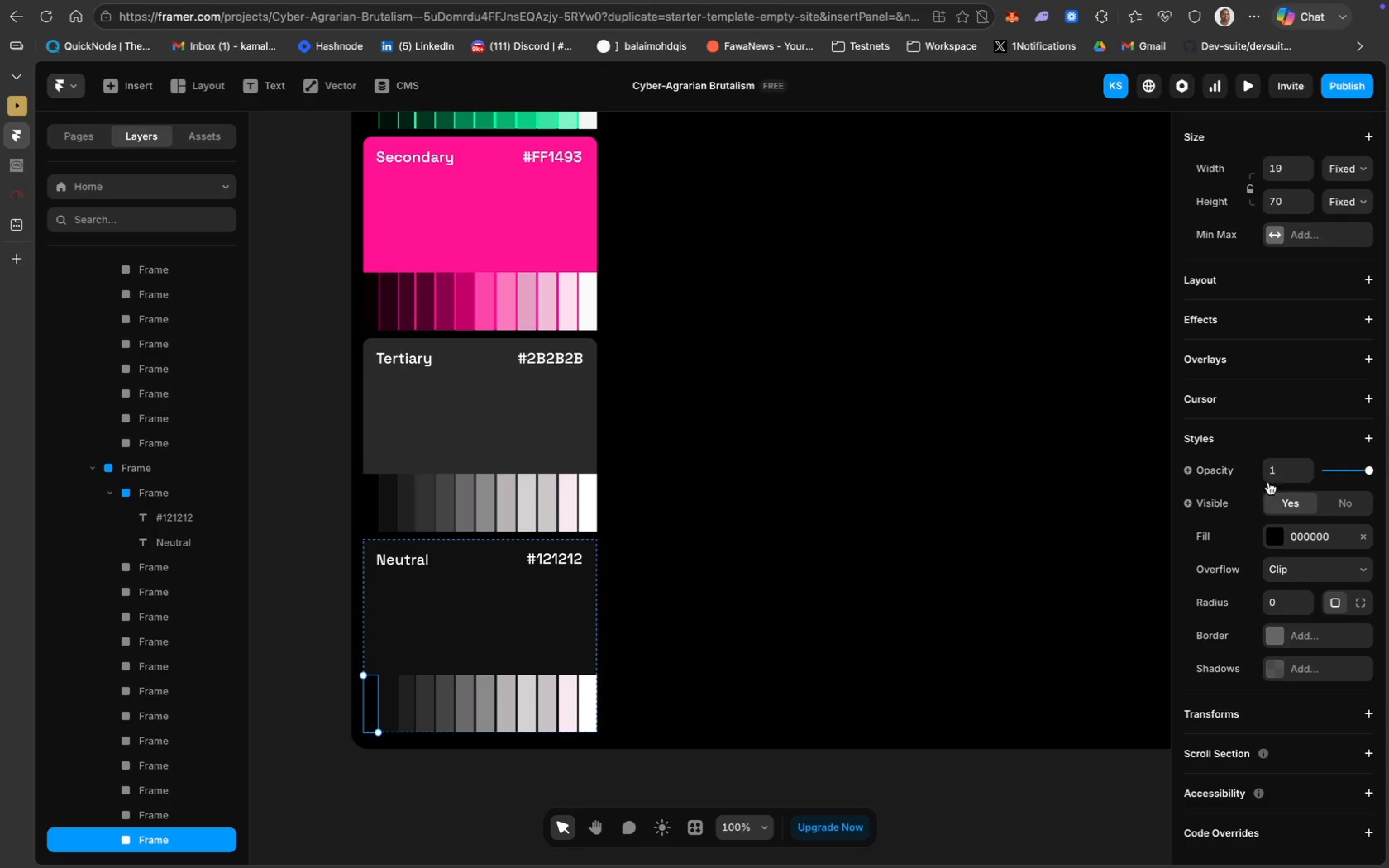 
scroll: coordinate [1272, 413], scroll_direction: up, amount: 4.0
 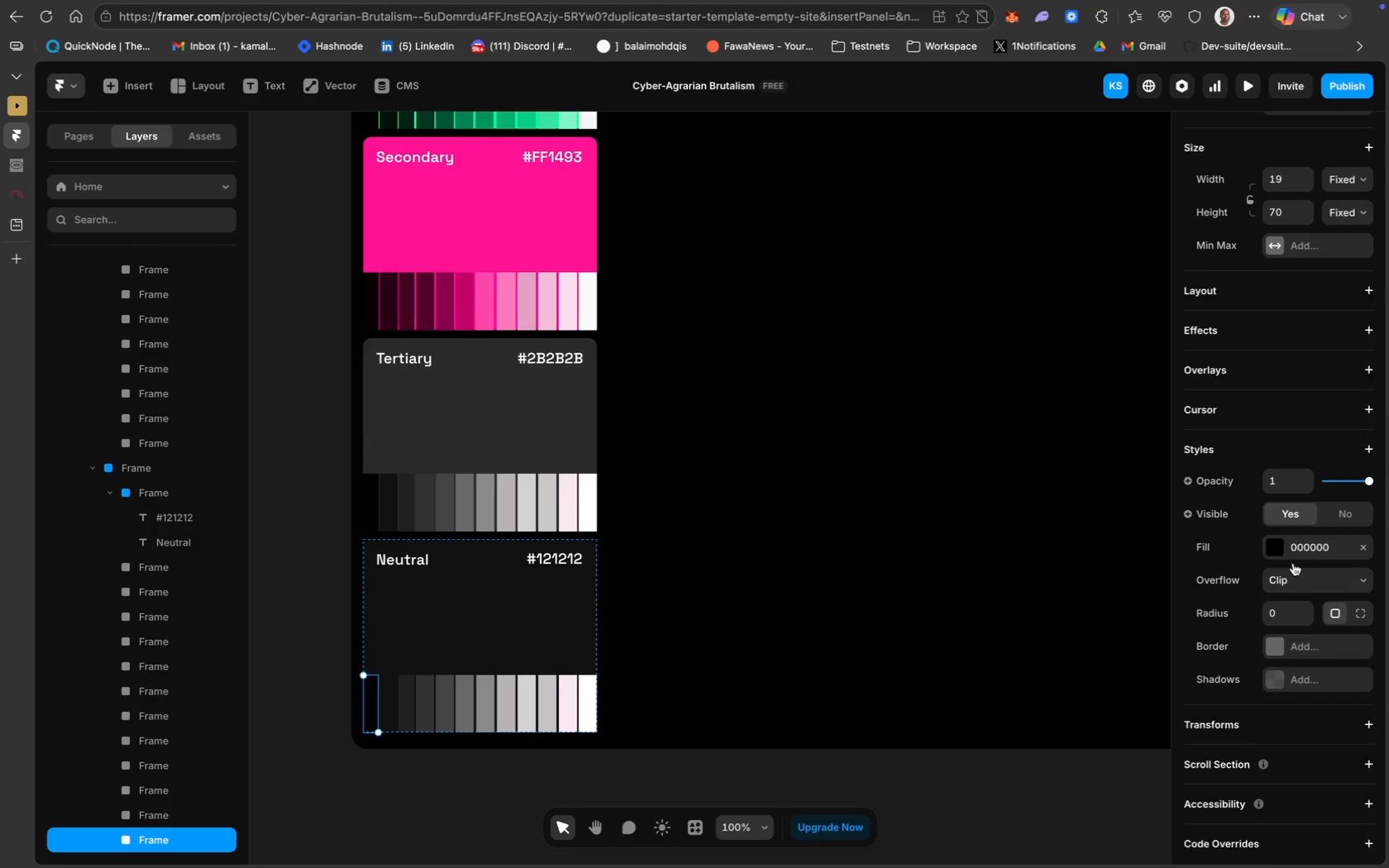 
scroll: coordinate [1293, 563], scroll_direction: down, amount: 13.0
 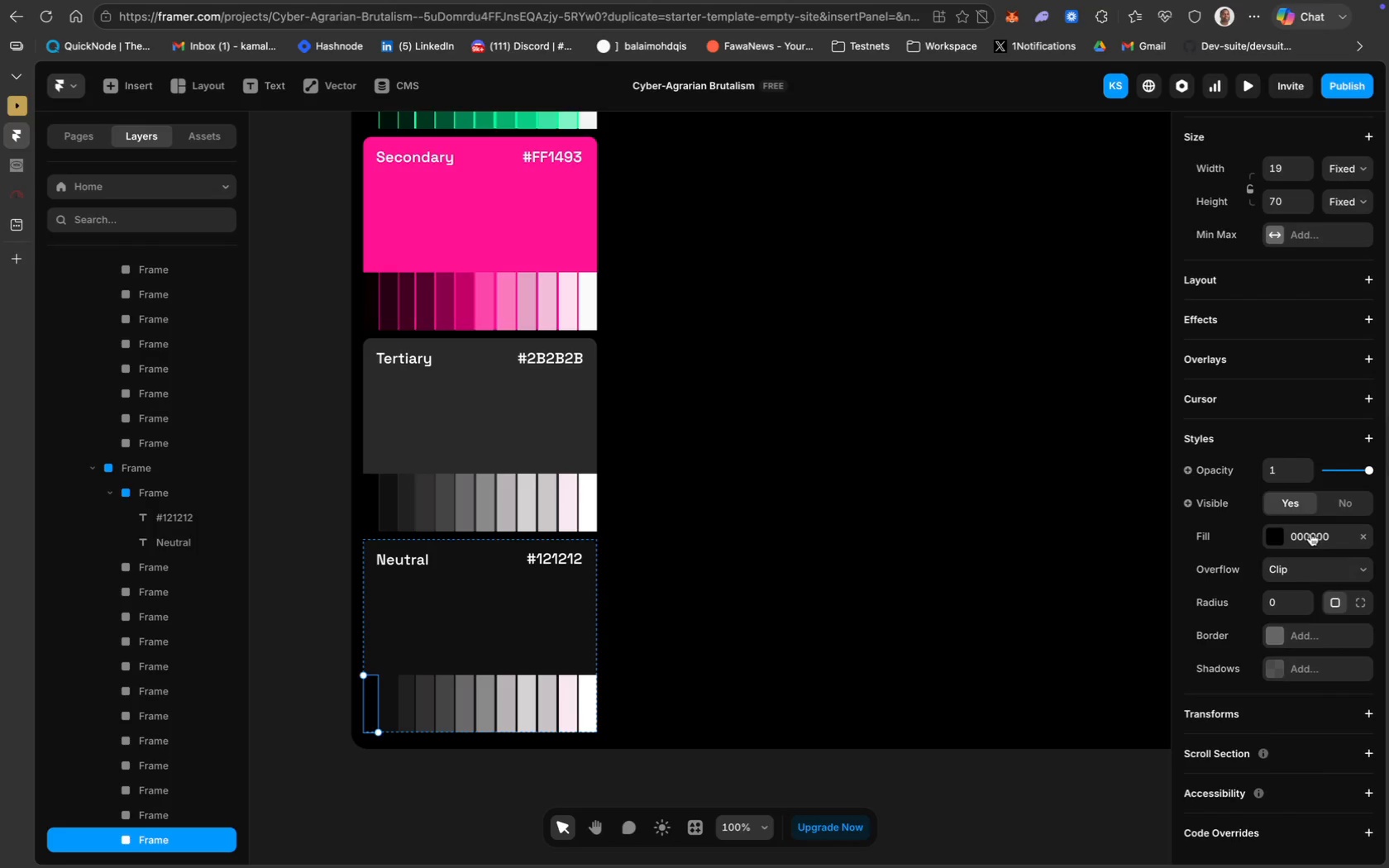 
left_click([1310, 533])
 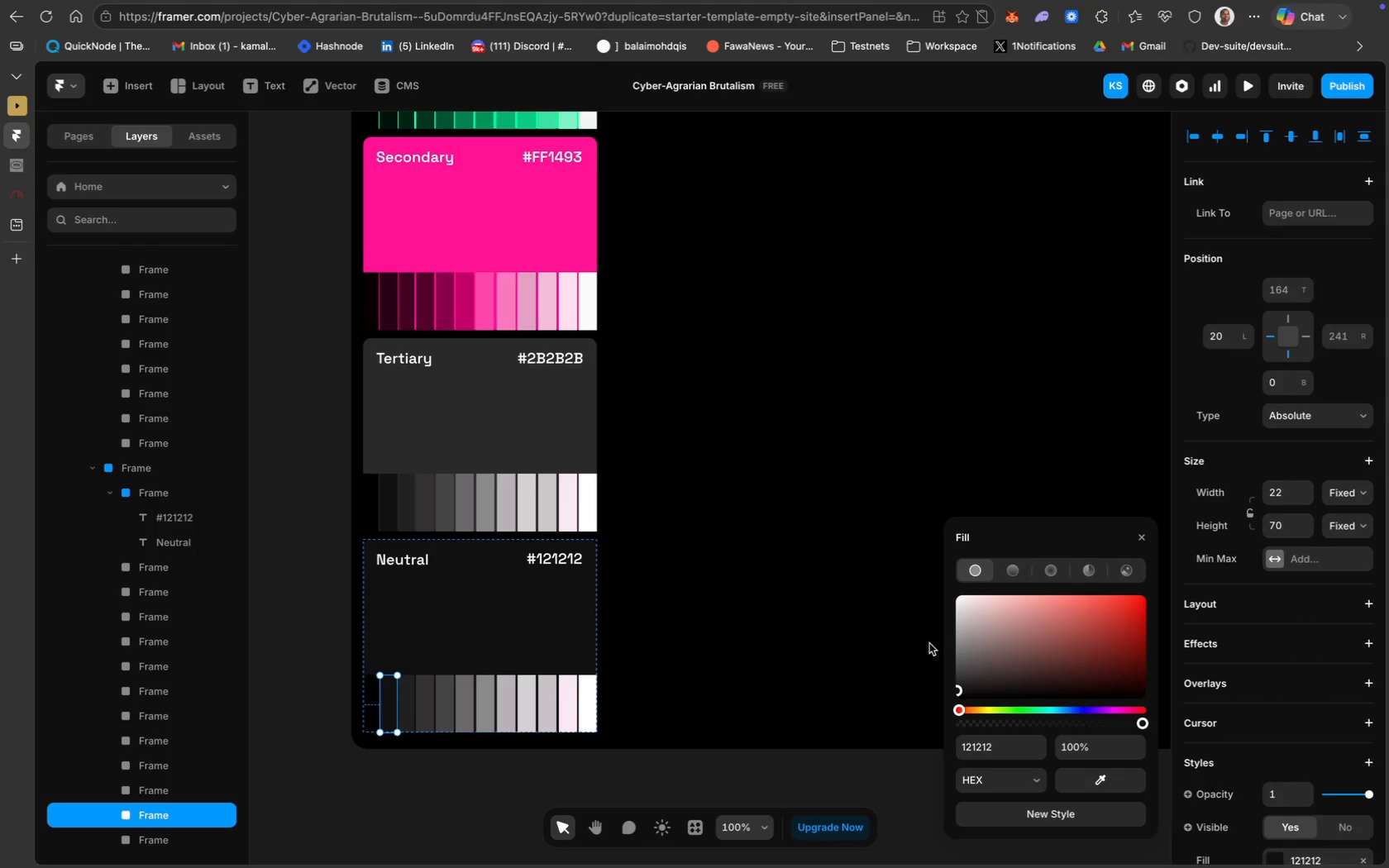 
left_click([1003, 742])
 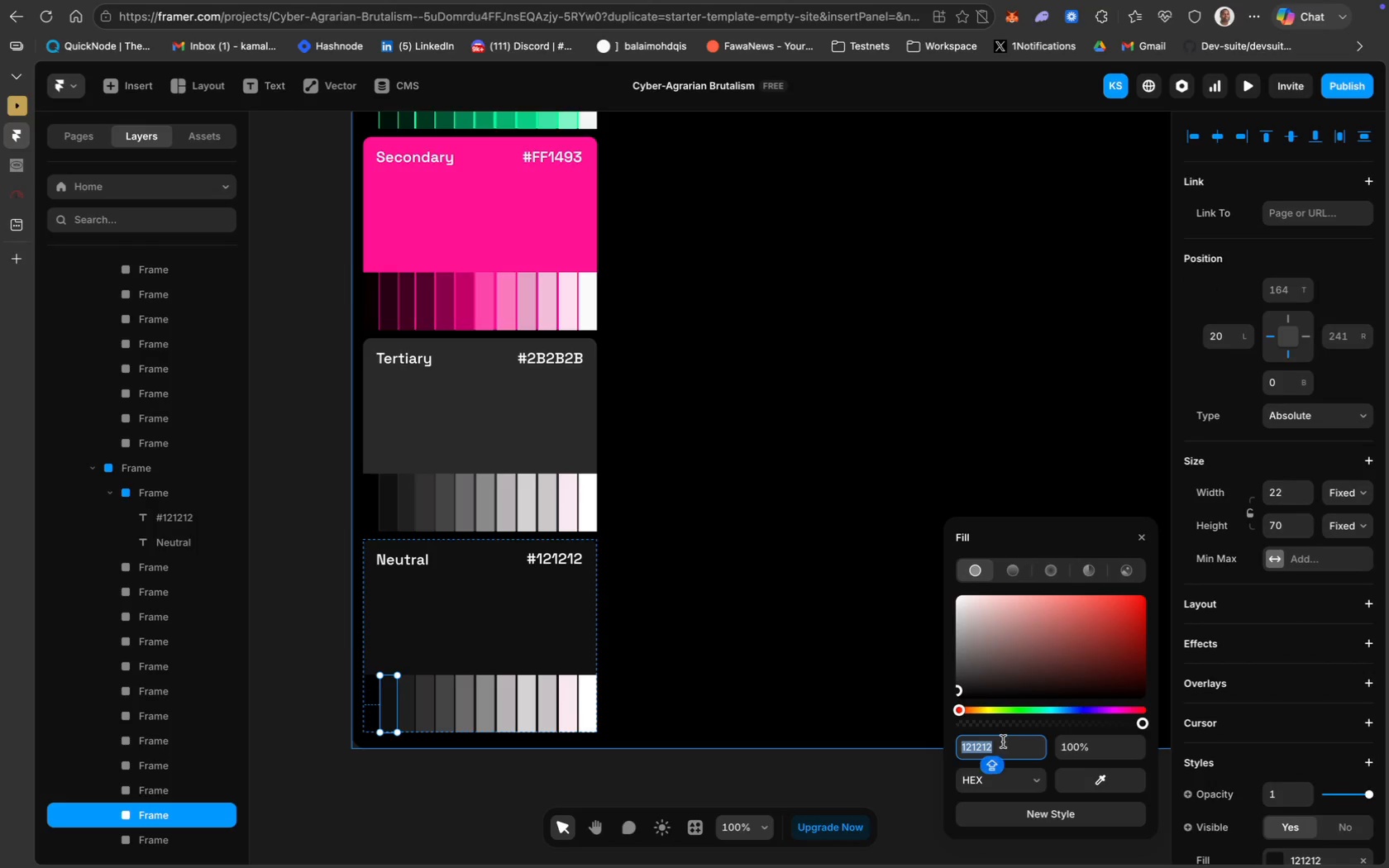 
hold_key(key=CommandLeft, duration=0.82)
 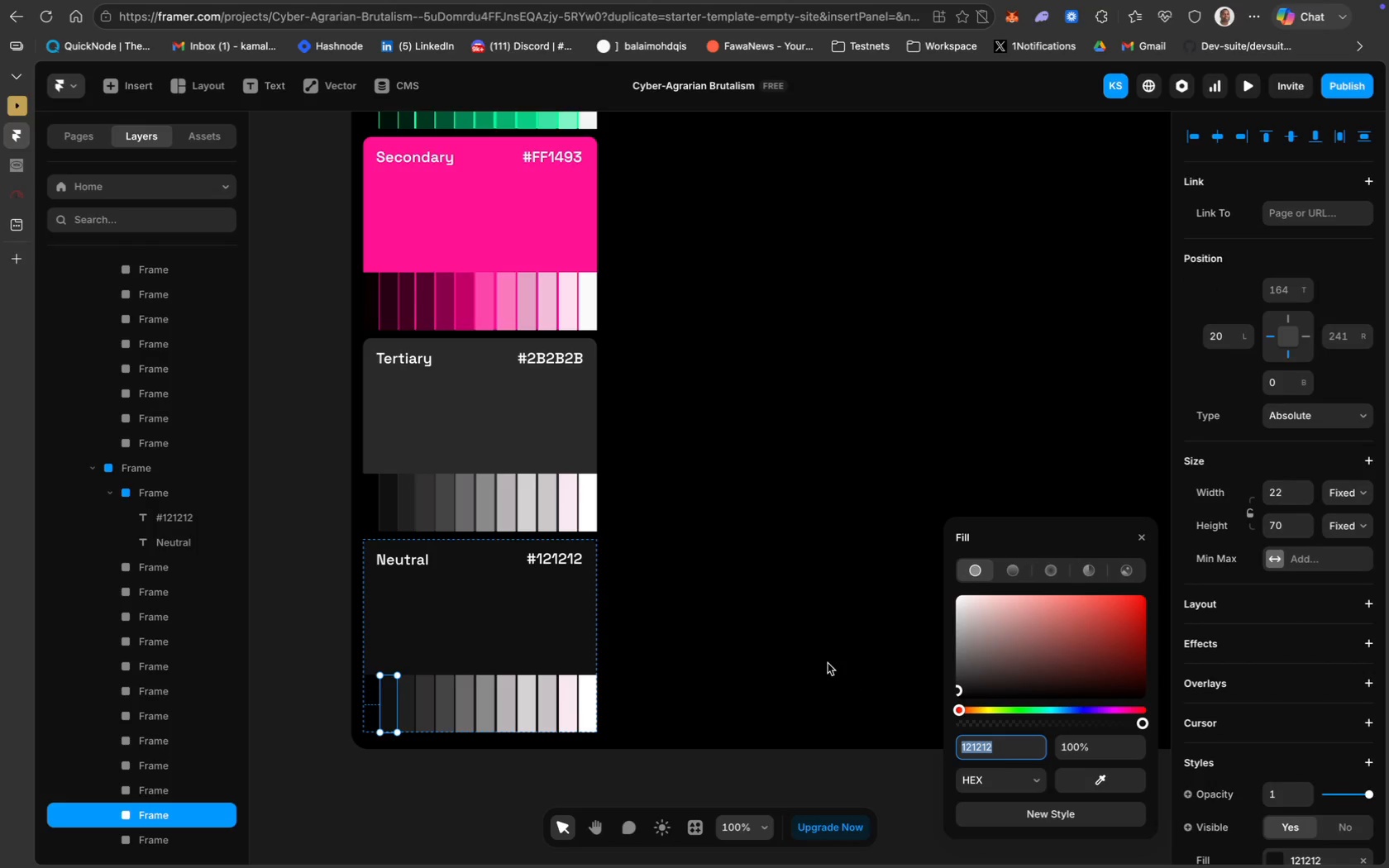 
hold_key(key=C, duration=0.31)
 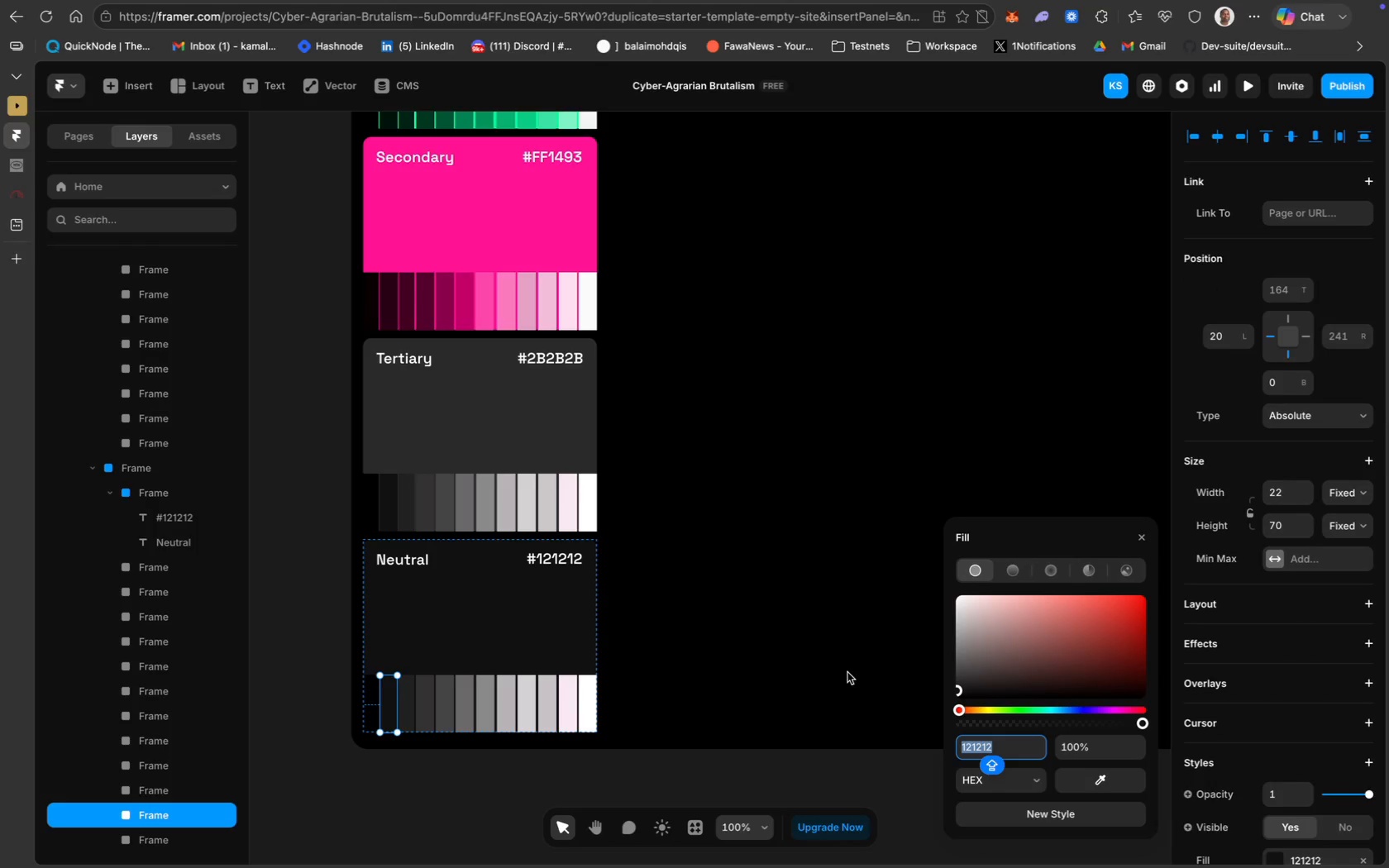 
key(Enter)
 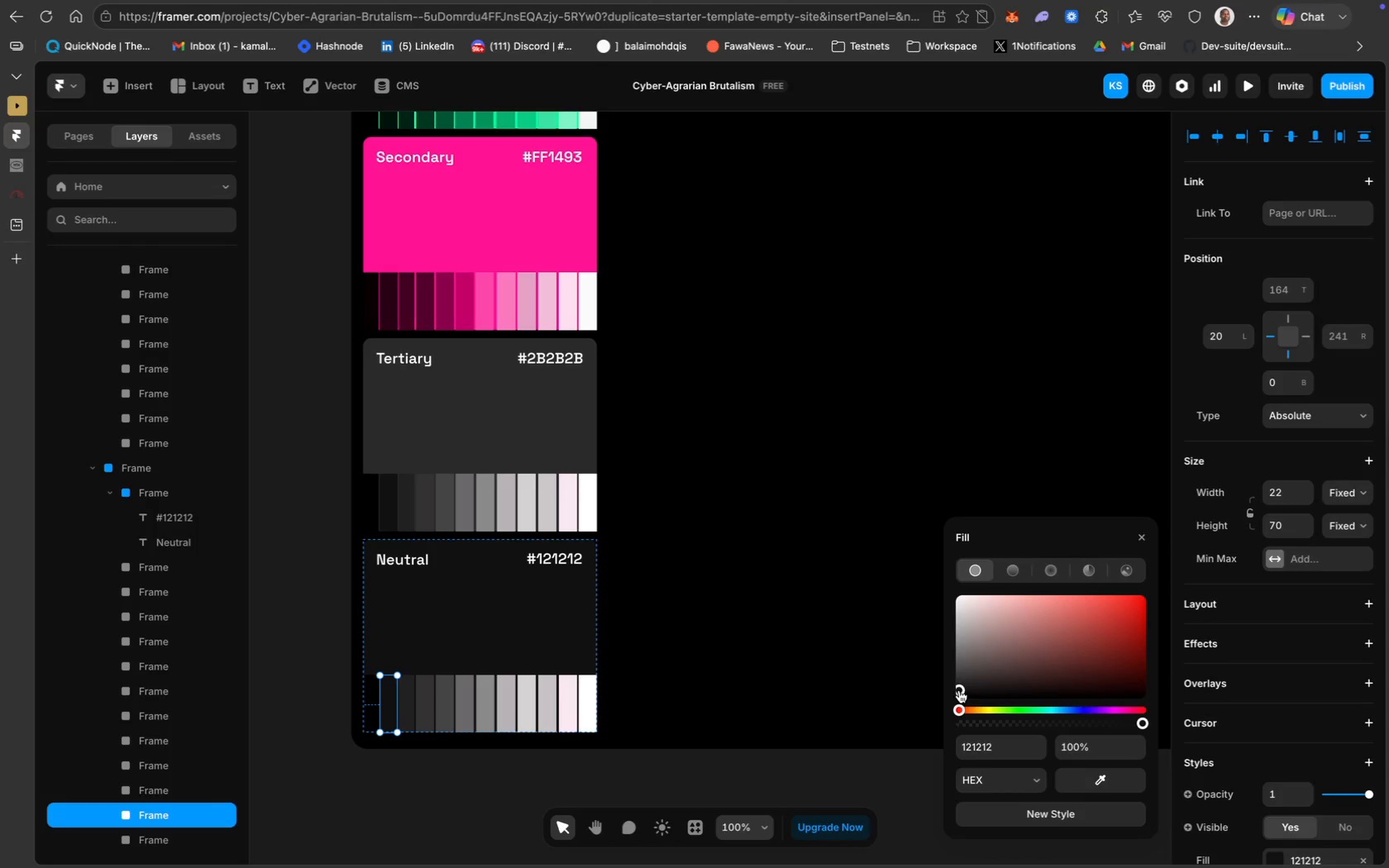 
wait(10.57)
 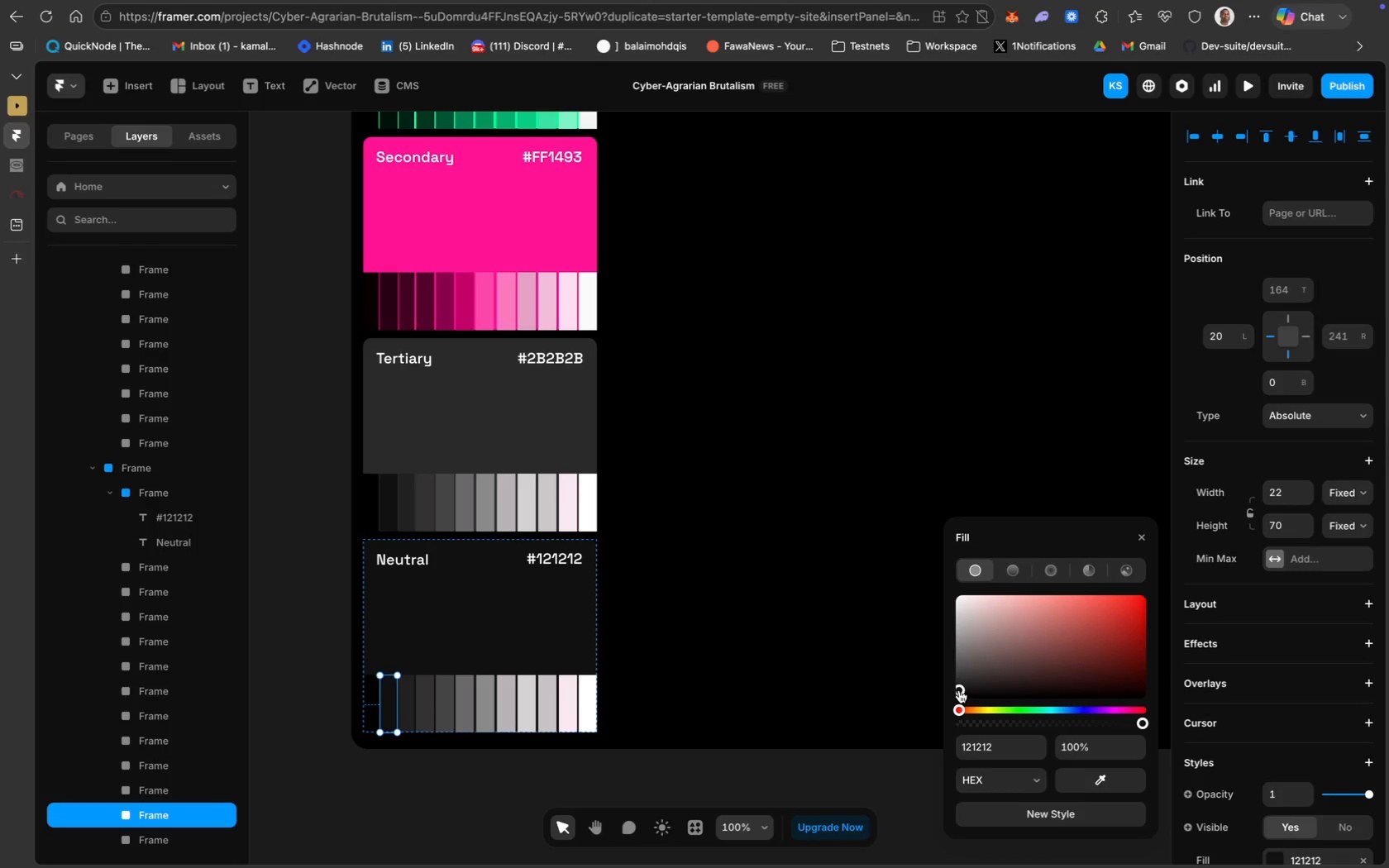 
left_click([972, 744])
 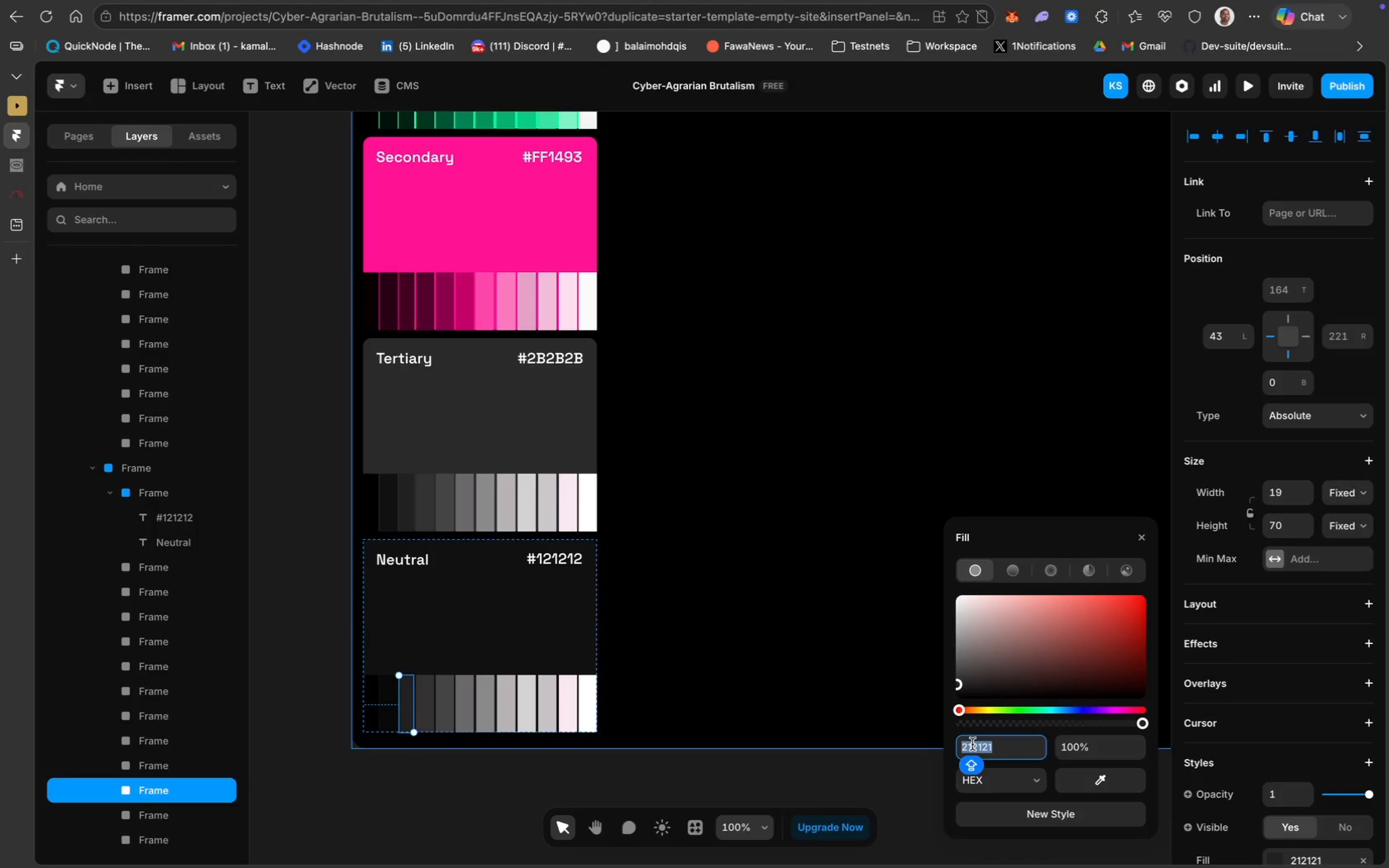 
key(Meta+V)
 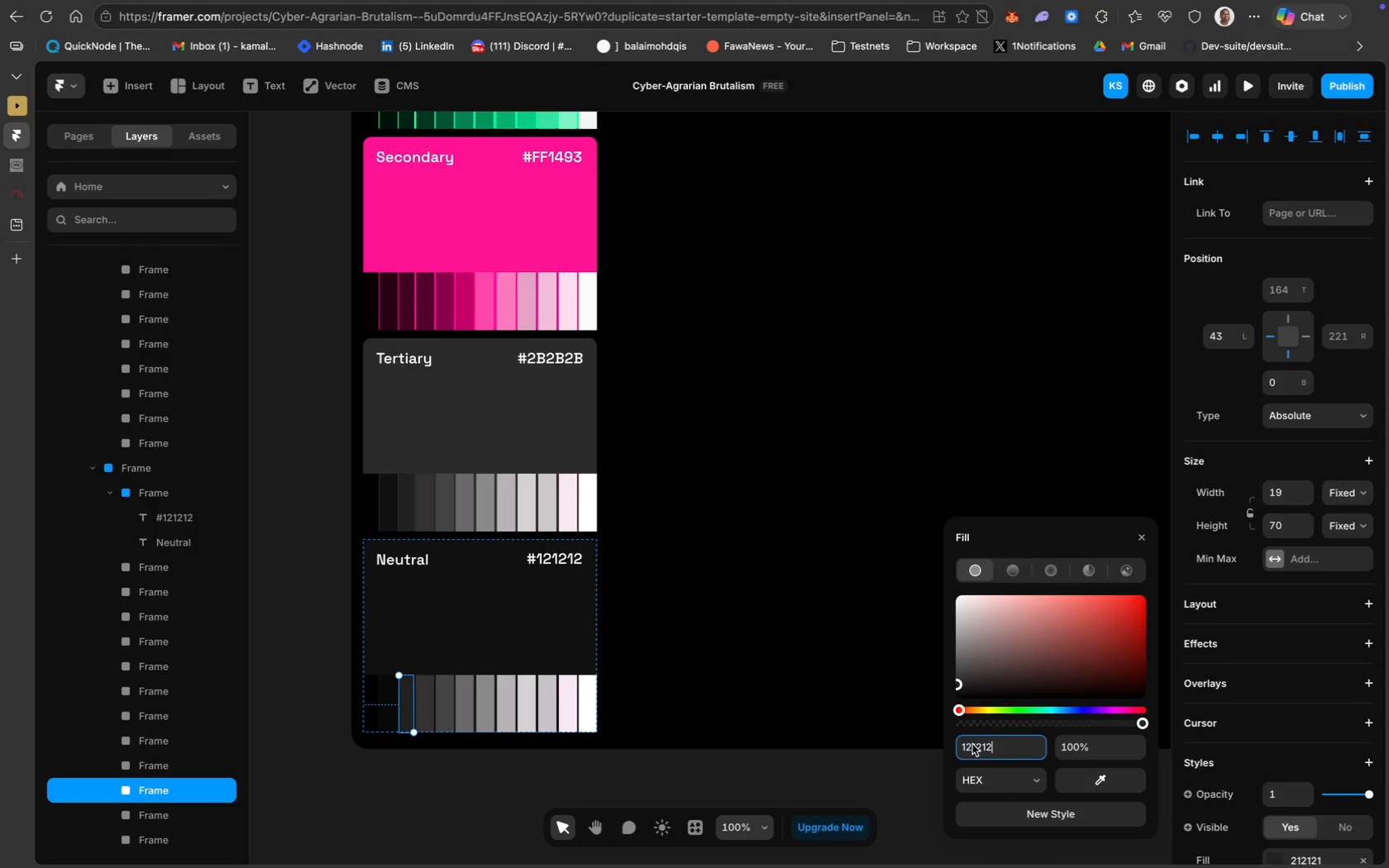 
key(Enter)
 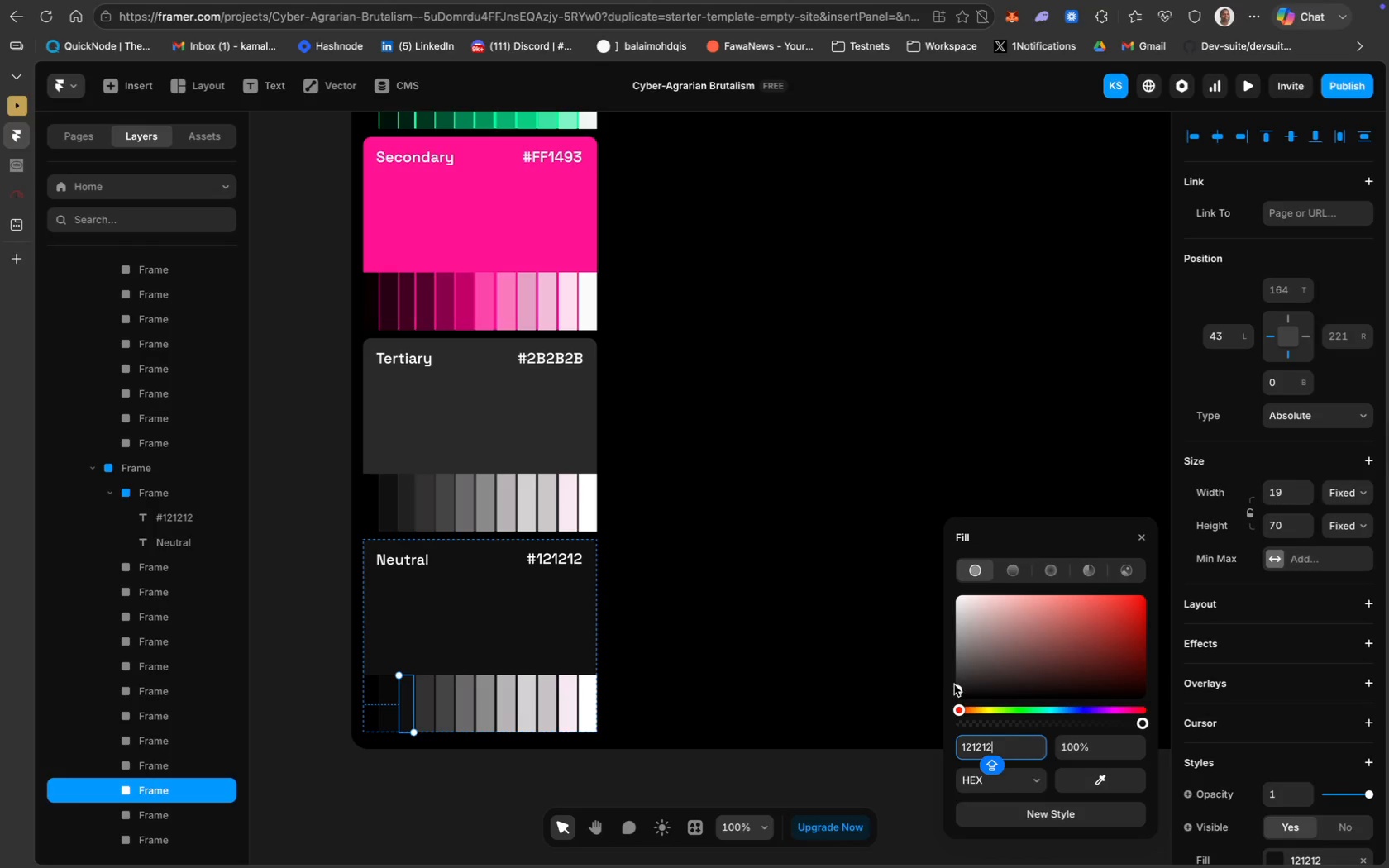 
left_click_drag(start_coordinate=[957, 689], to_coordinate=[957, 685])
 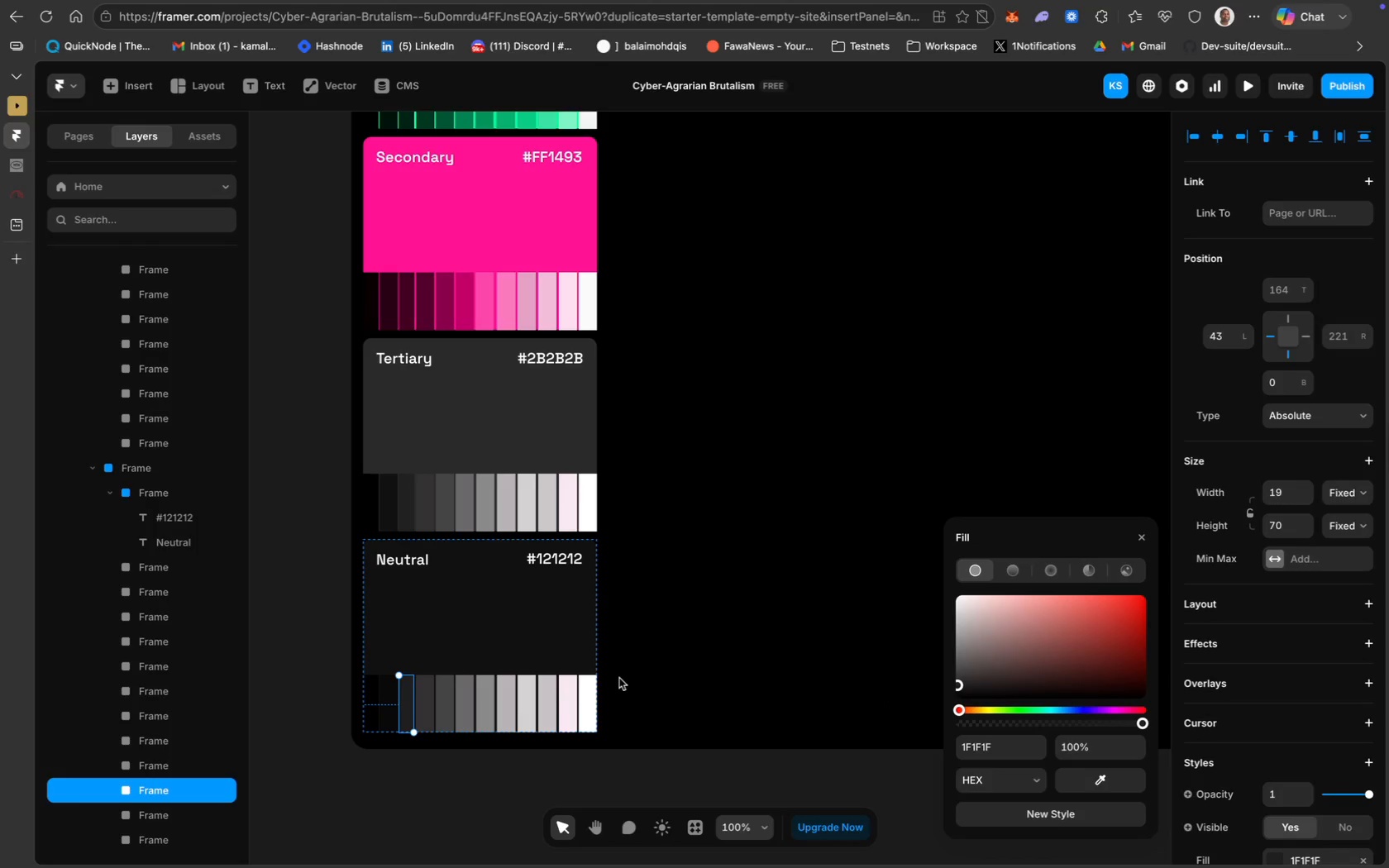 
left_click([430, 706])
 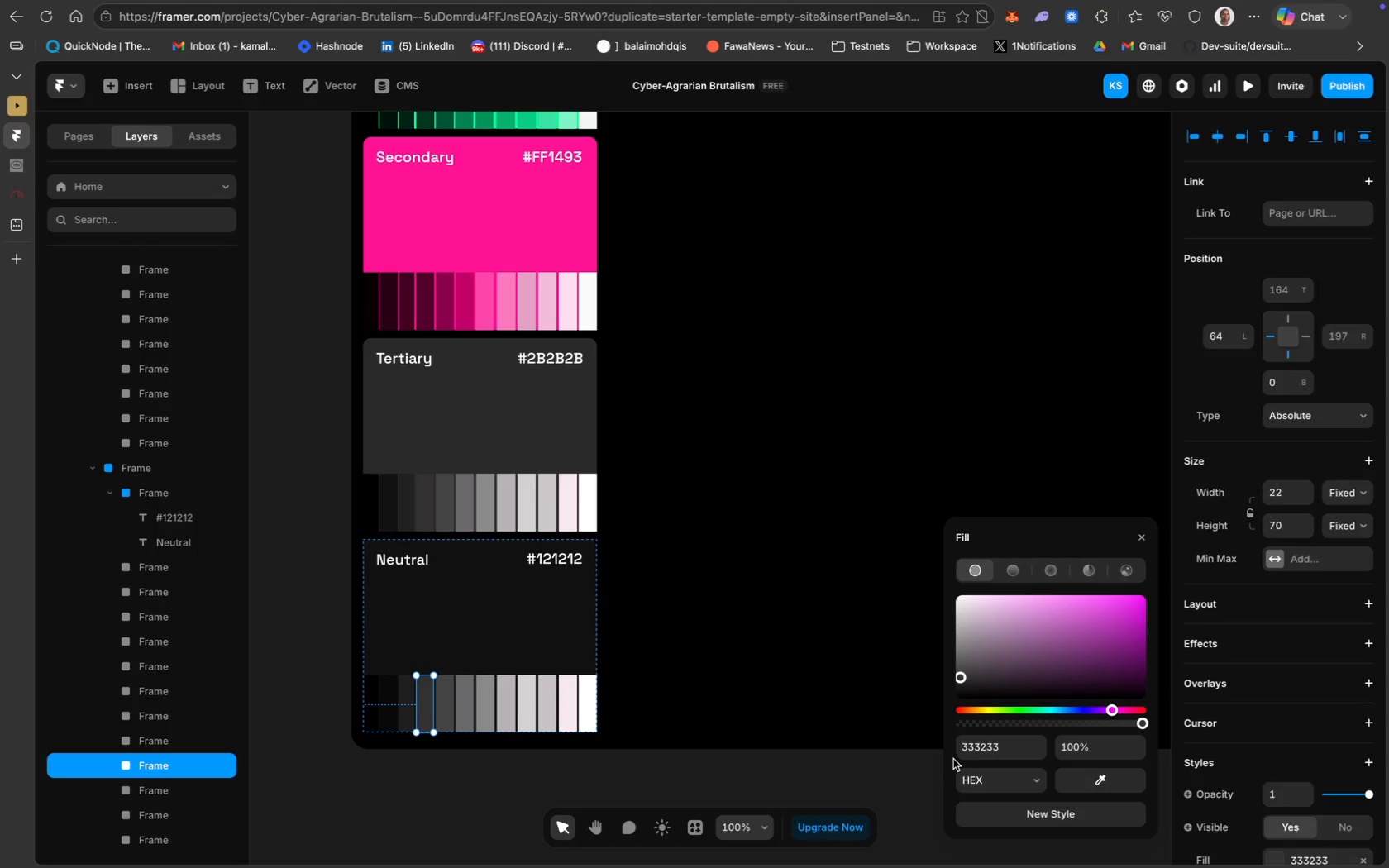 
left_click([993, 745])
 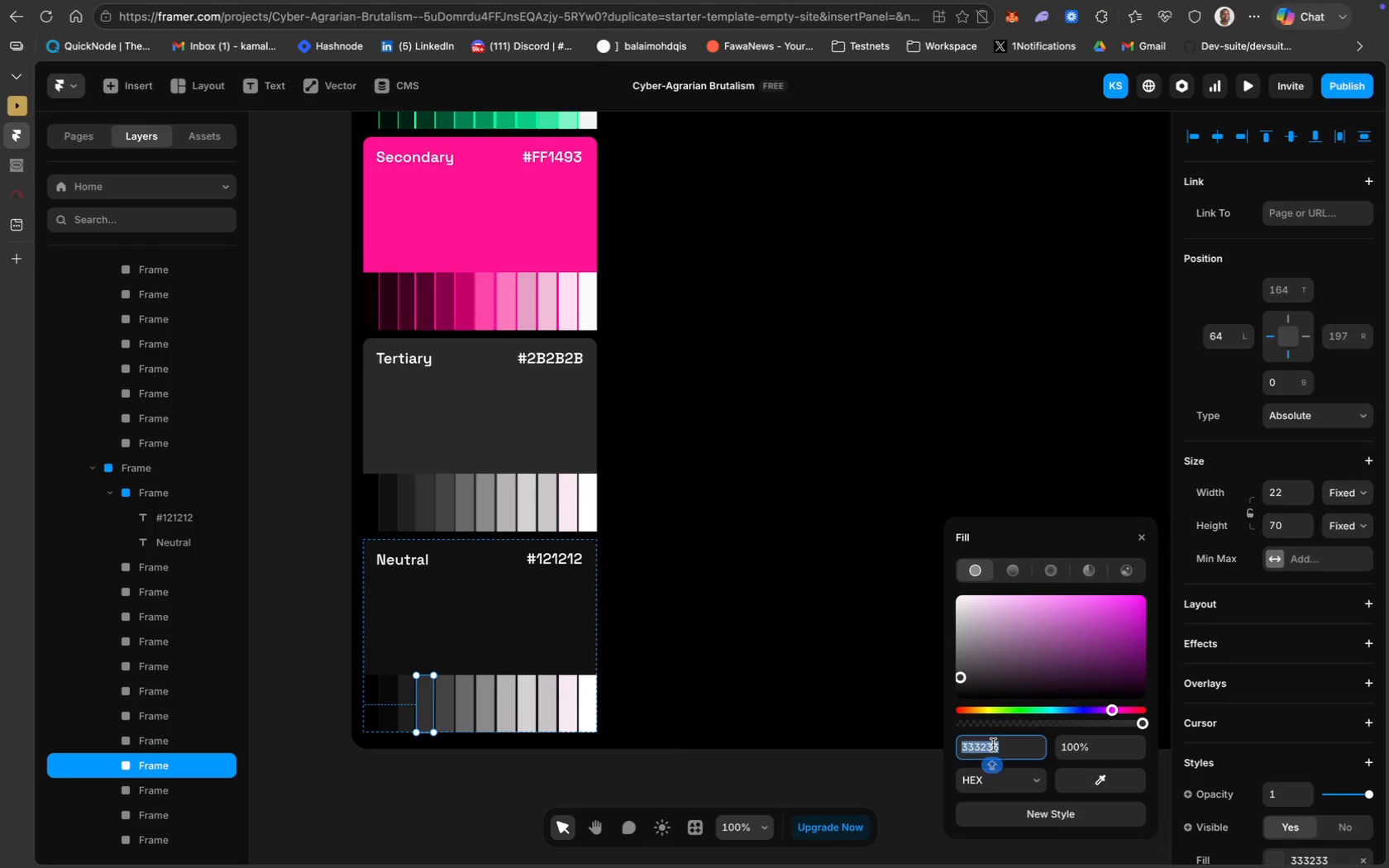 
key(Meta+V)
 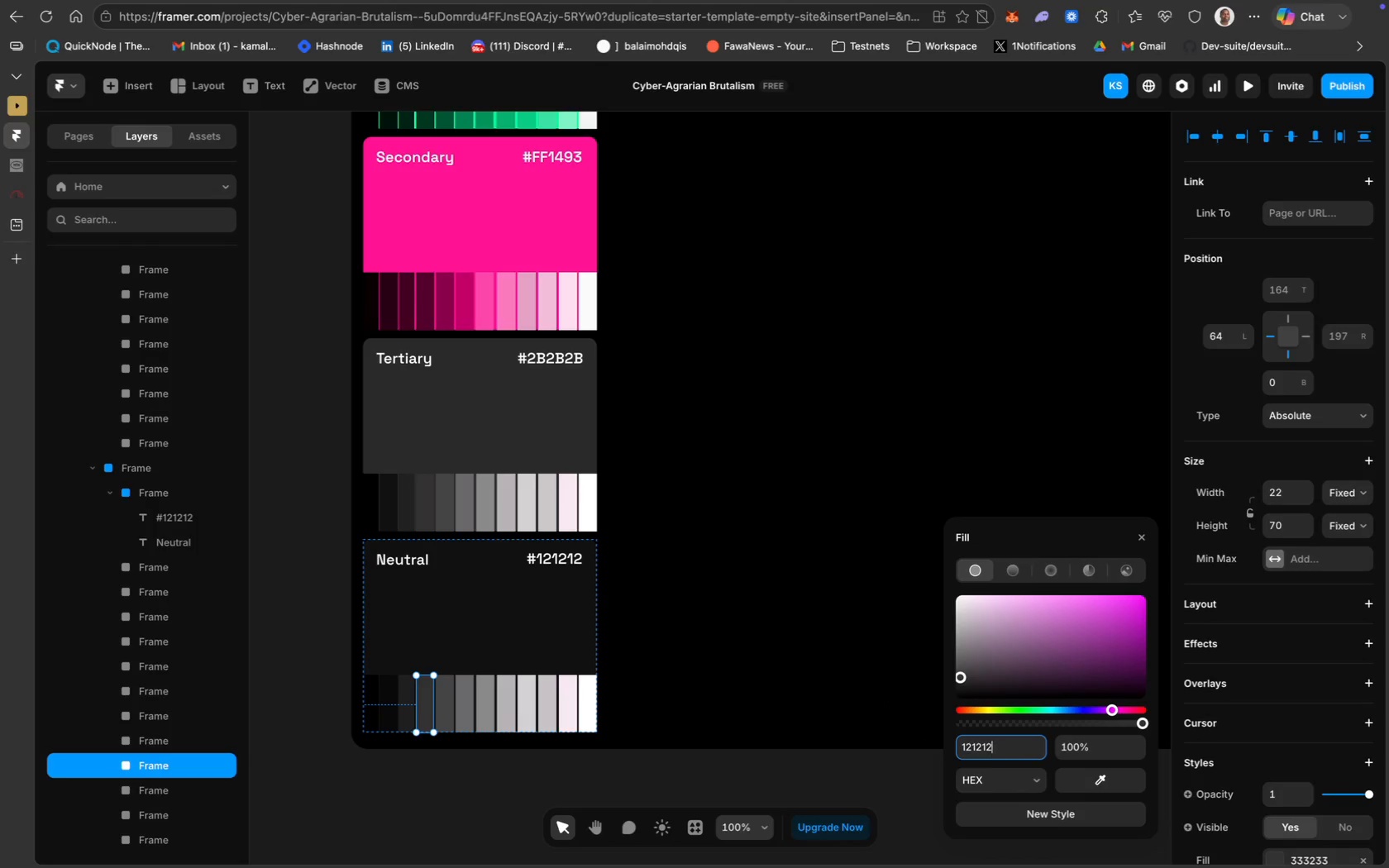 
key(Enter)
 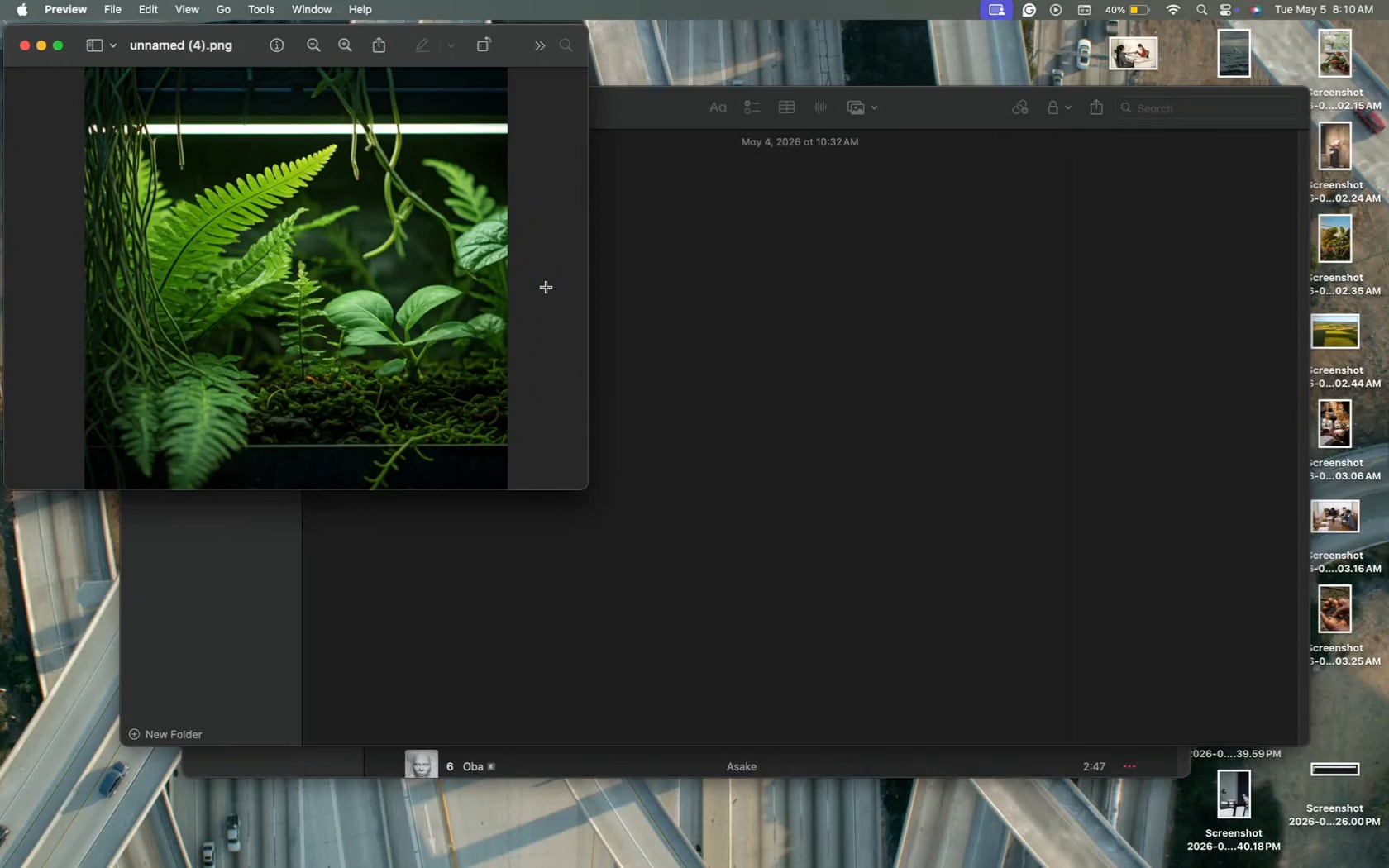 
wait(6.14)
 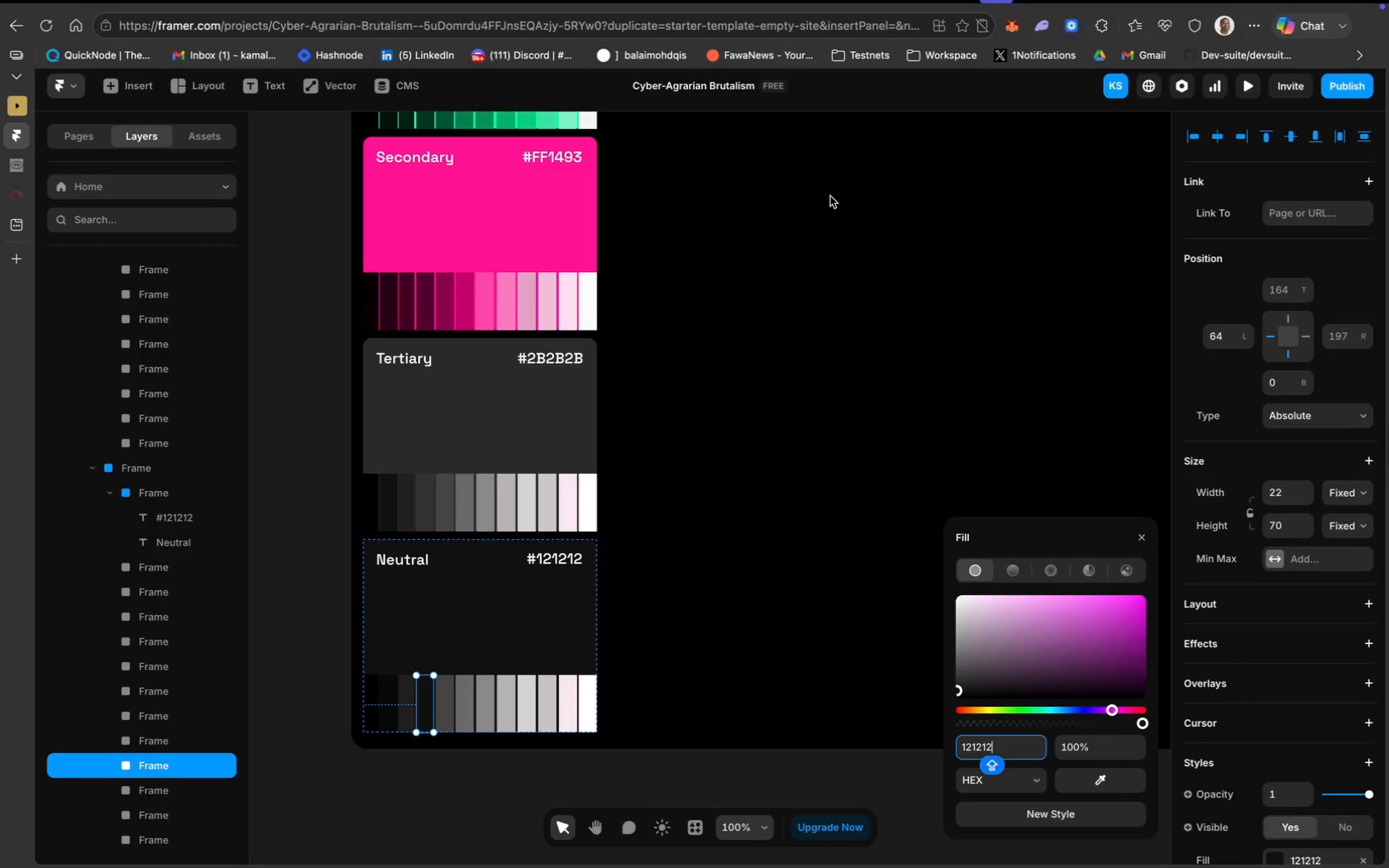 
left_click([26, 45])
 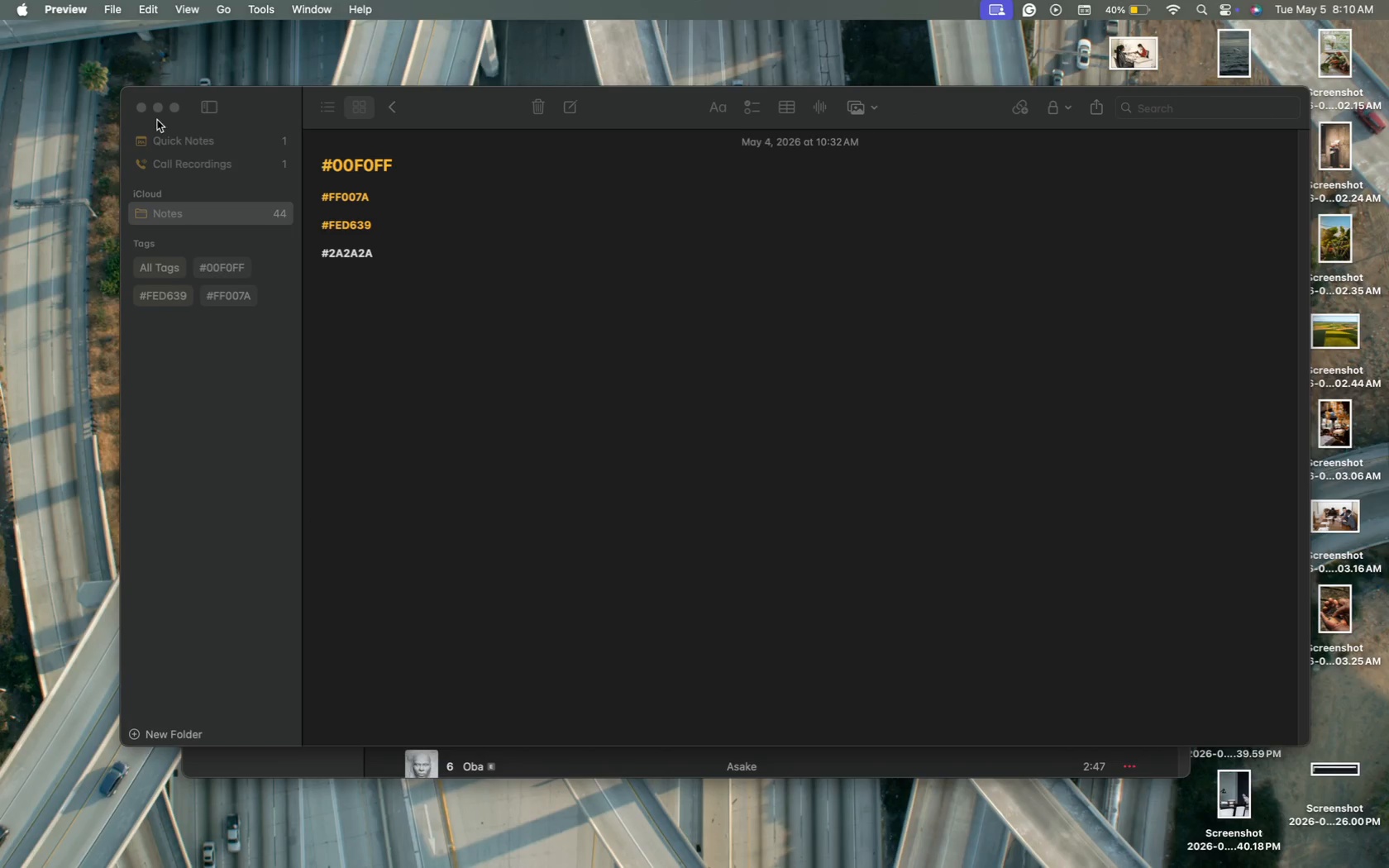 
left_click([143, 107])
 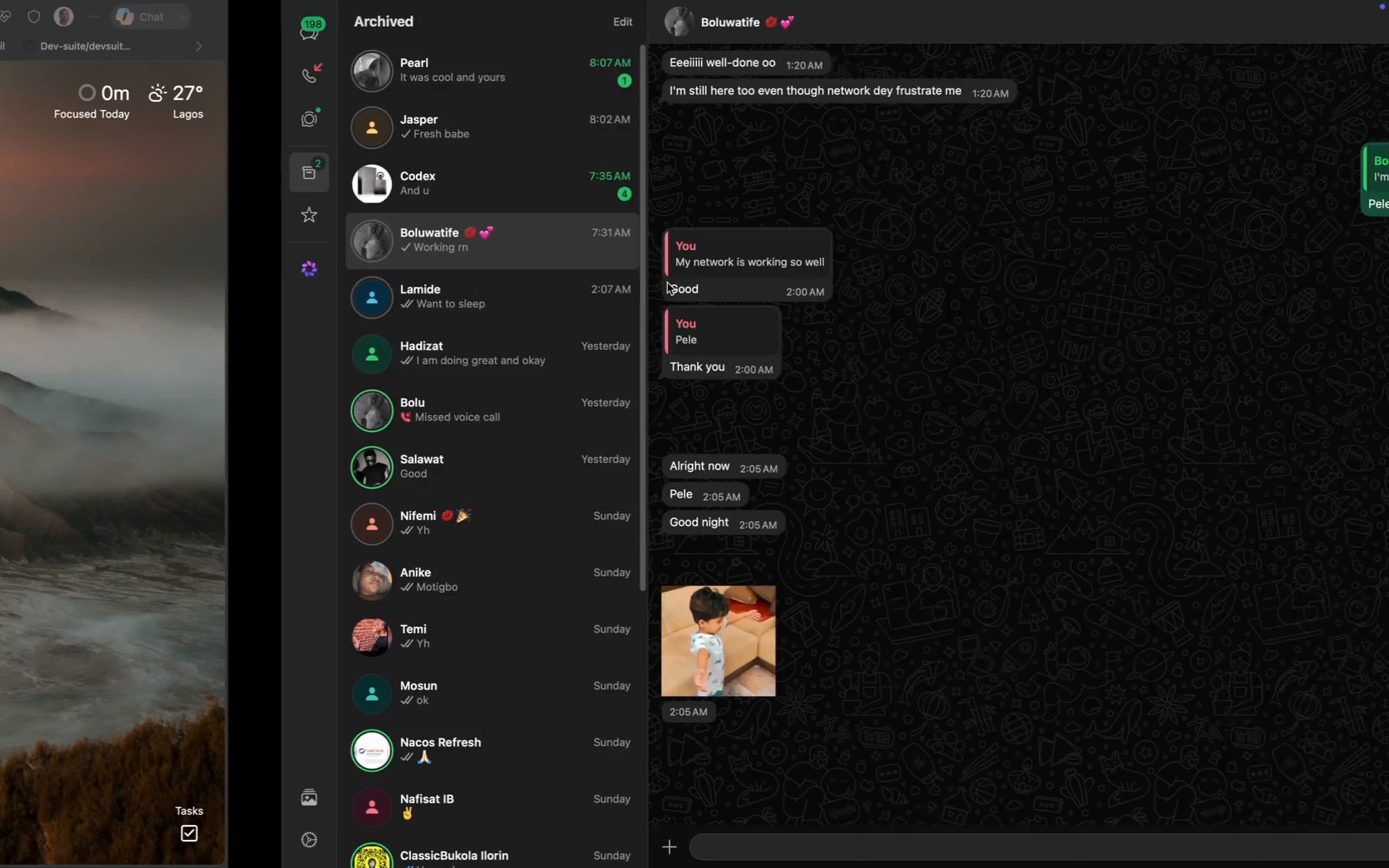 
scroll: coordinate [300, 295], scroll_direction: up, amount: 18.0
 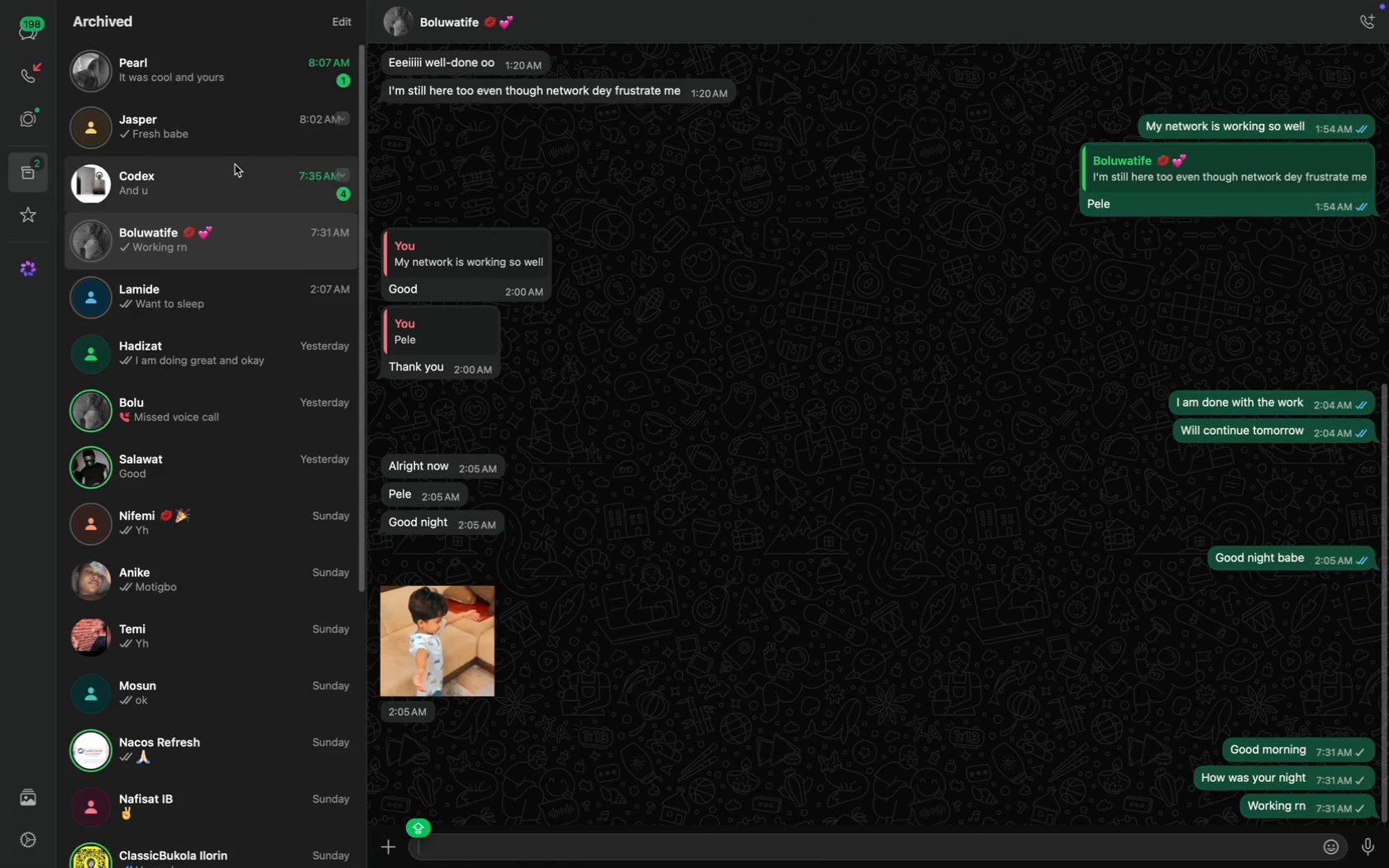 
left_click([270, 181])
 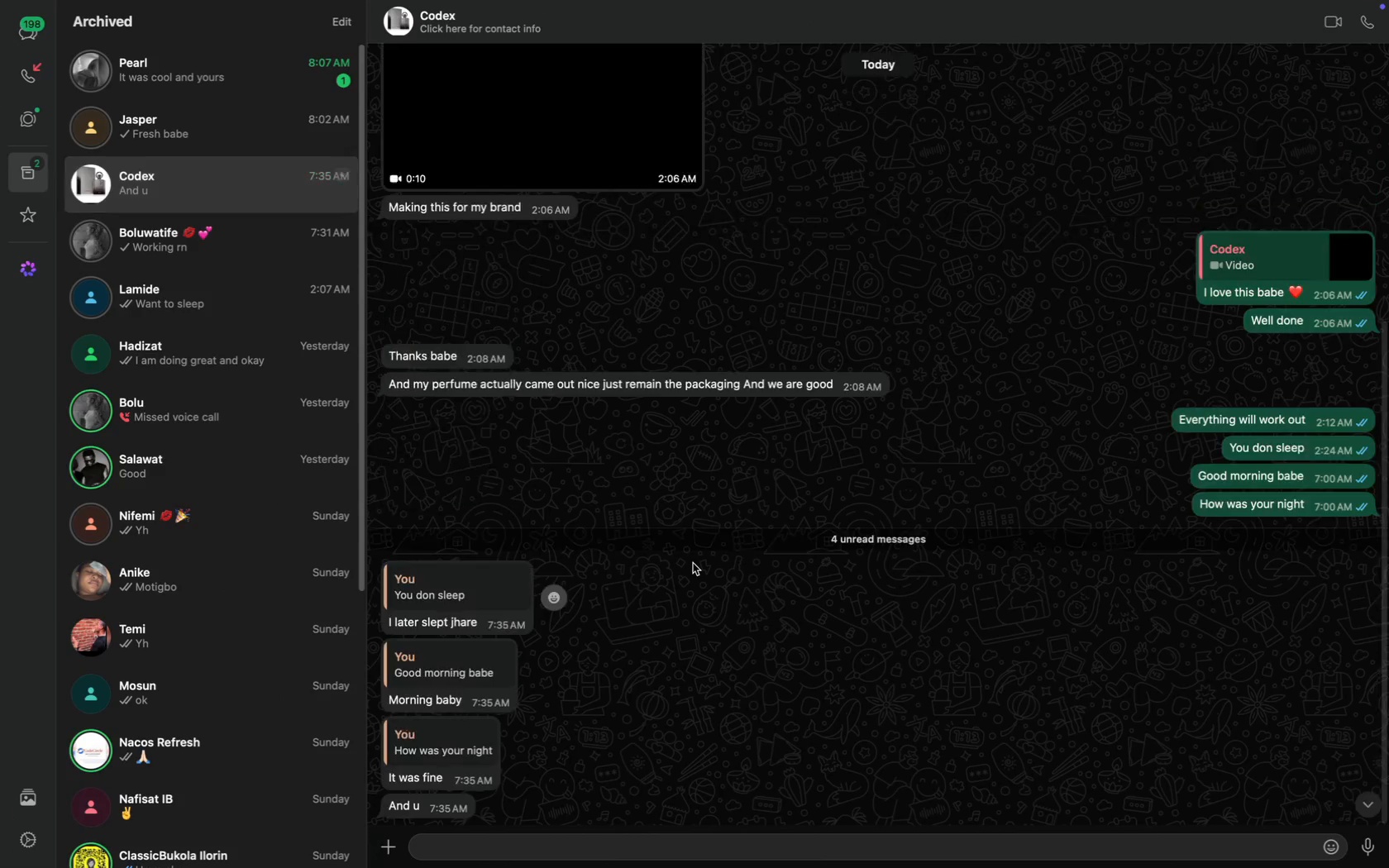 
scroll: coordinate [693, 563], scroll_direction: down, amount: 7.0
 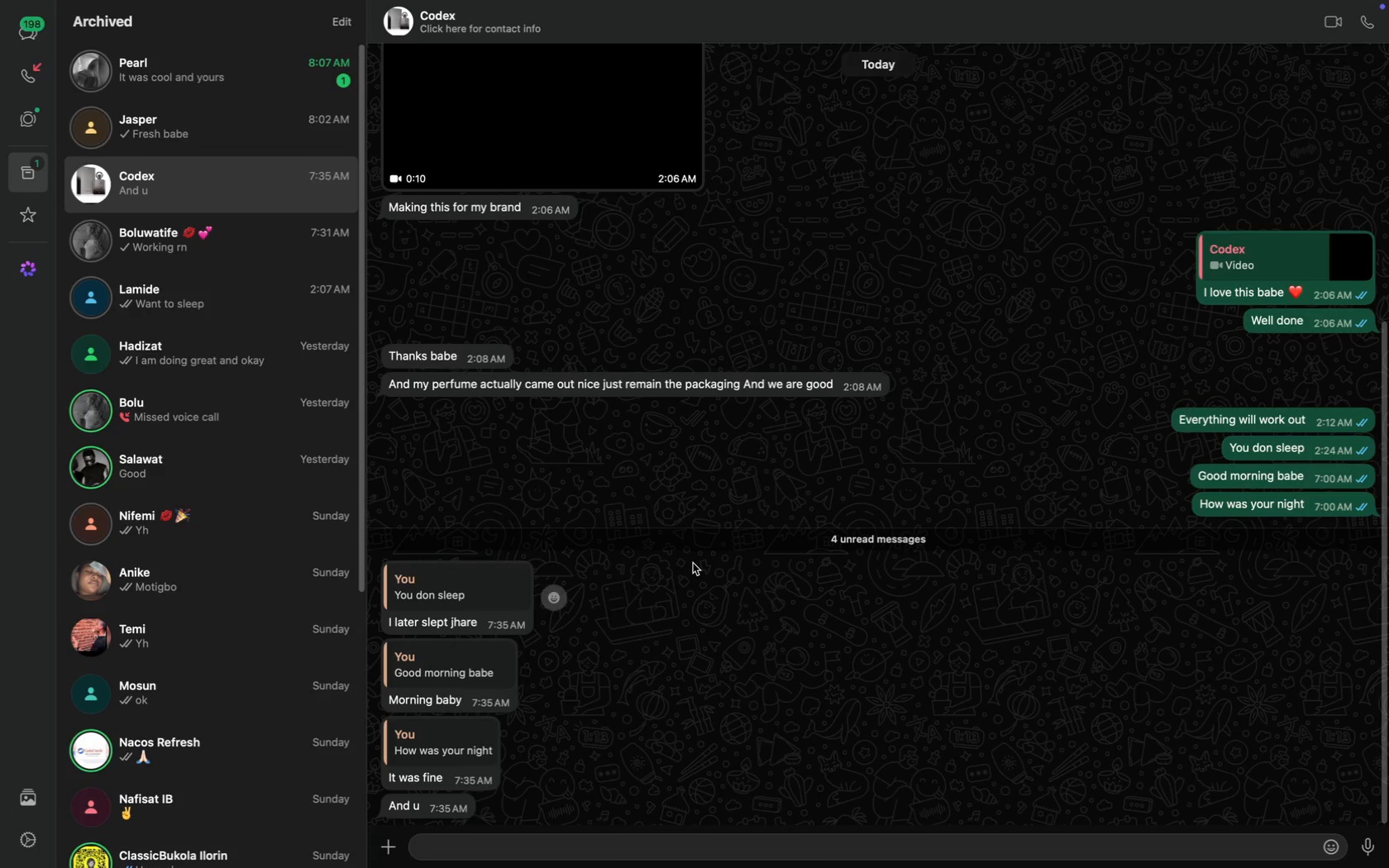 
key(CapsLock)
 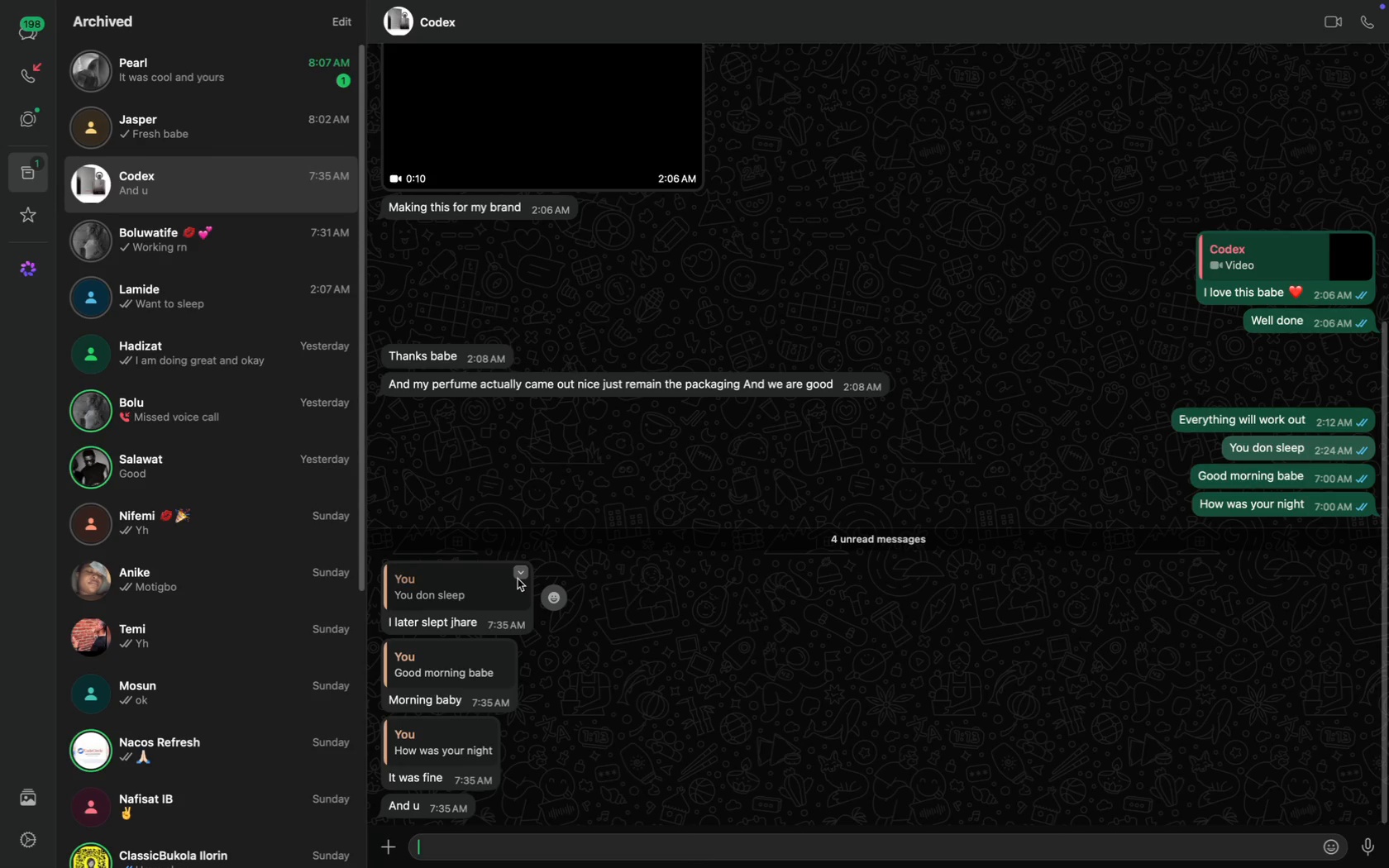 
wait(7.1)
 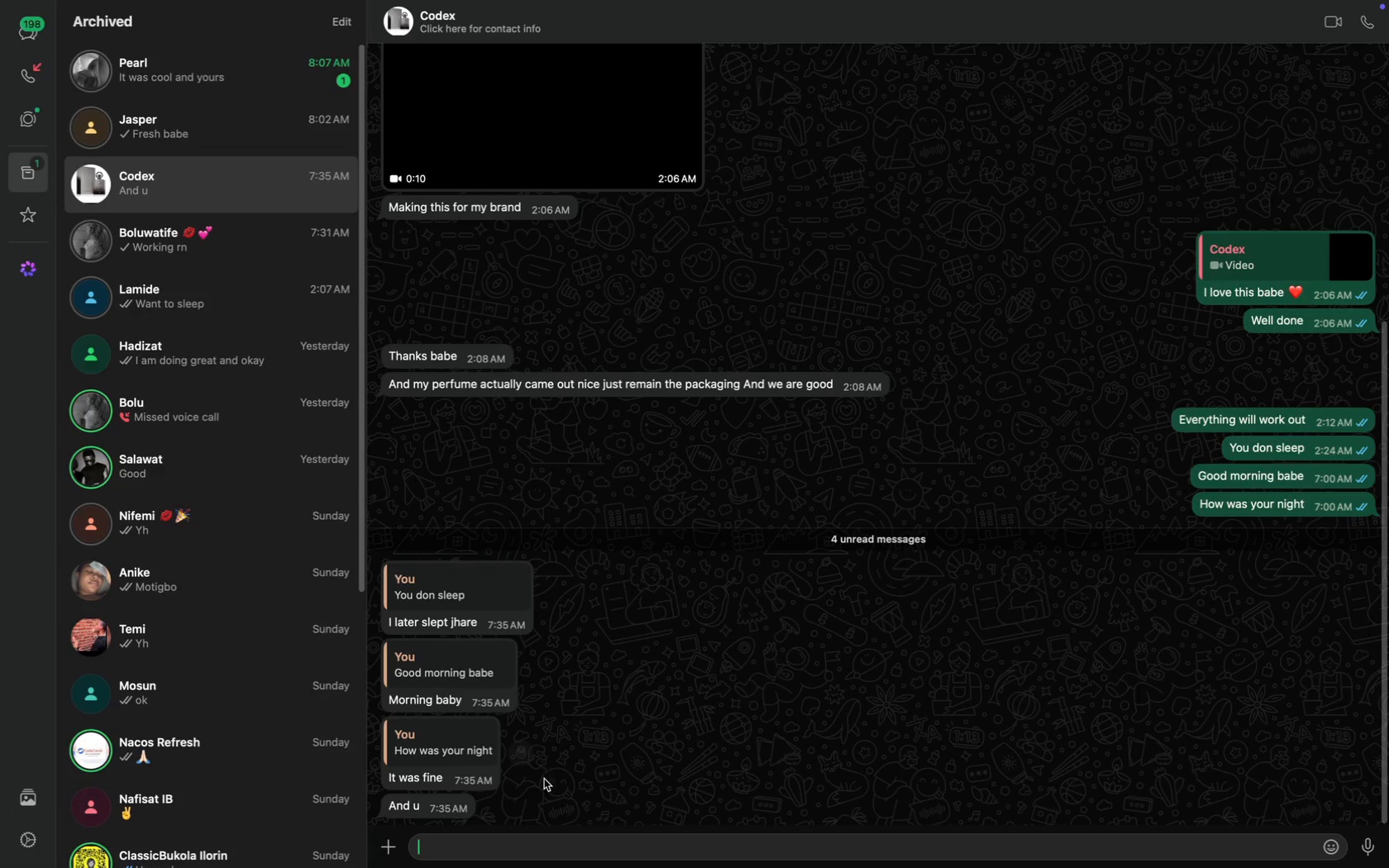 
type(Oh oa)
key(Backspace)
type(kay)
 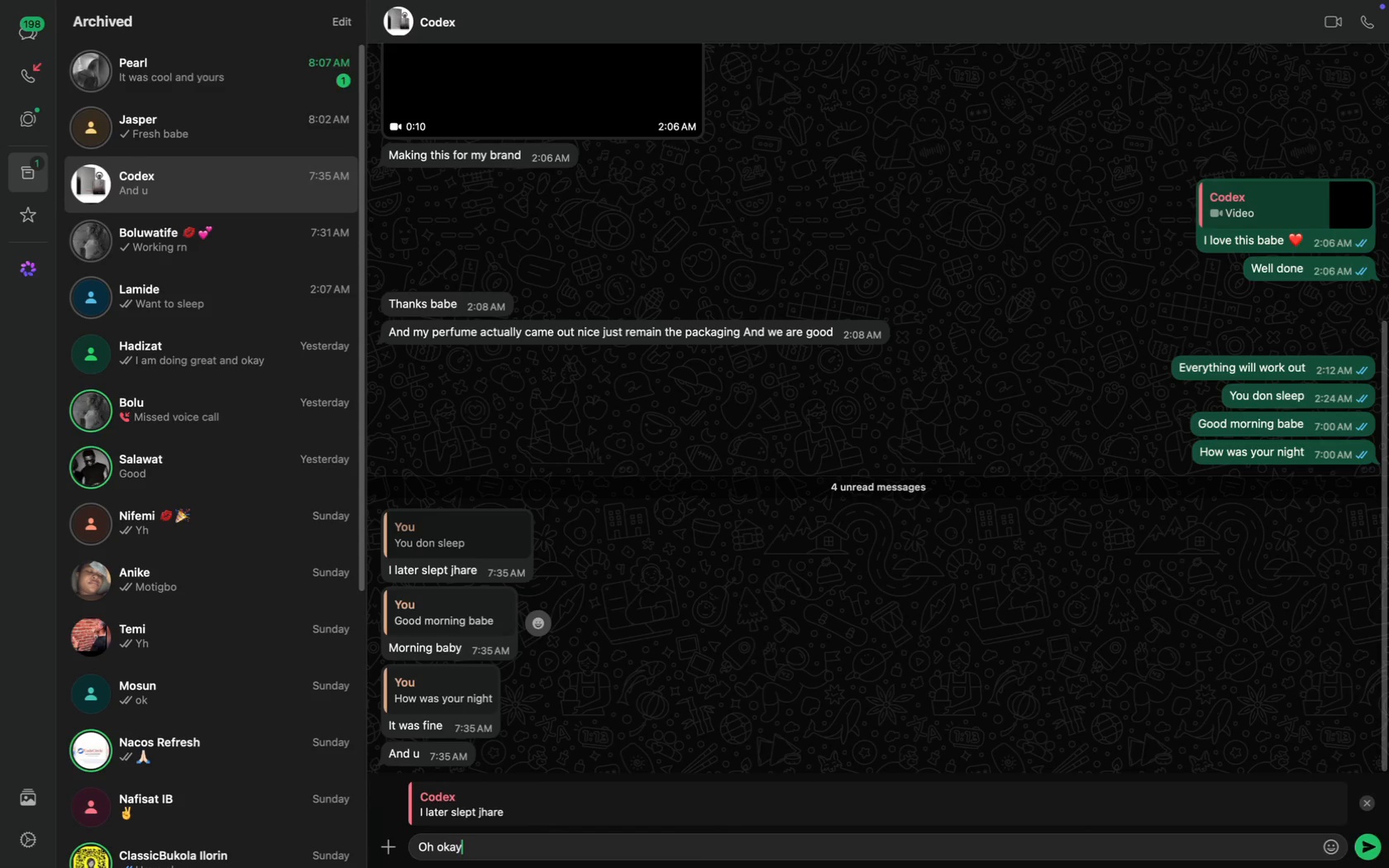 
key(Enter)
 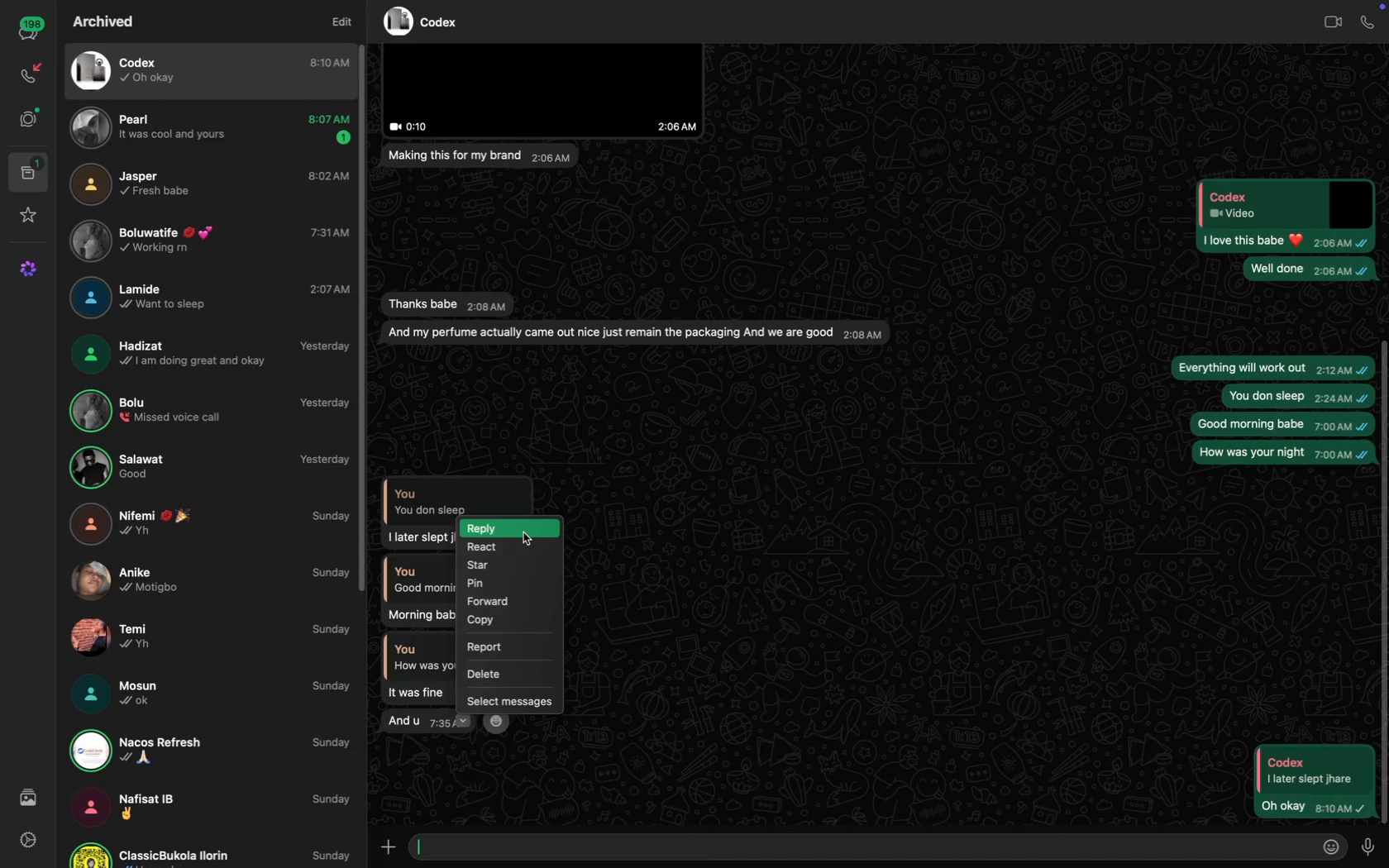 
type(i THAN)
 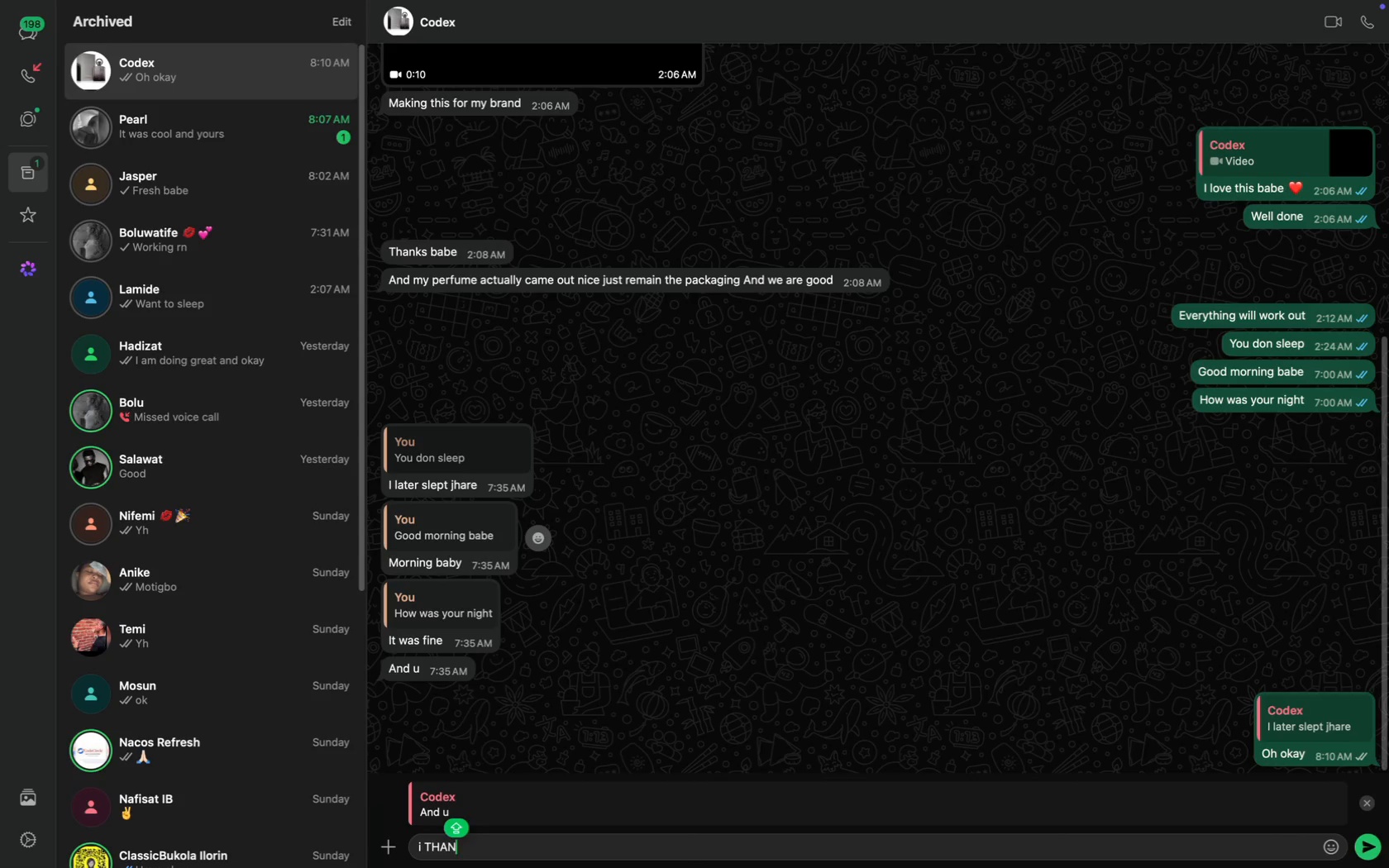 
key(Meta+CommandLeft)
 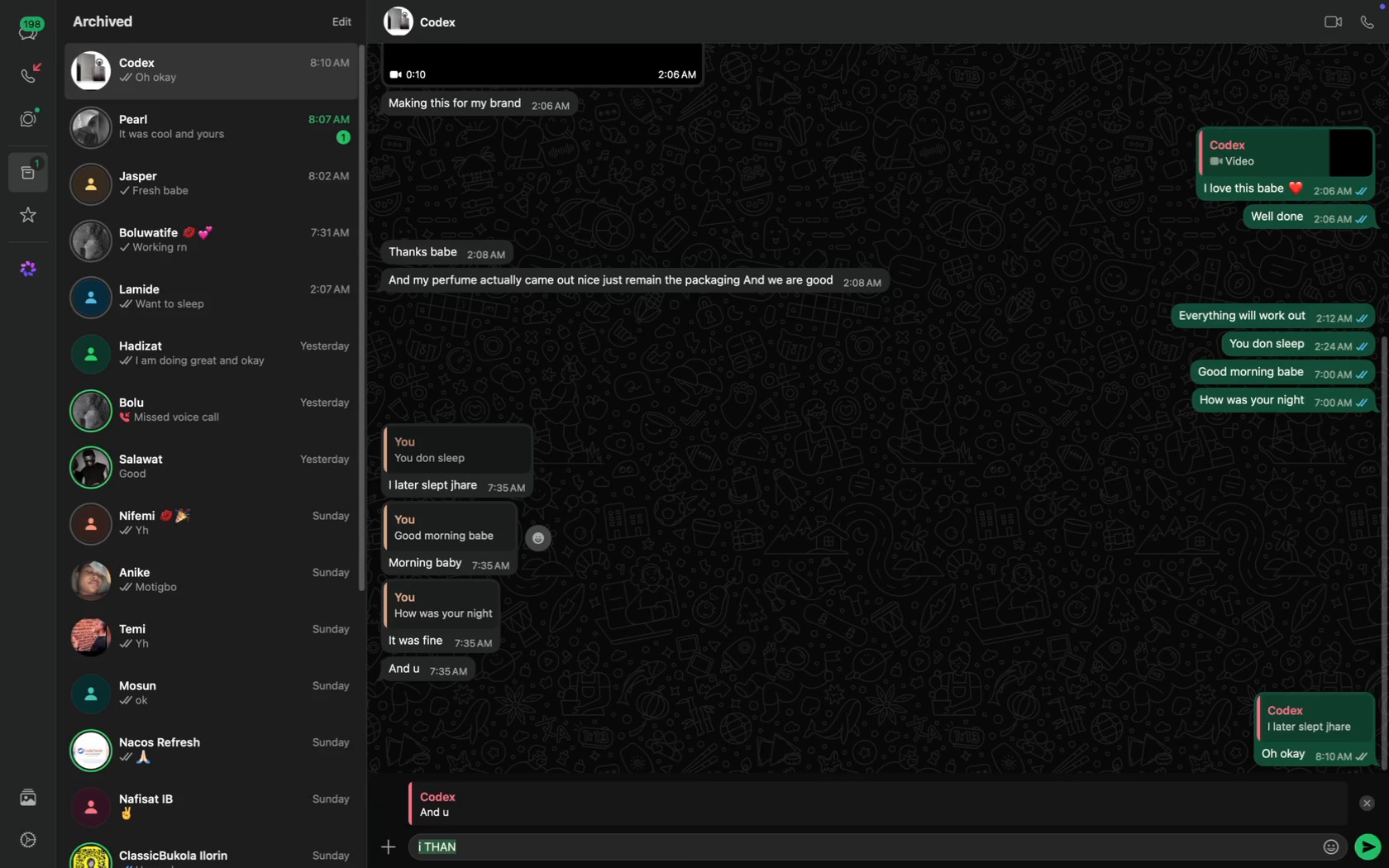 
key(Meta+A)
 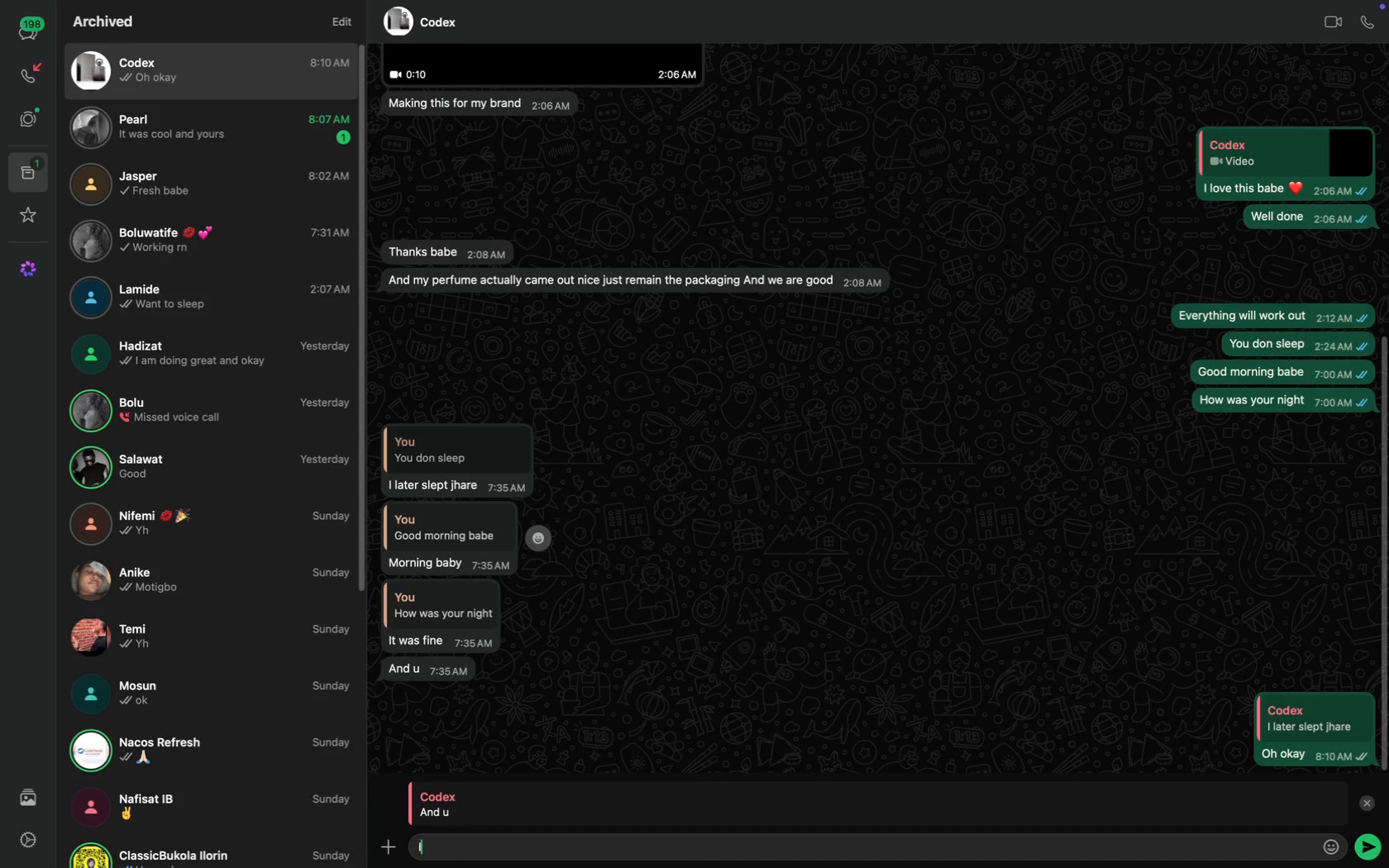 
type(I thank God oo)
 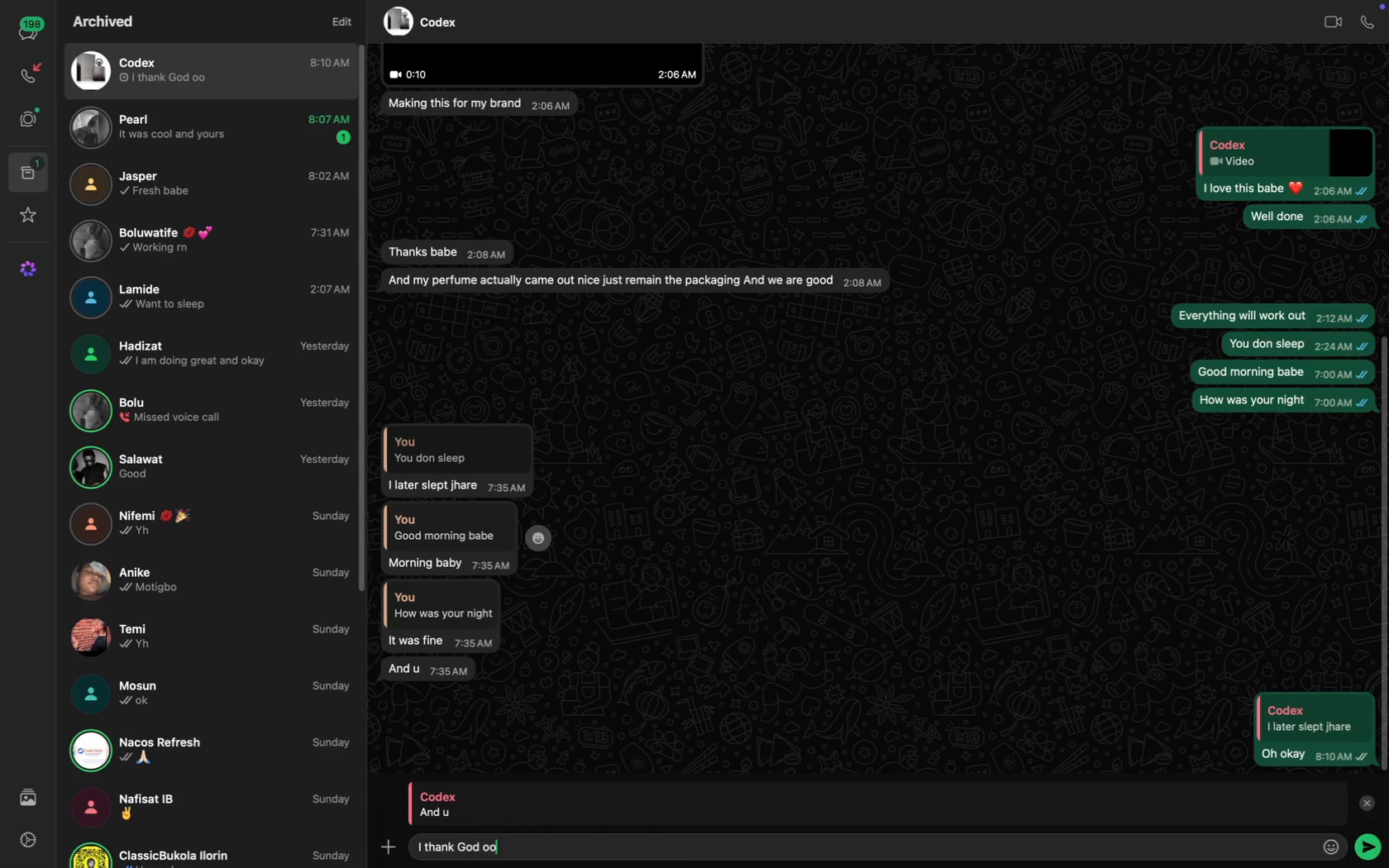 
key(Enter)
 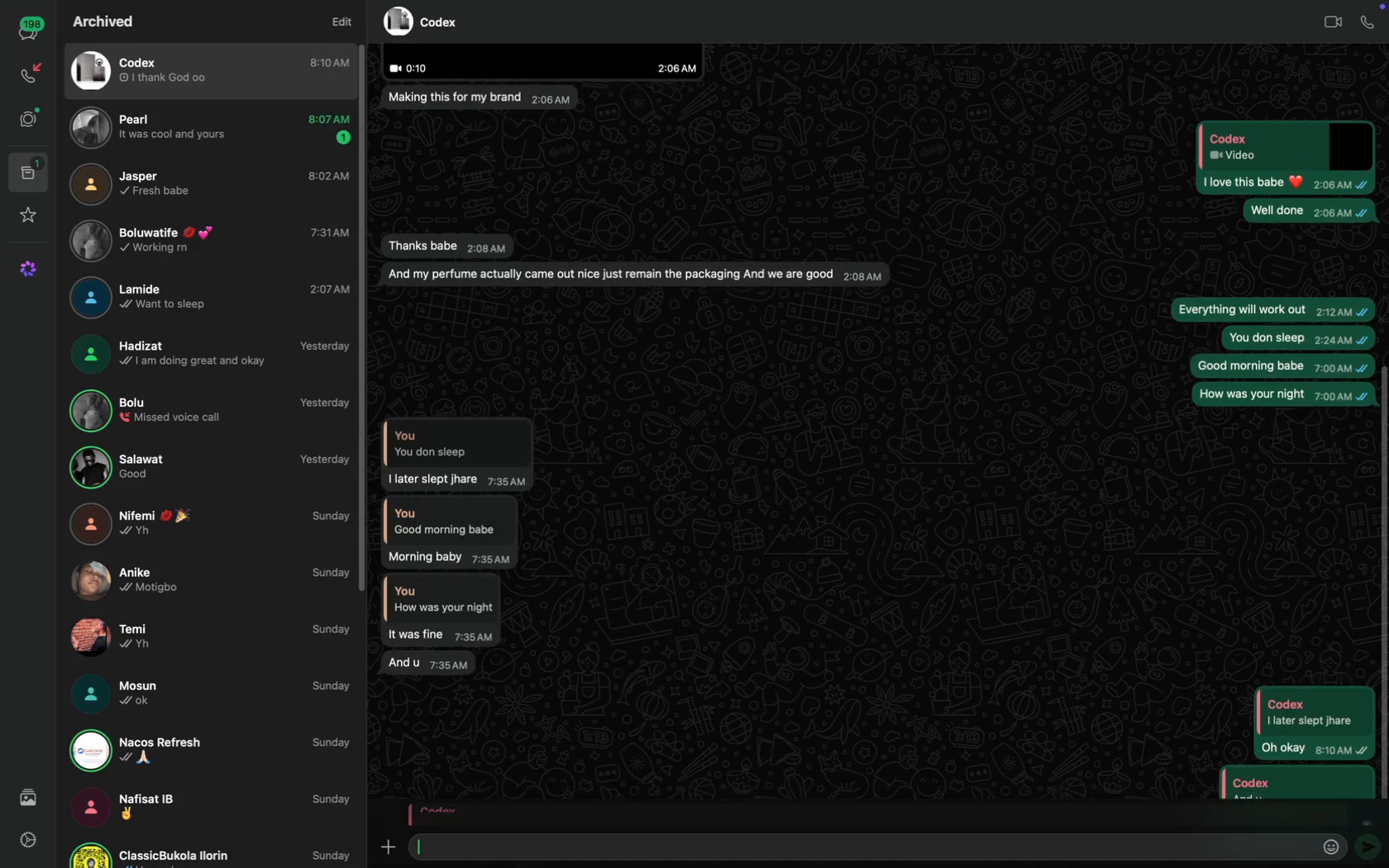 
key(CapsLock)
 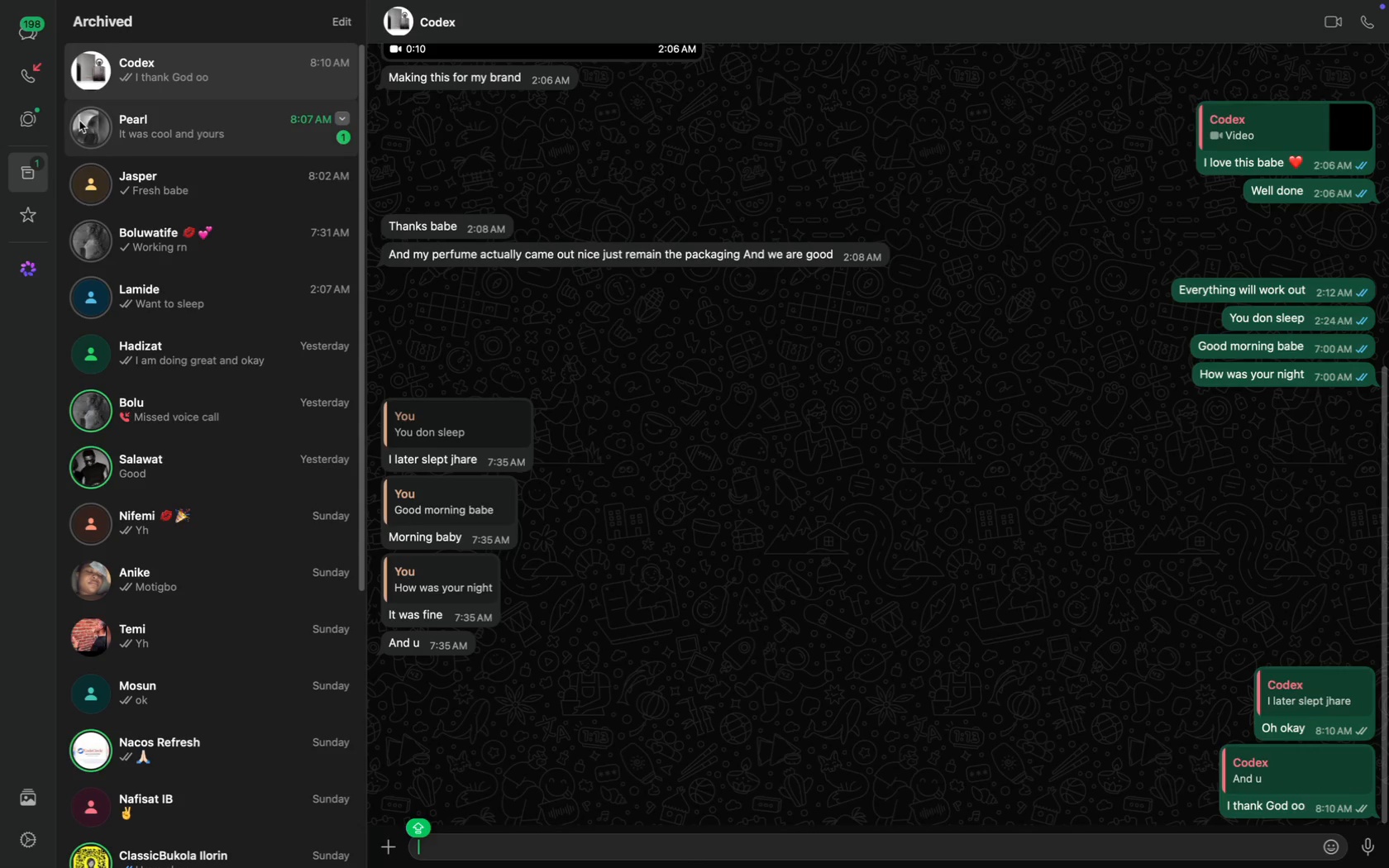 
left_click([161, 131])
 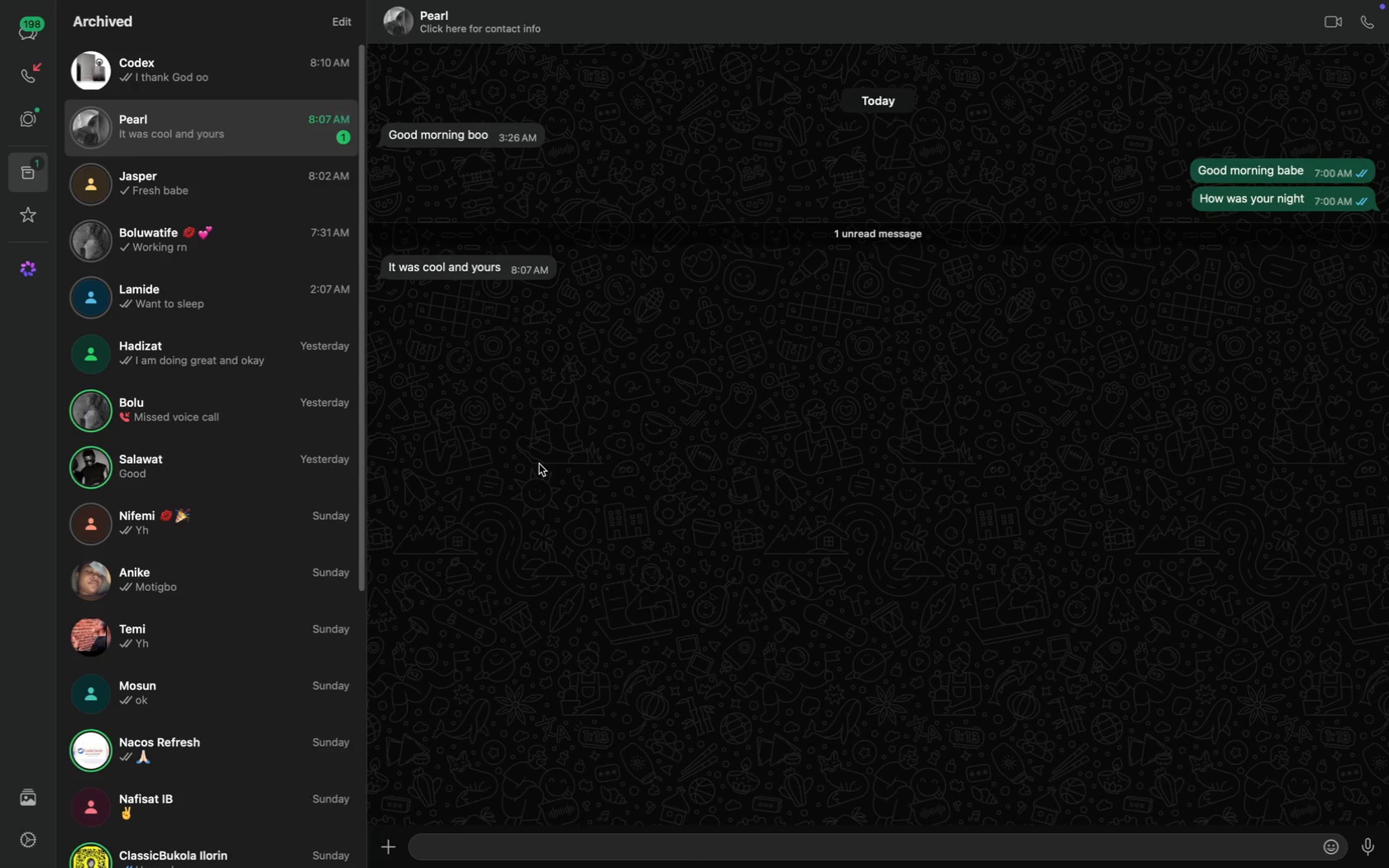 
key(CapsLock)
 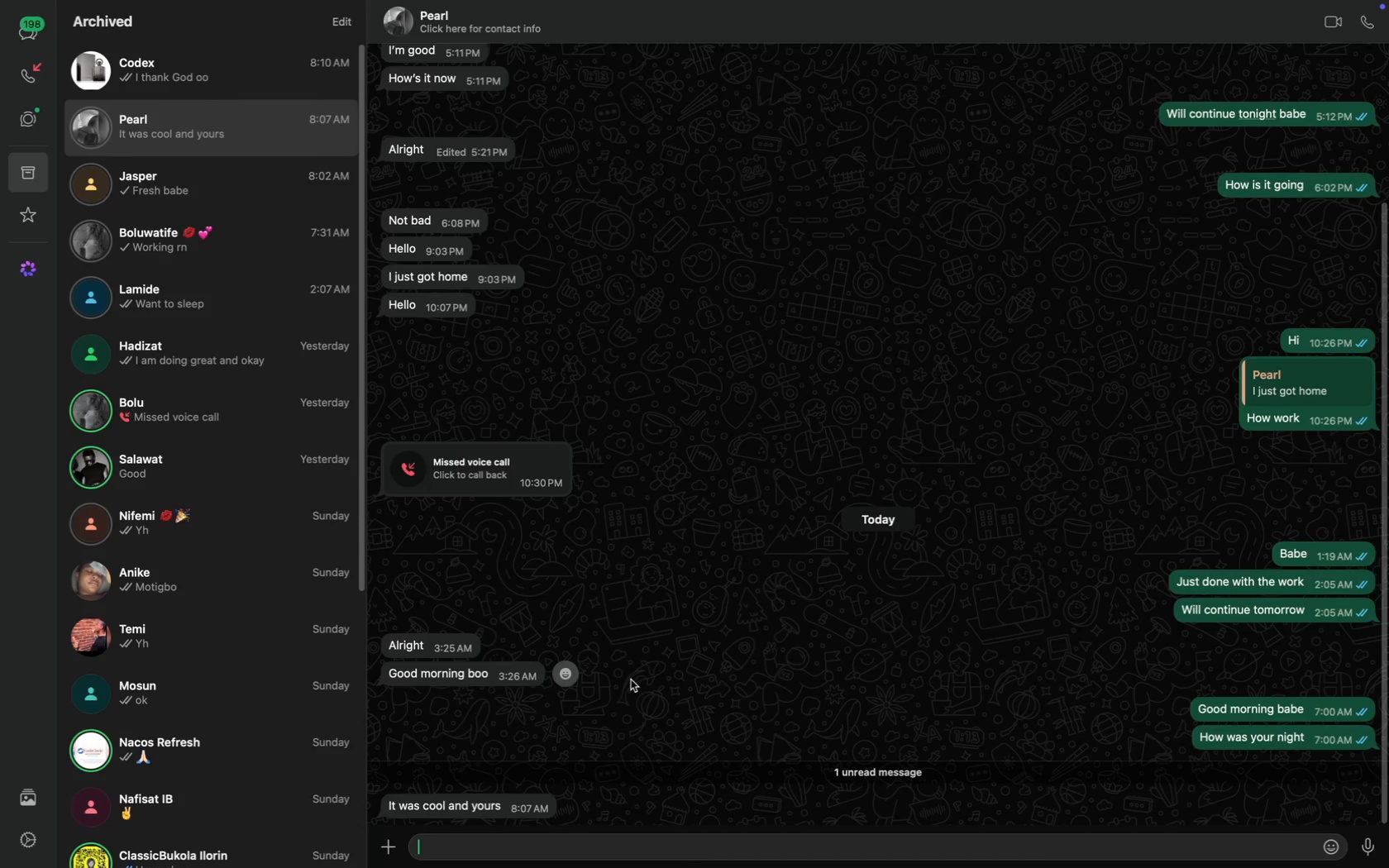 
scroll: coordinate [539, 464], scroll_direction: down, amount: 62.0
 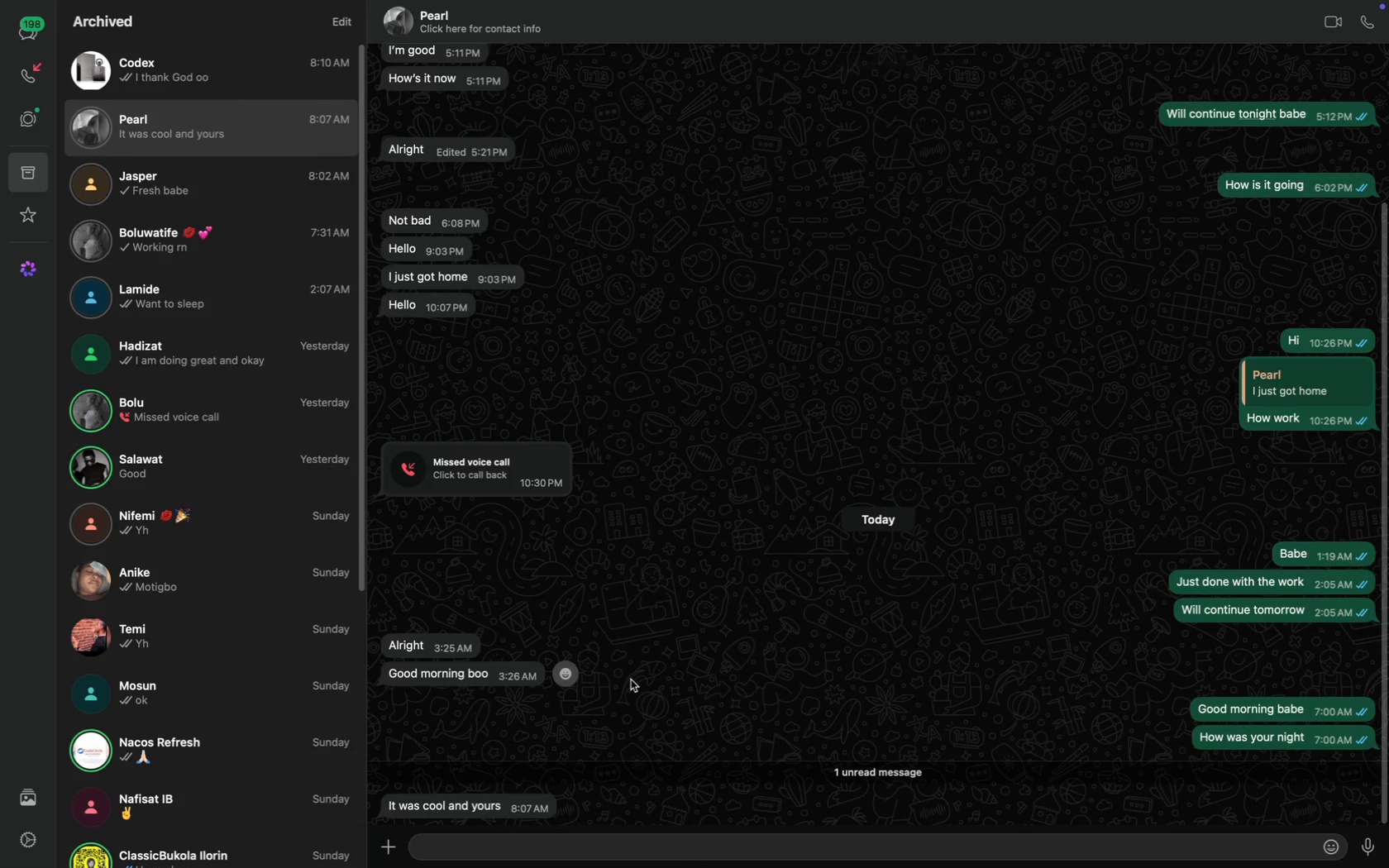 
type(I thank God)
 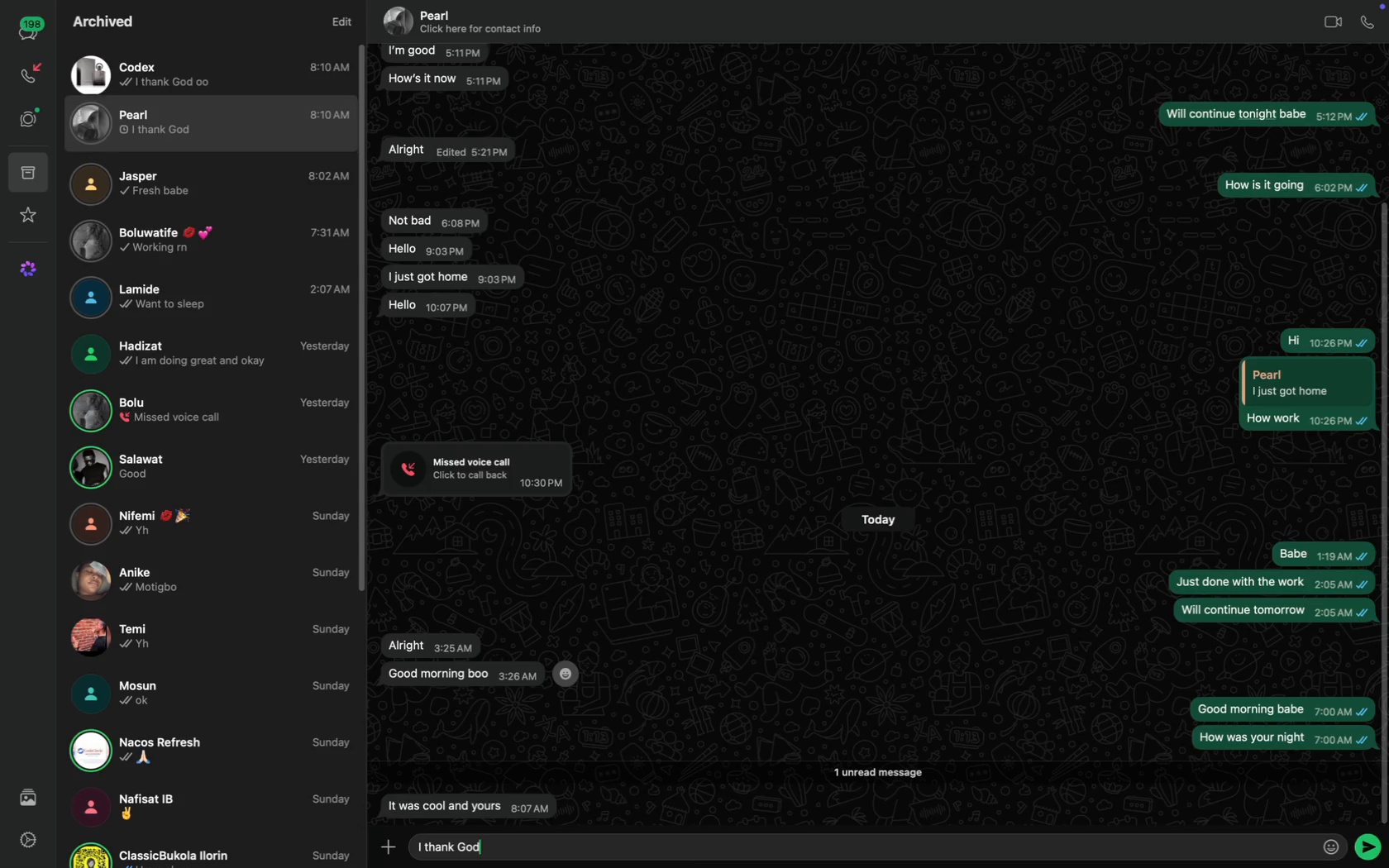 
key(Enter)
 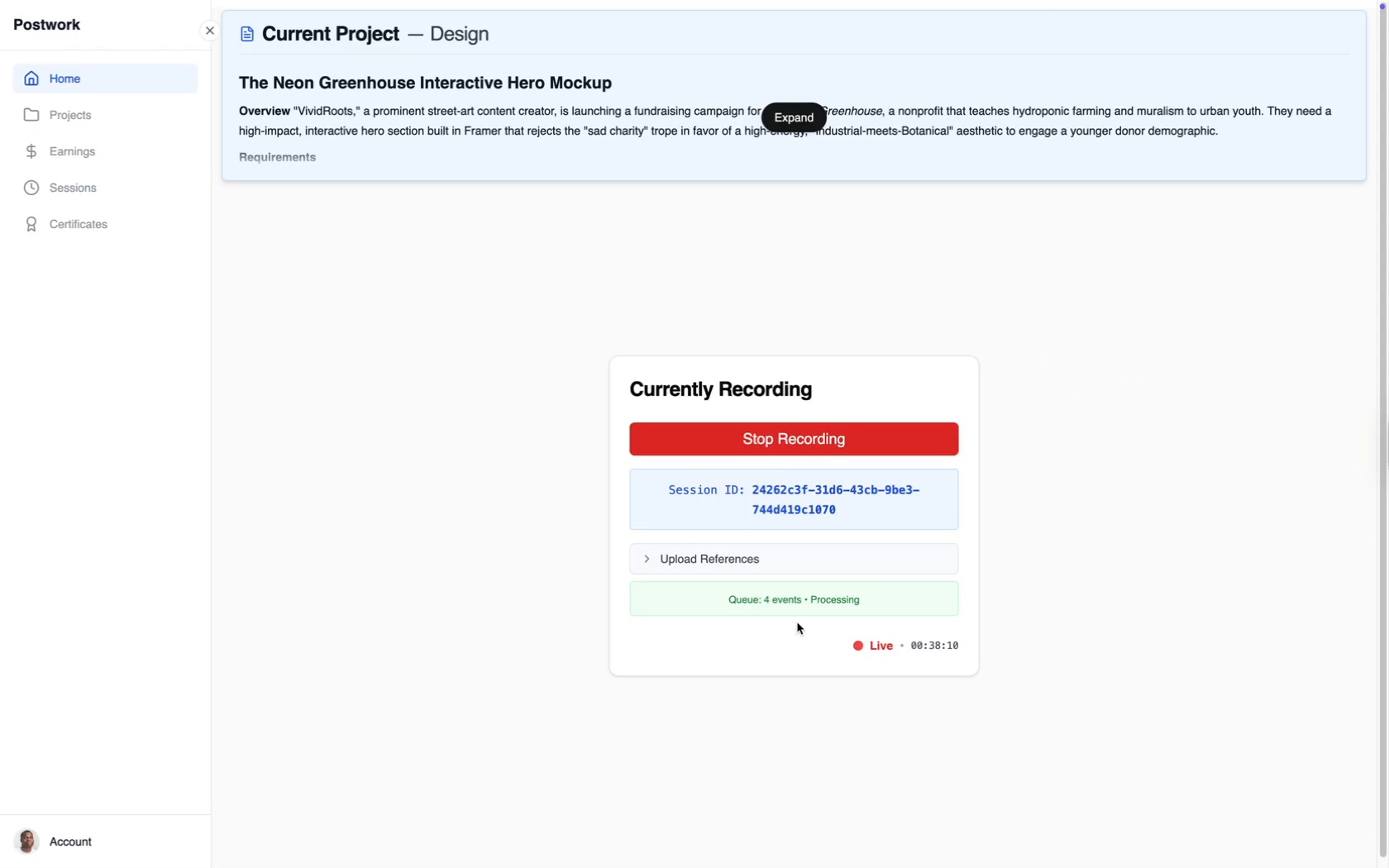 
wait(32.29)
 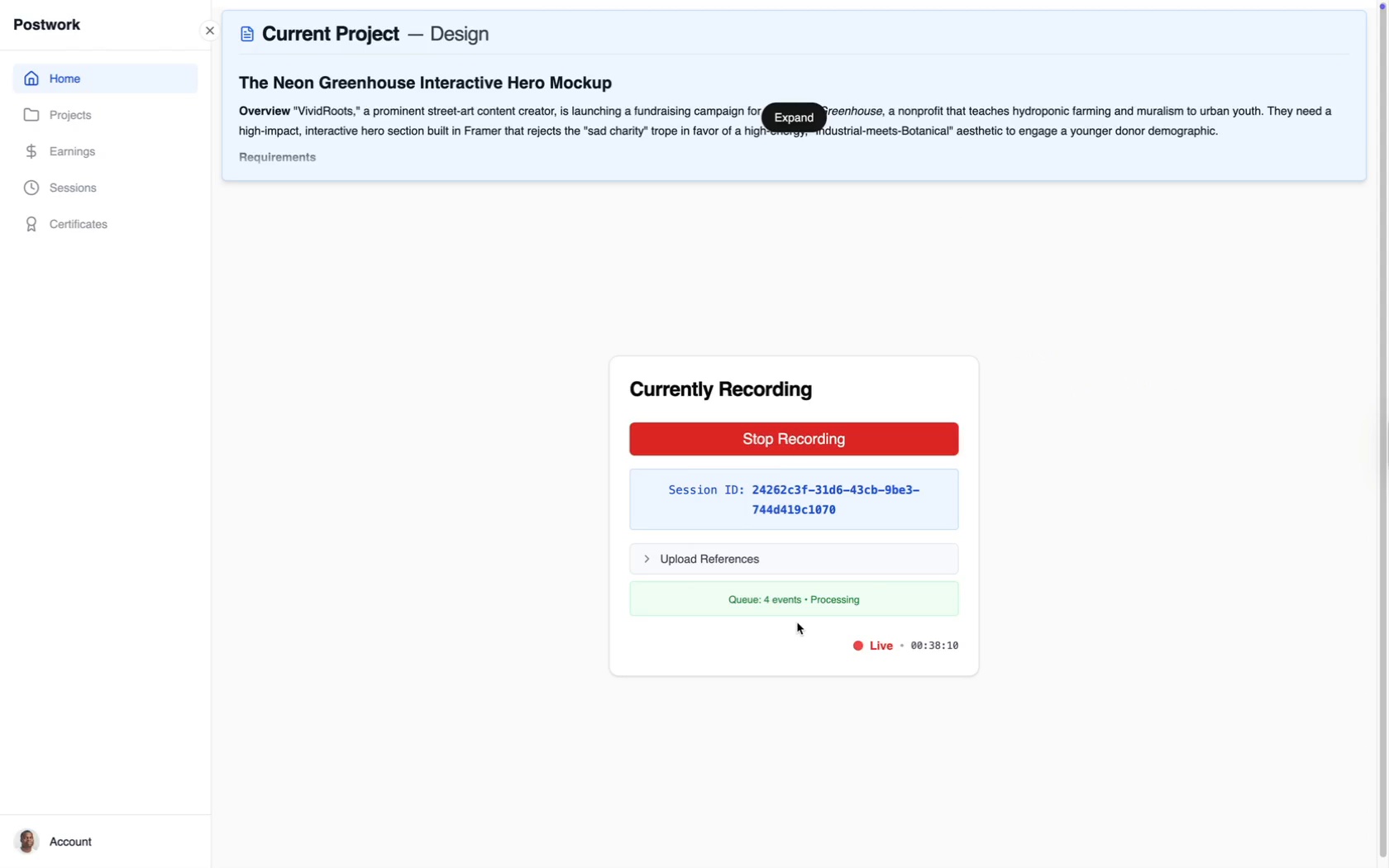 
left_click_drag(start_coordinate=[958, 690], to_coordinate=[958, 683])
 